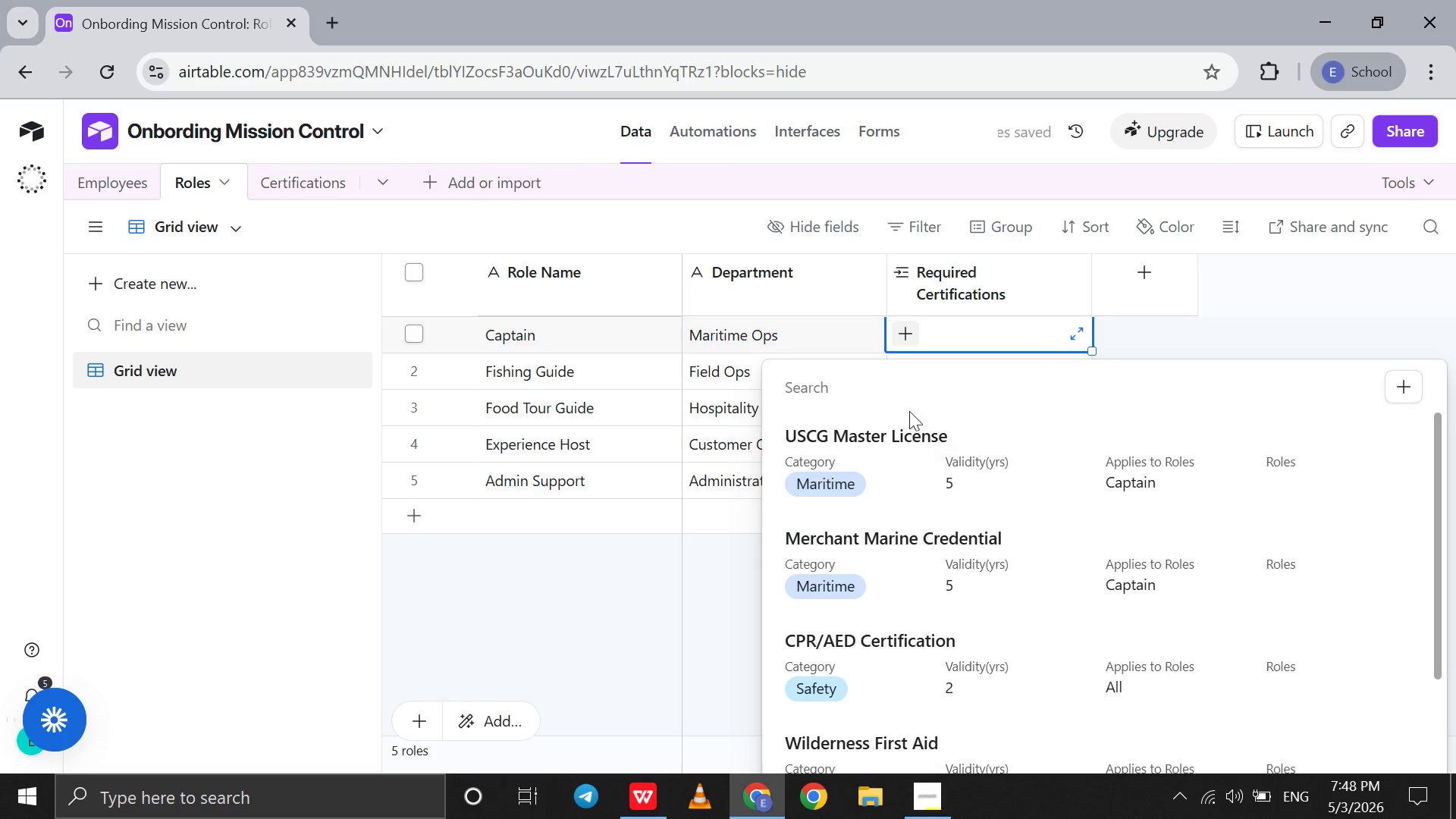 
left_click([904, 446])
 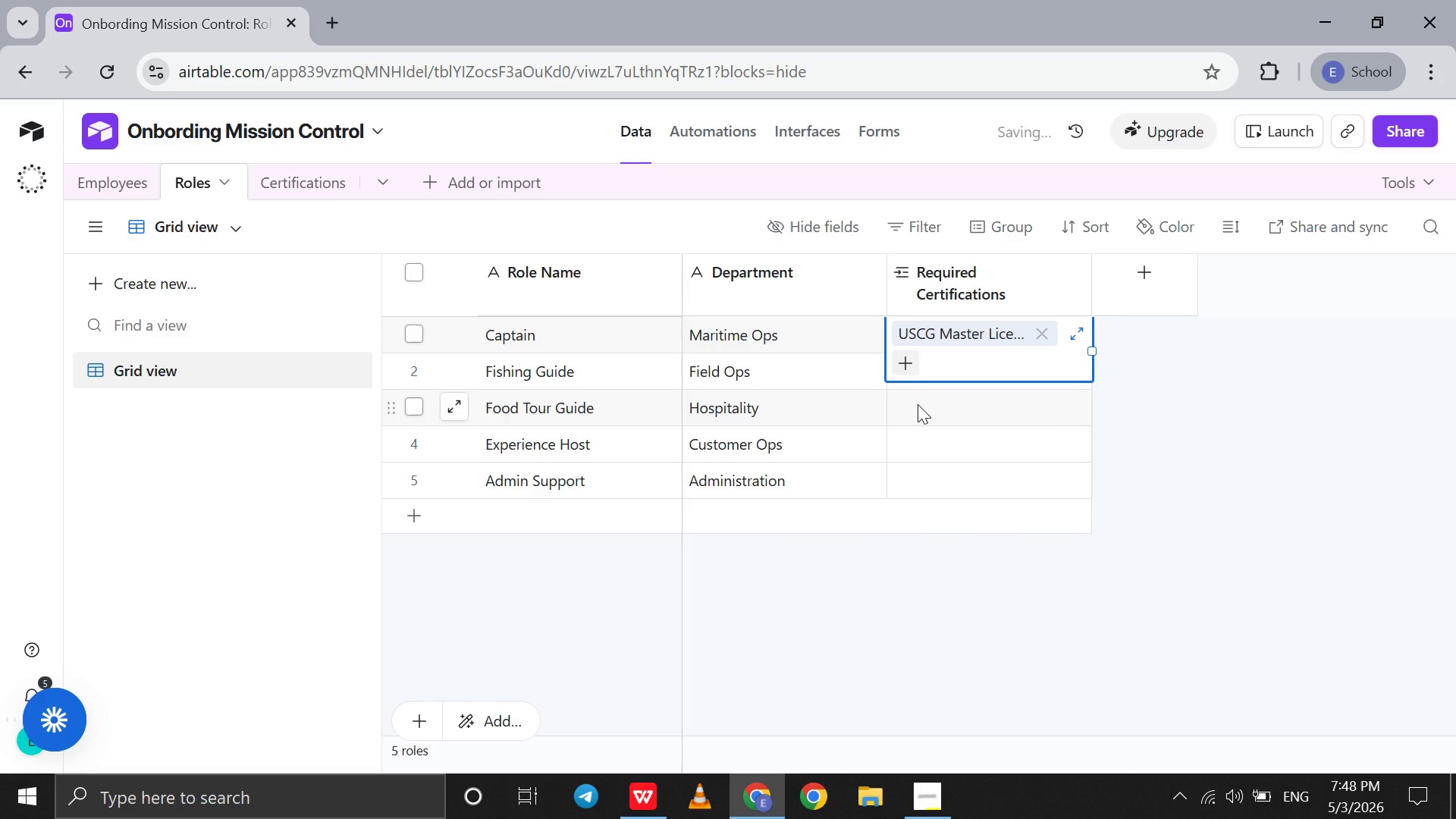 
left_click([918, 404])
 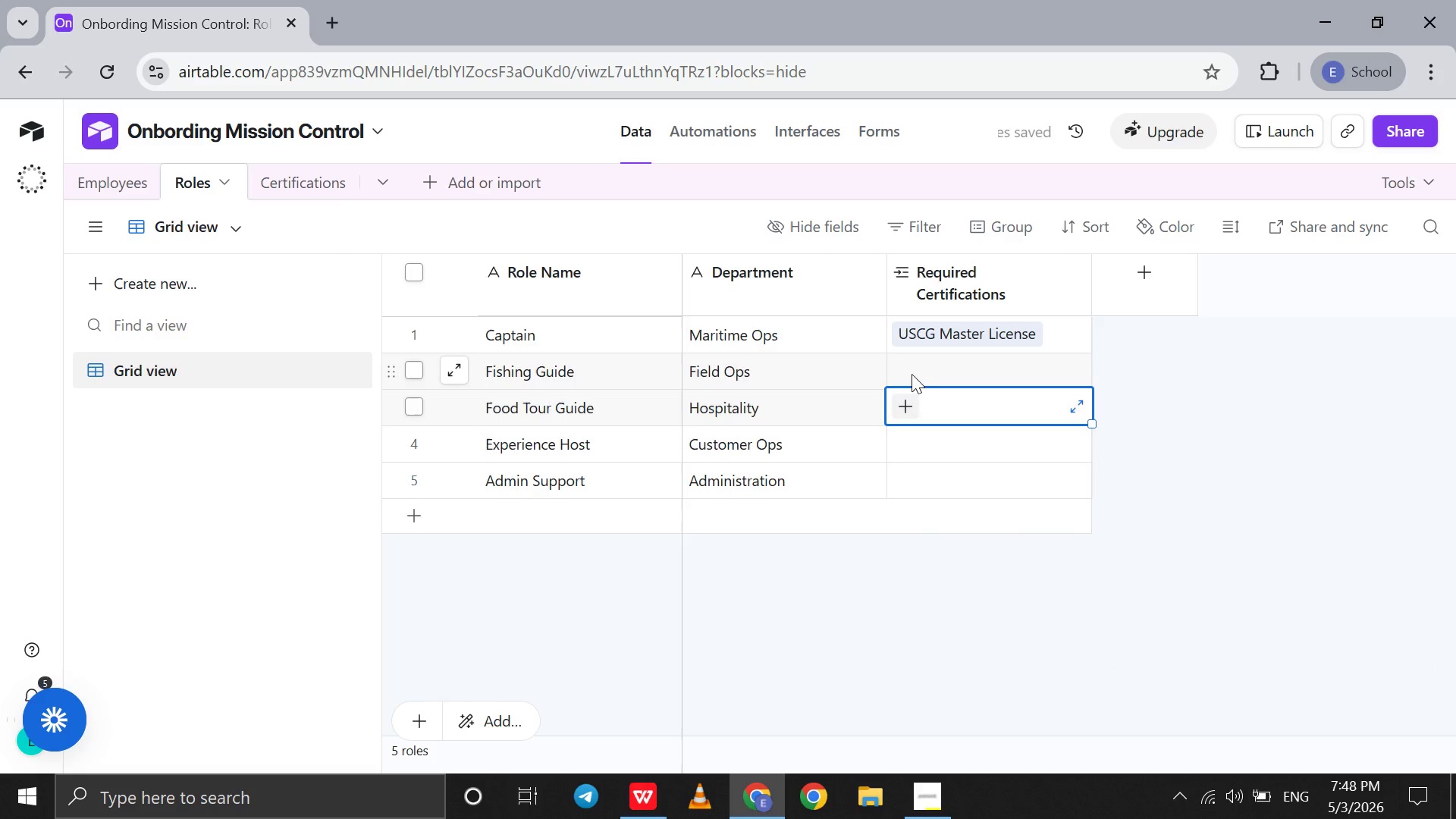 
left_click([912, 374])
 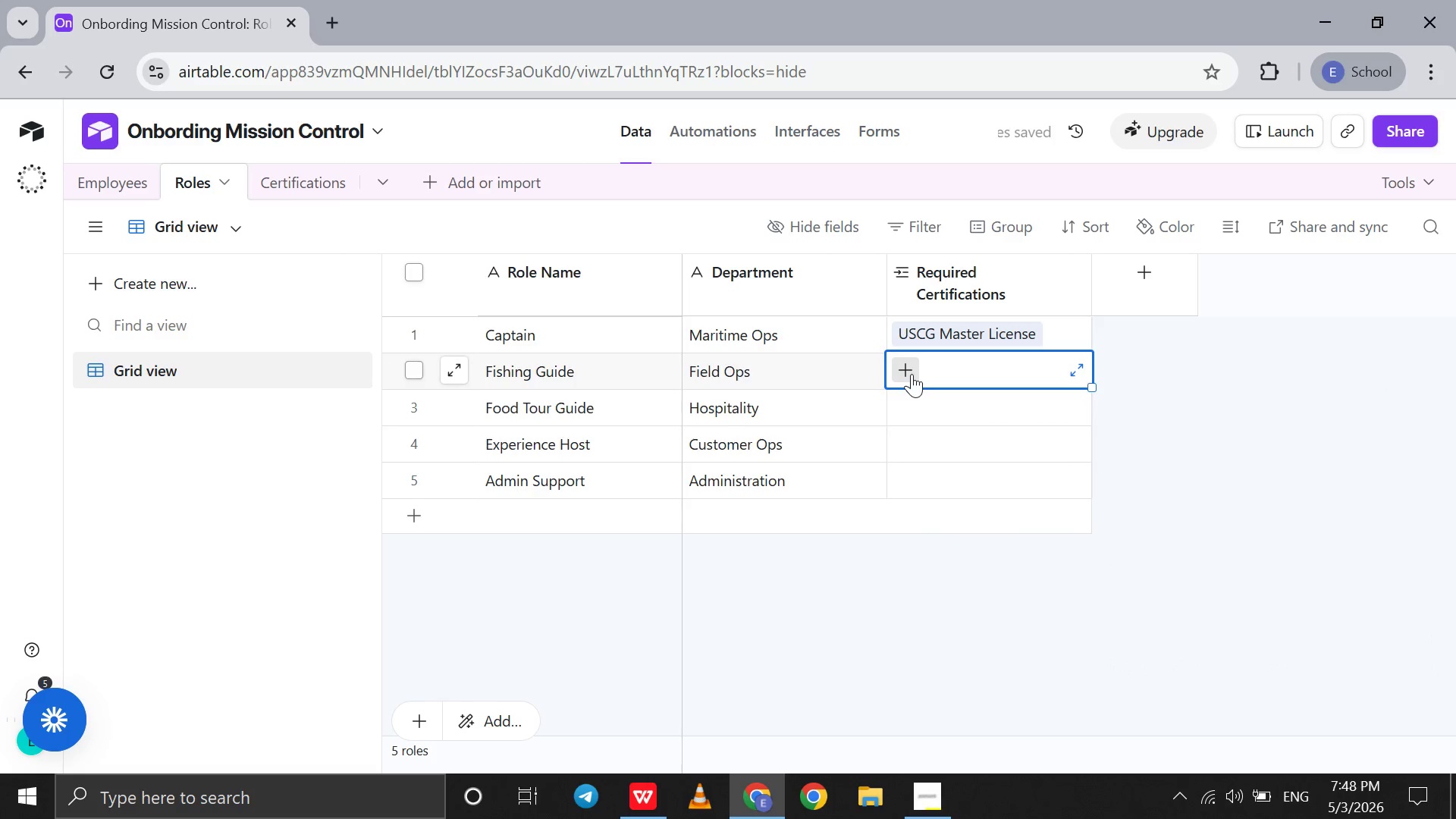 
left_click([912, 374])
 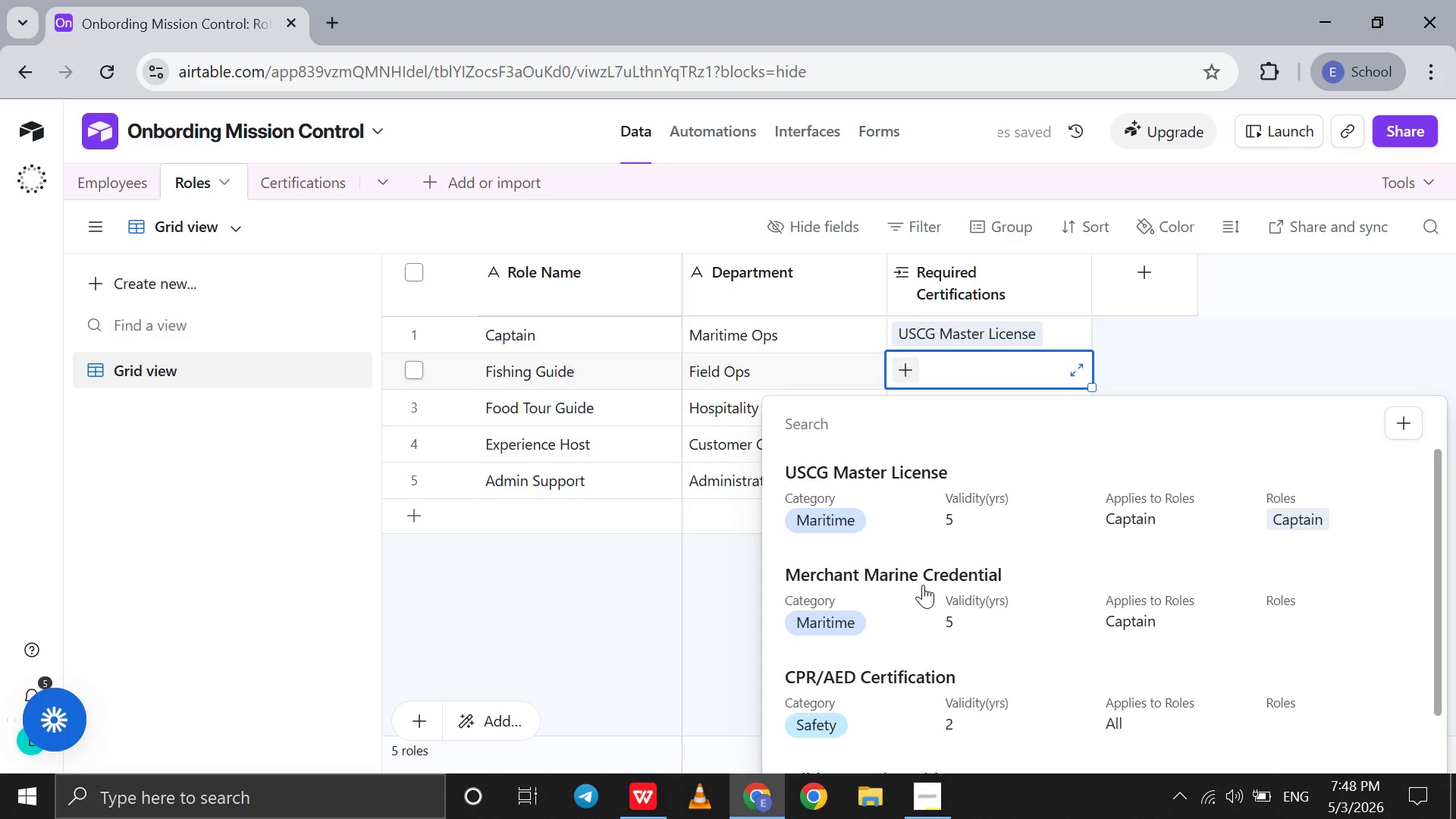 
left_click([923, 585])
 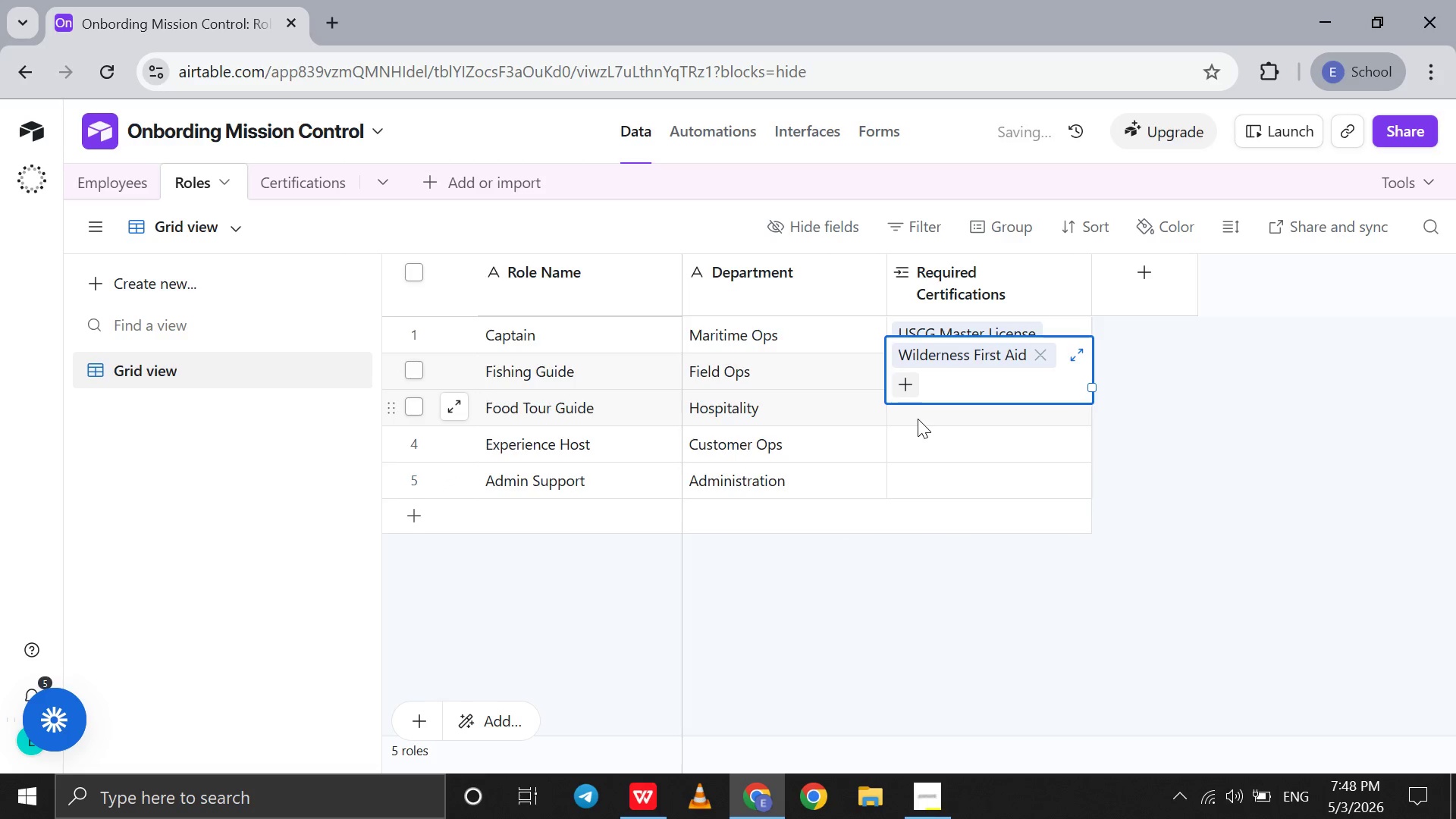 
scroll: coordinate [923, 585], scroll_direction: down, amount: 7.0
 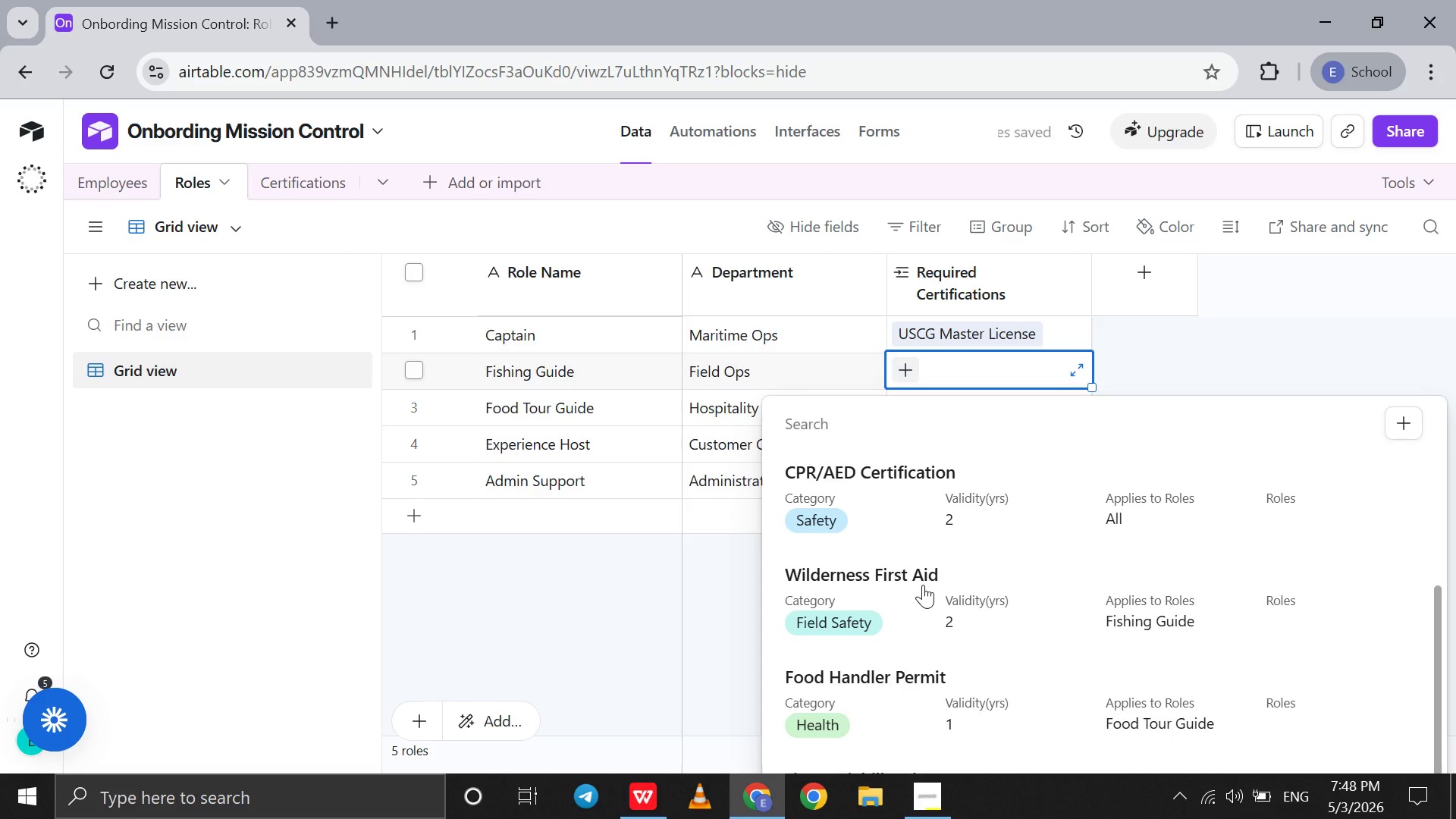 
left_click([918, 419])
 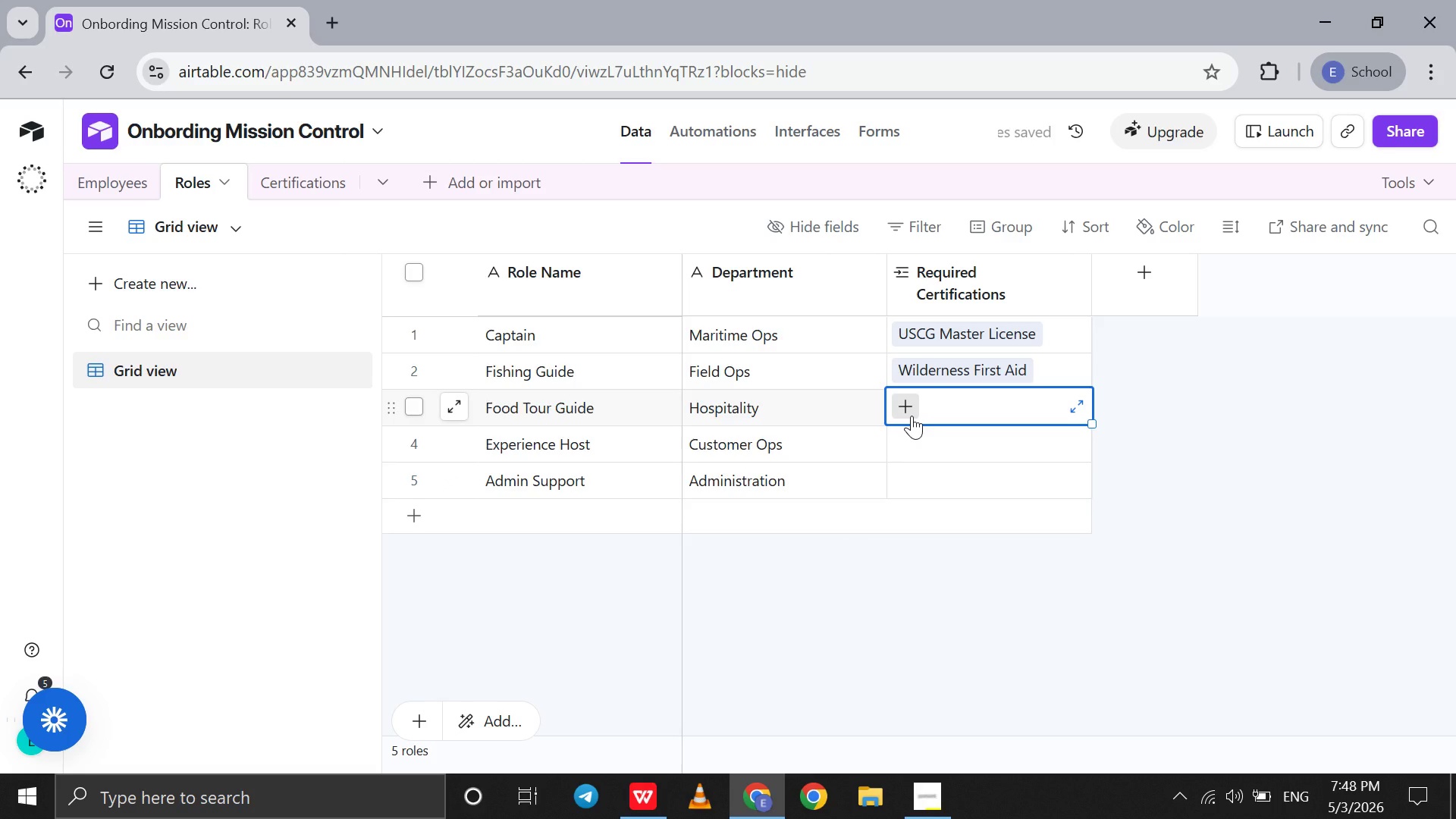 
left_click([912, 416])
 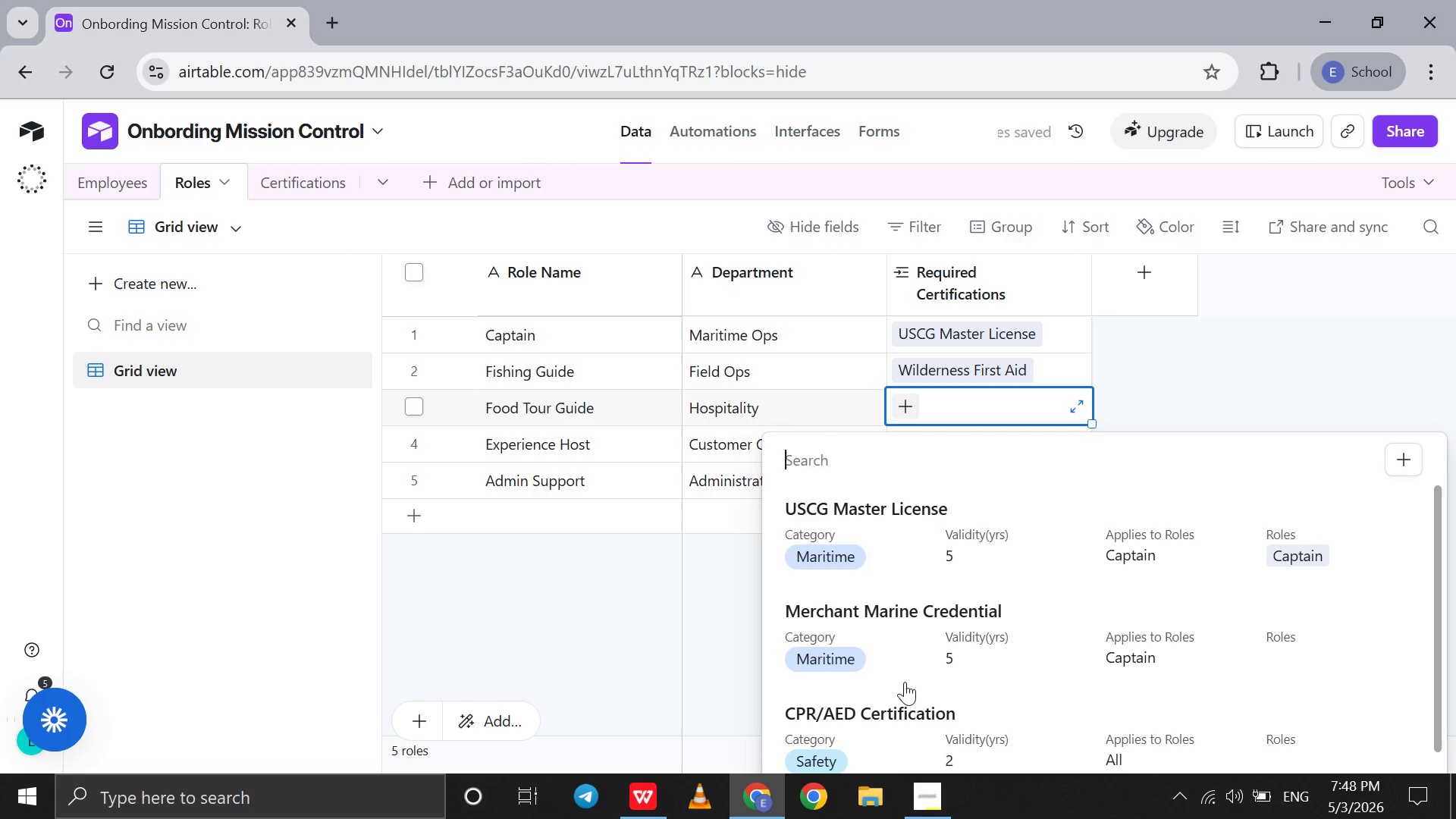 
scroll: coordinate [905, 682], scroll_direction: down, amount: 8.0
 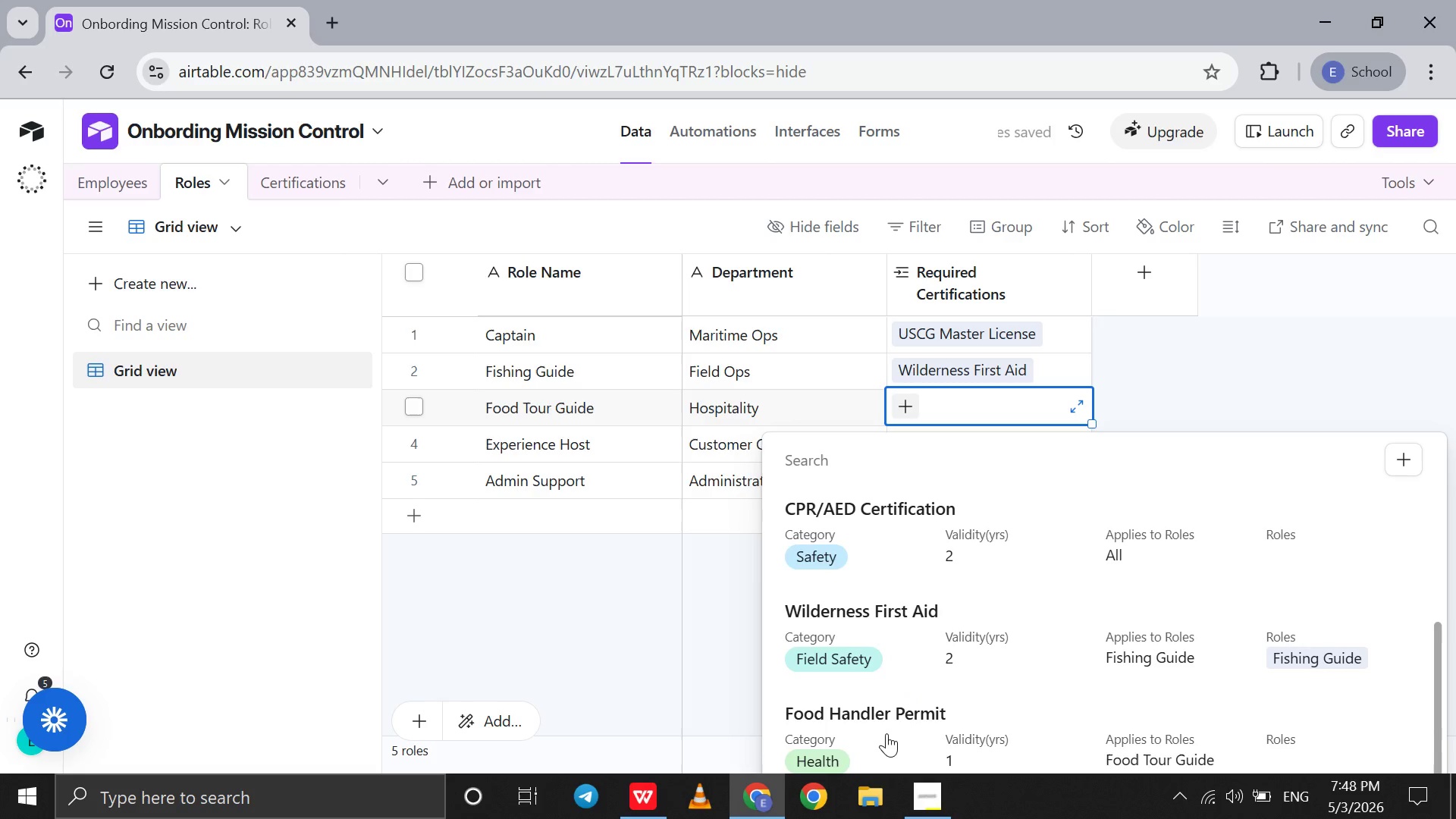 
left_click([886, 733])
 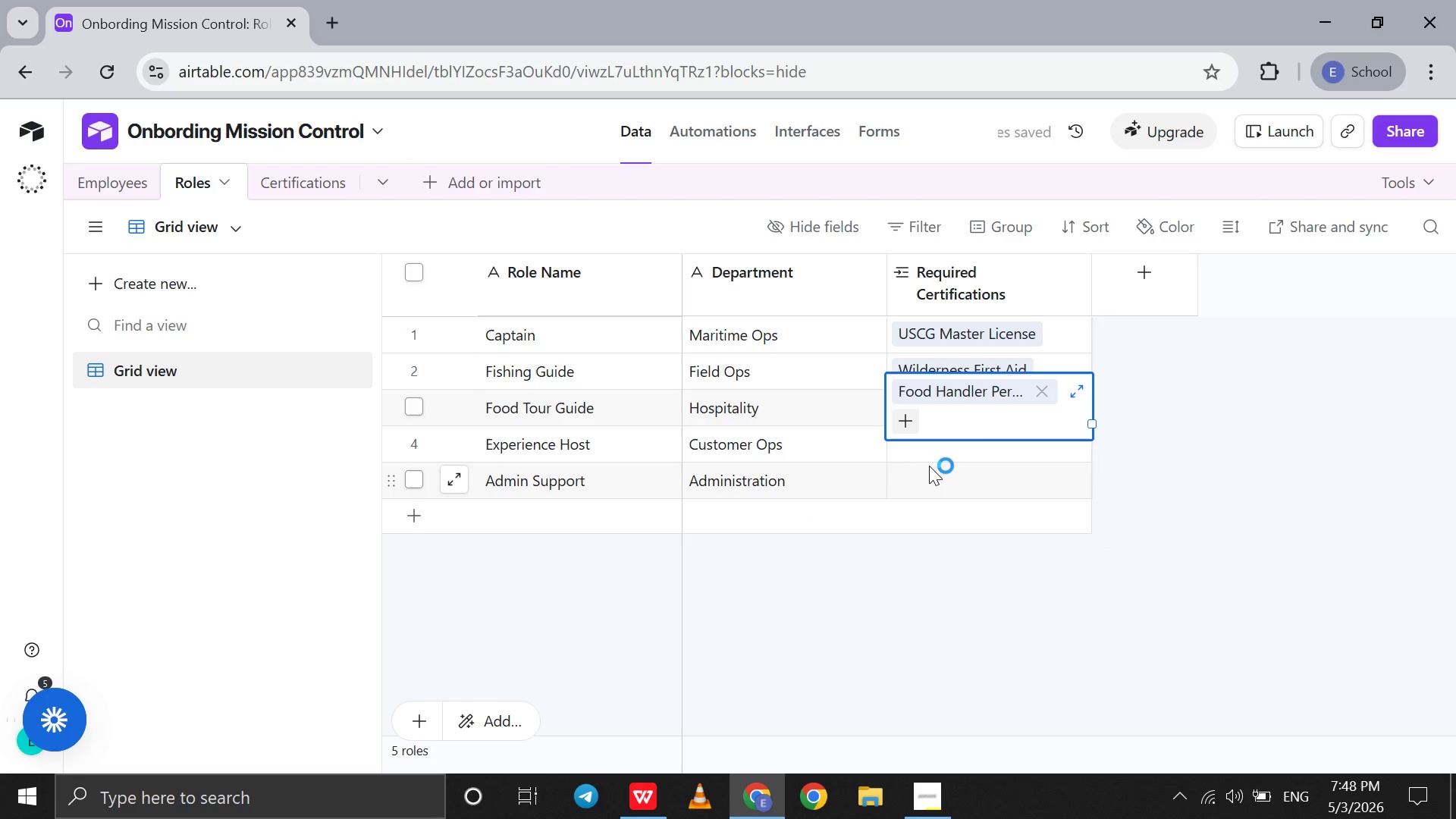 
left_click([930, 465])
 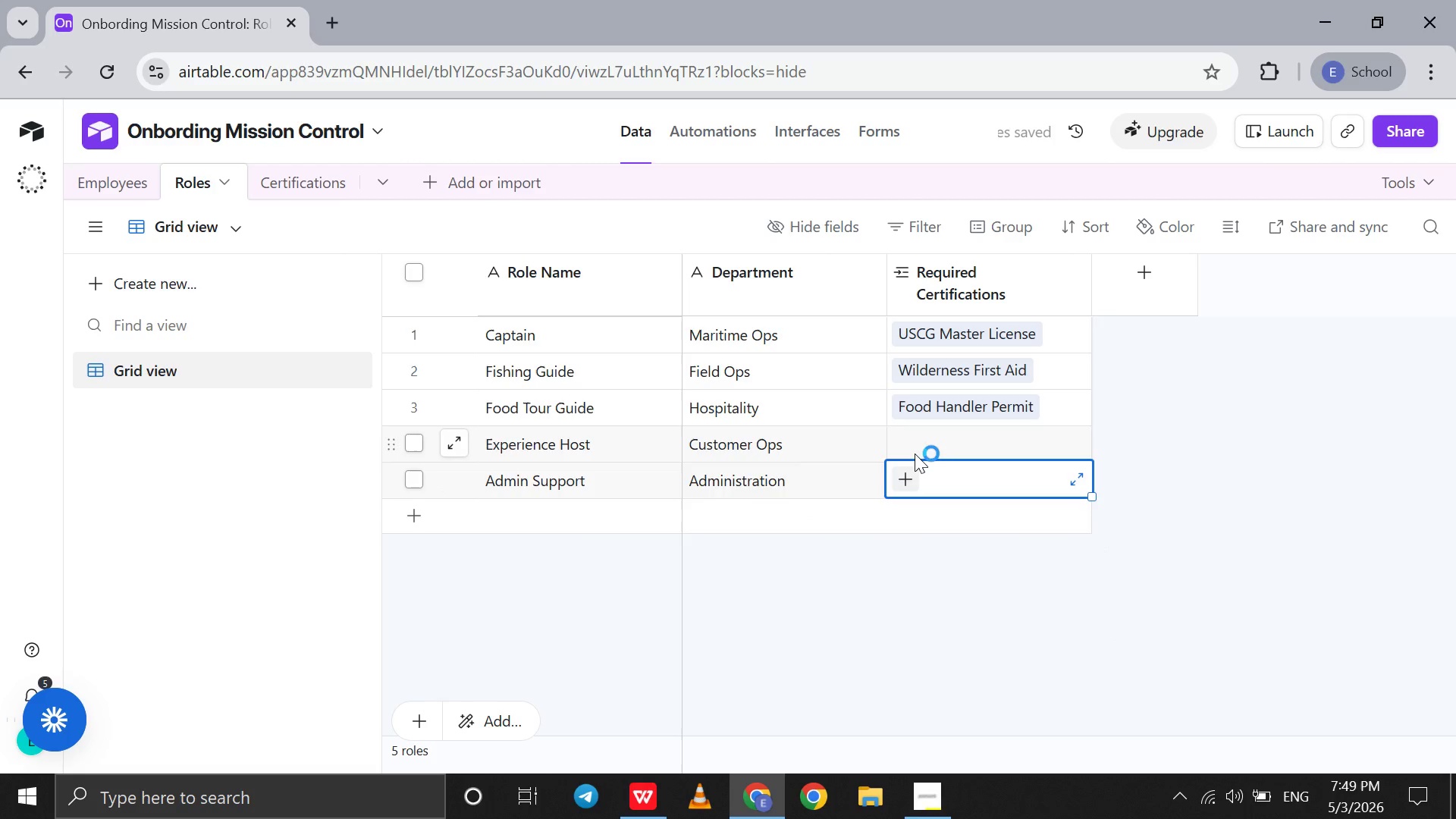 
left_click([915, 453])
 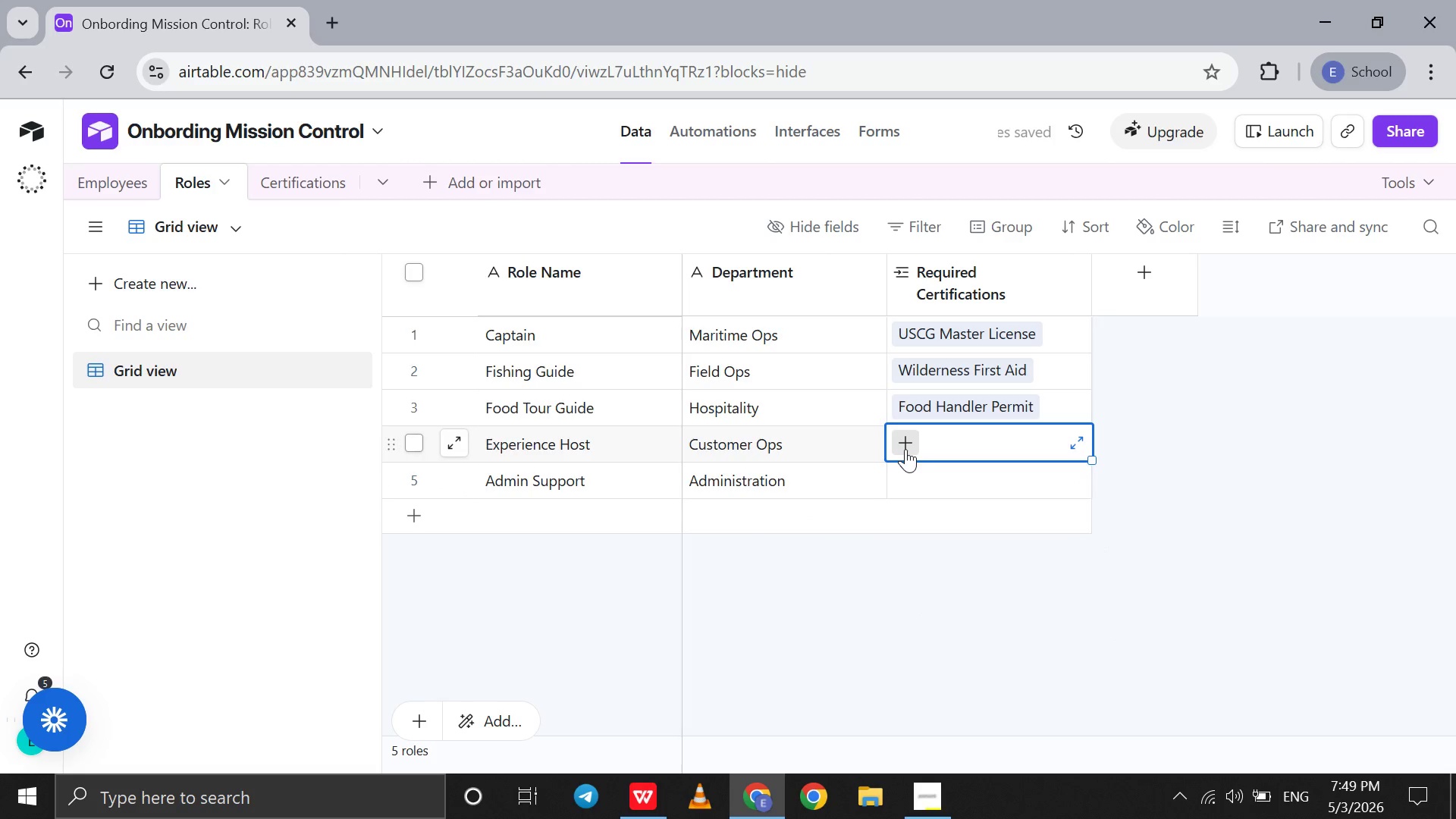 
left_click([905, 449])
 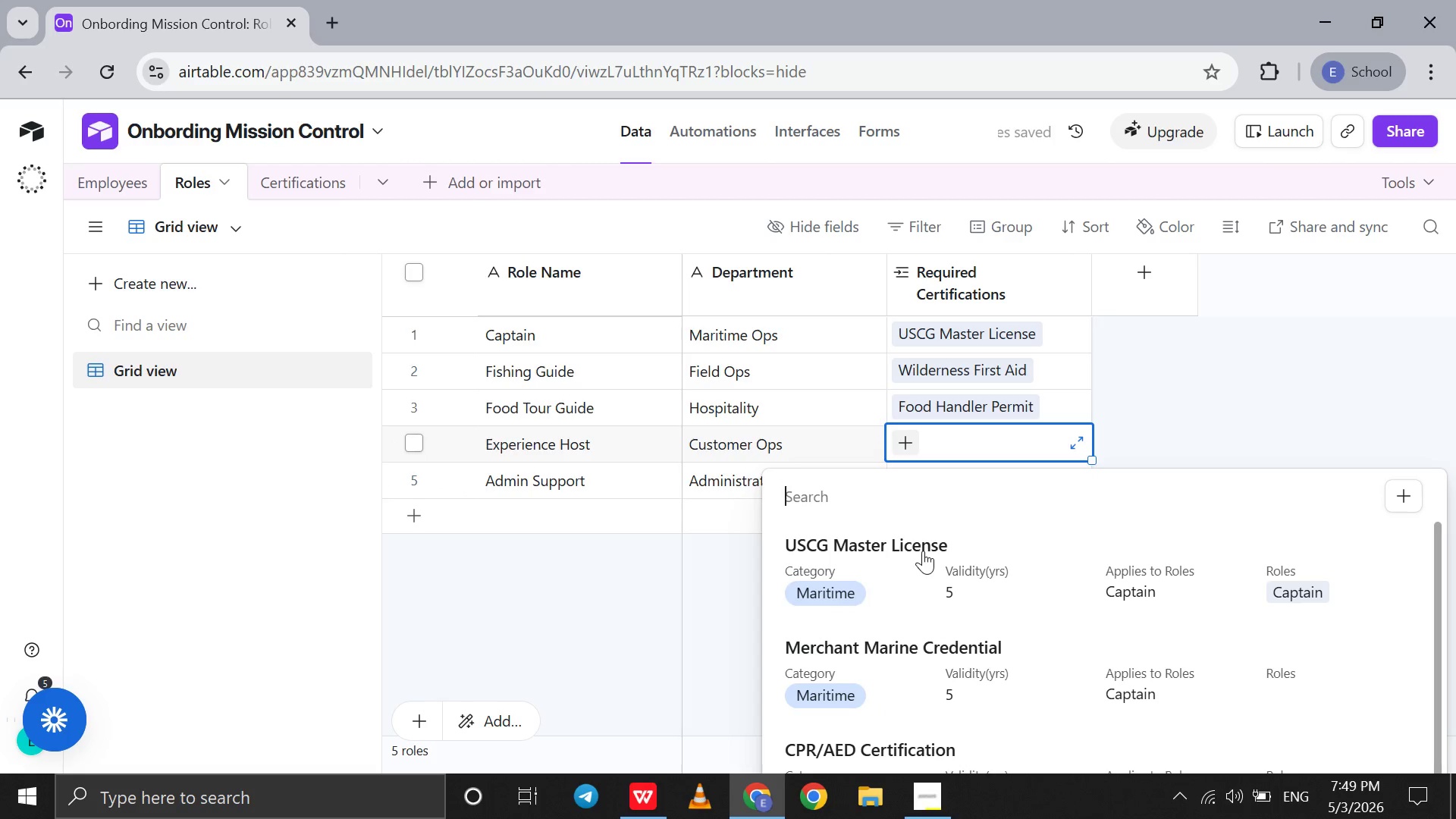 
key(C)
 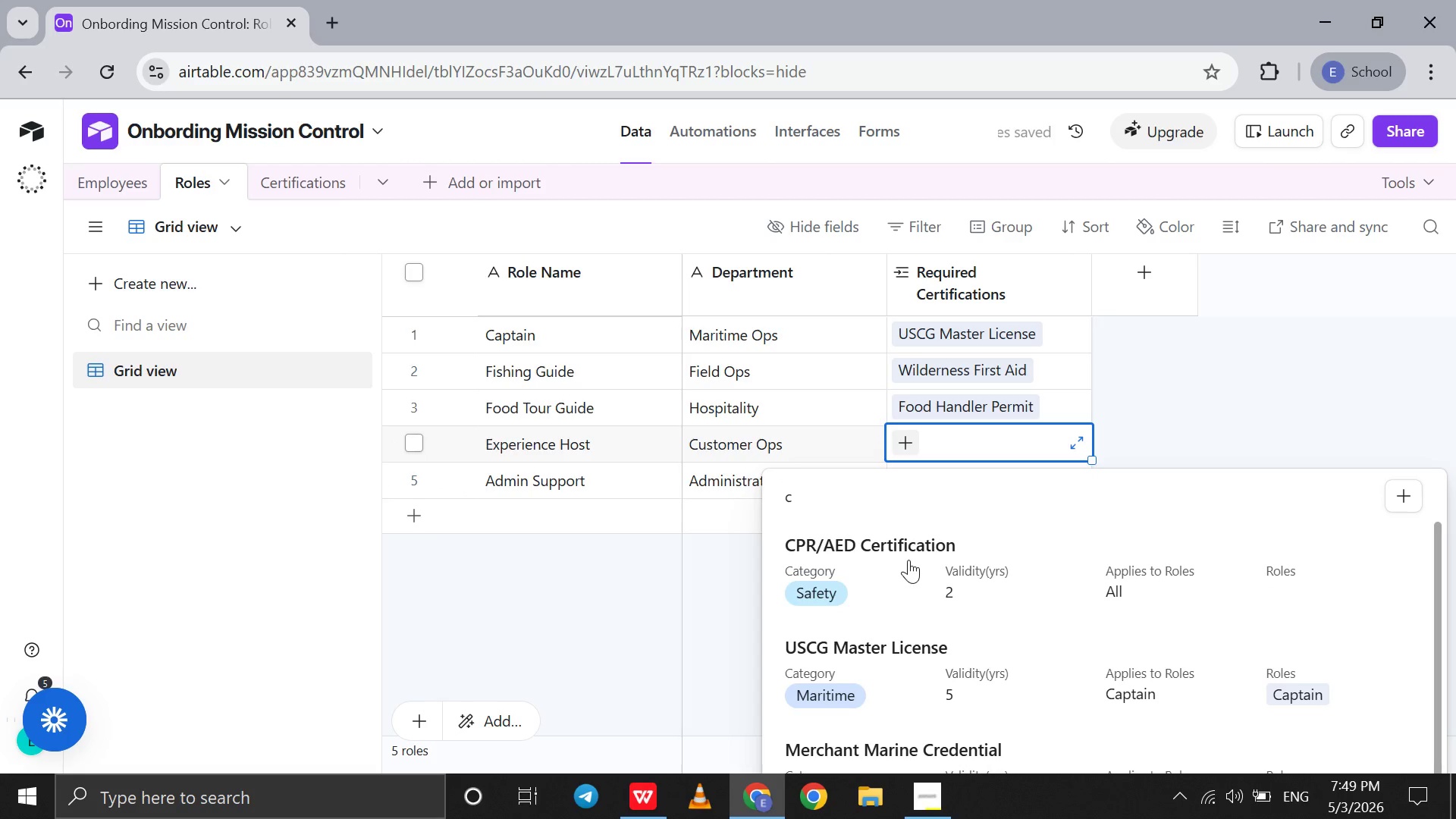 
left_click([908, 560])
 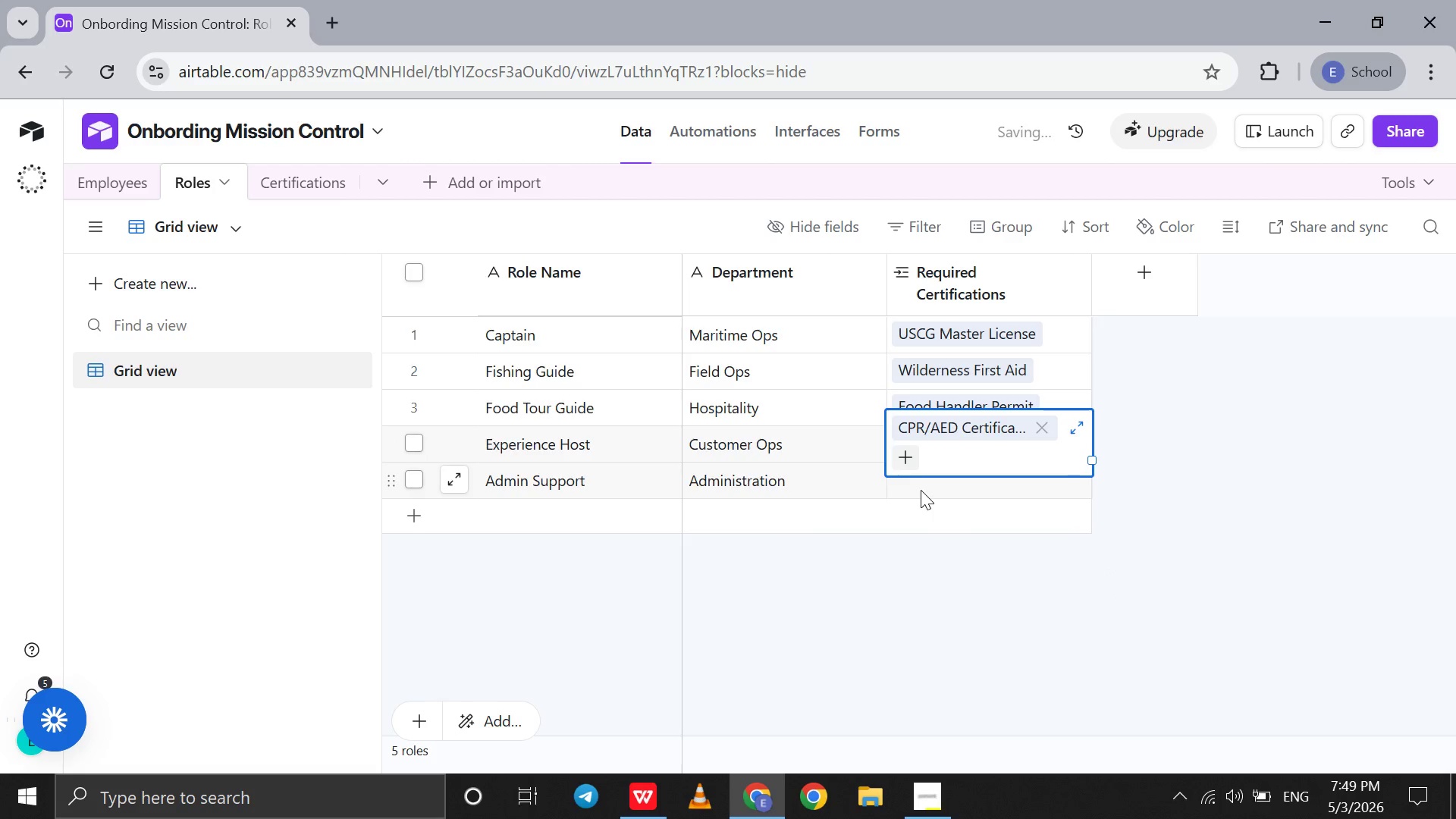 
left_click([921, 490])
 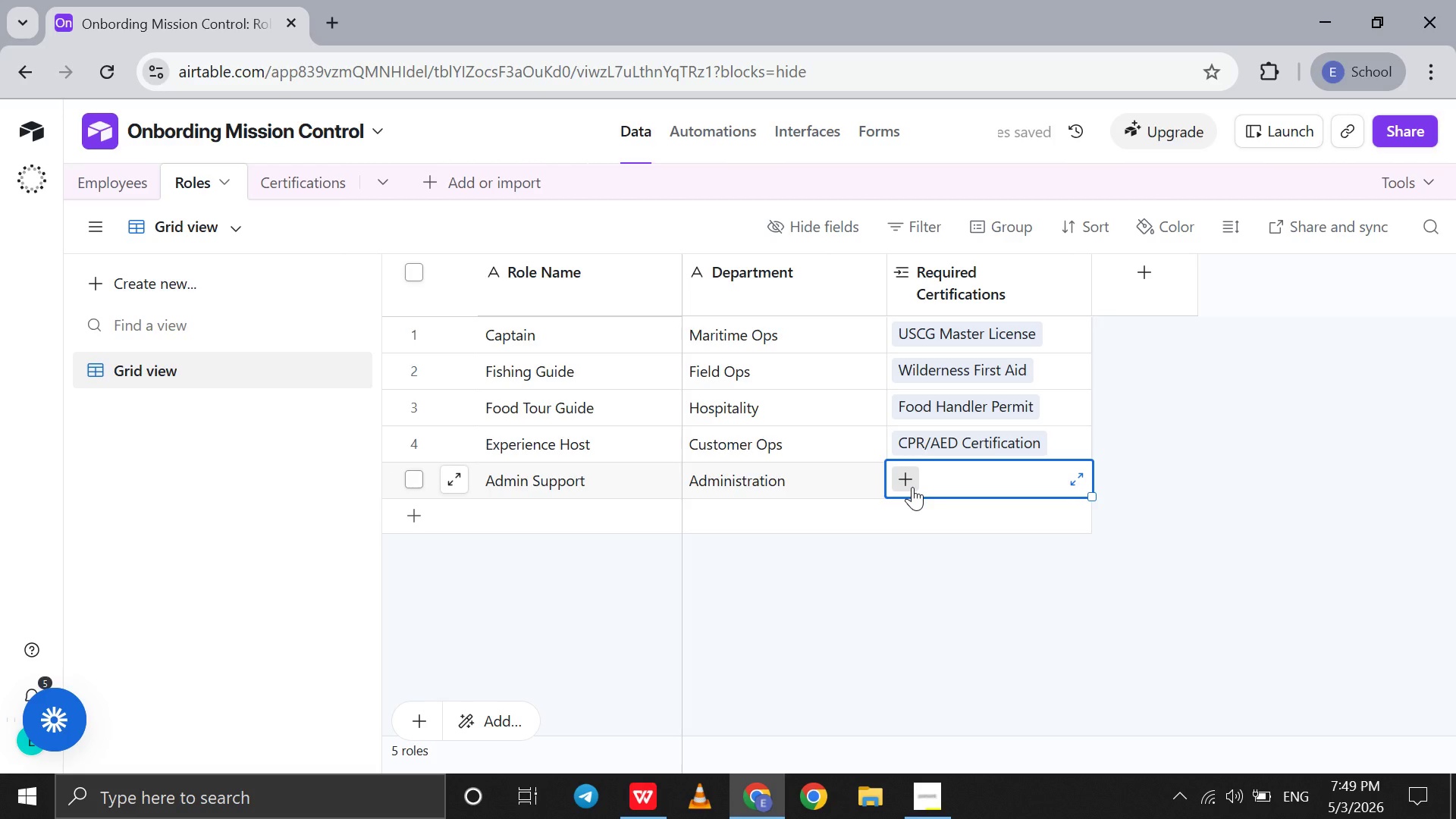 
left_click([912, 487])
 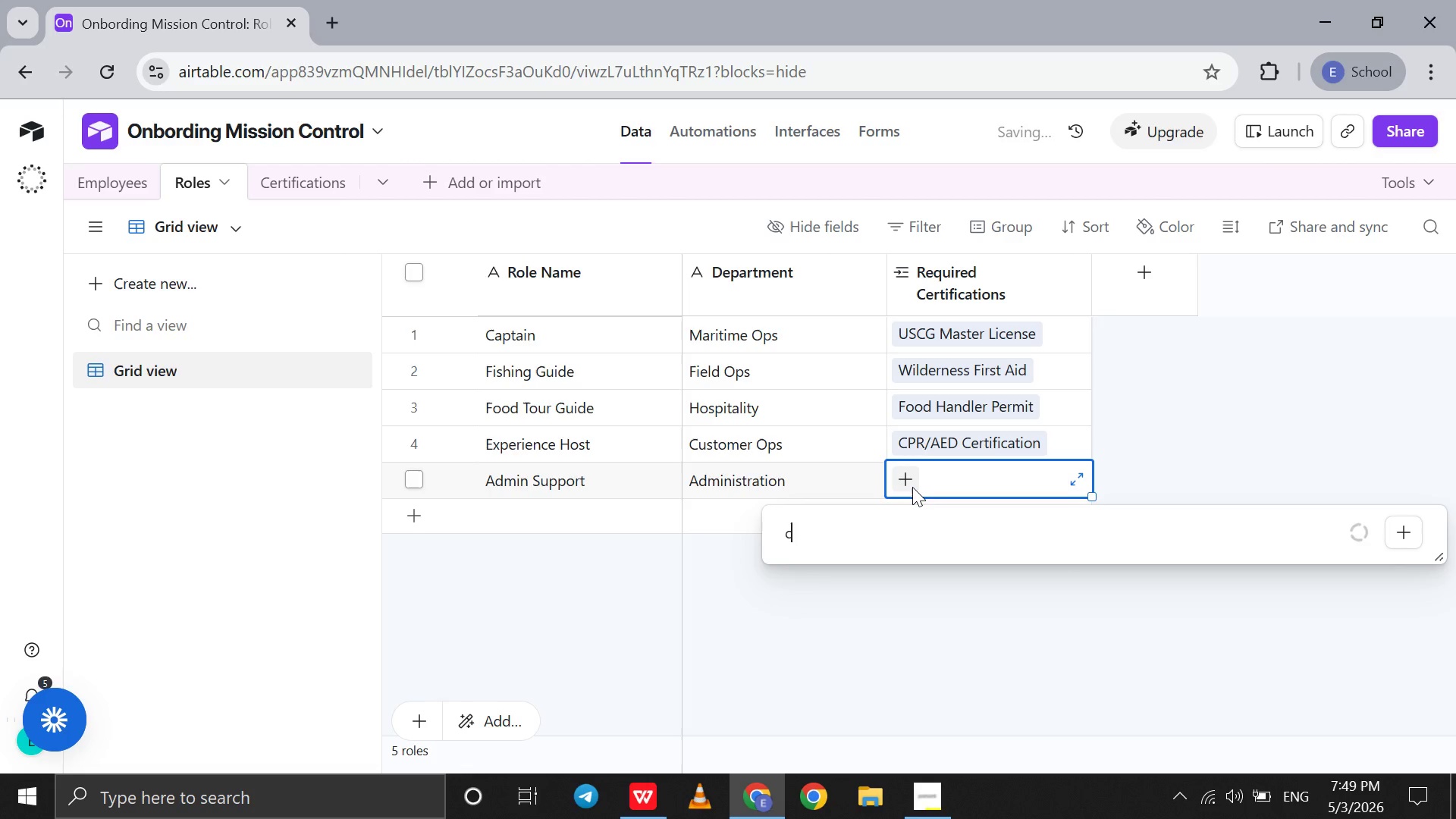 
key(C)
 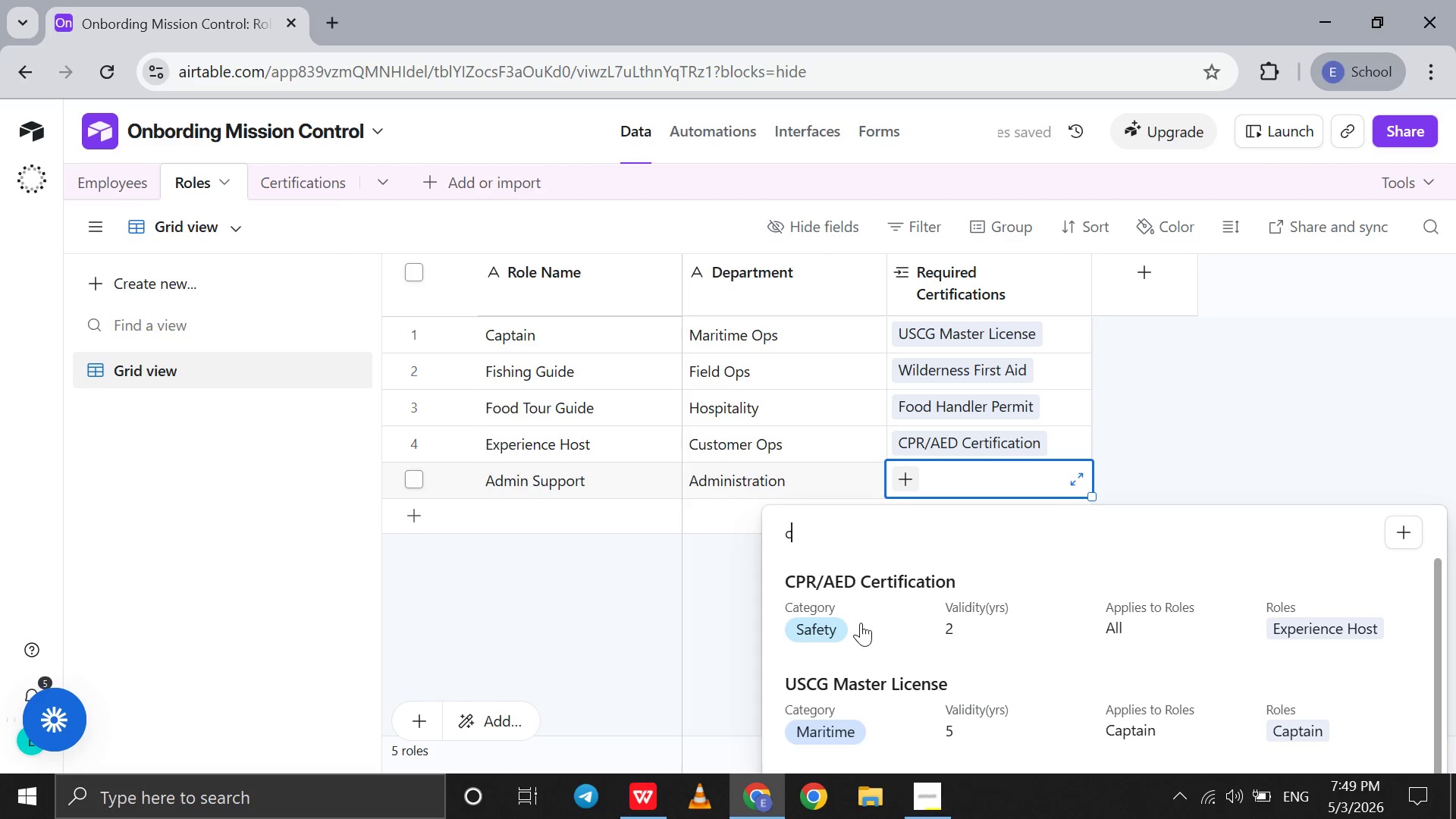 
left_click([861, 623])
 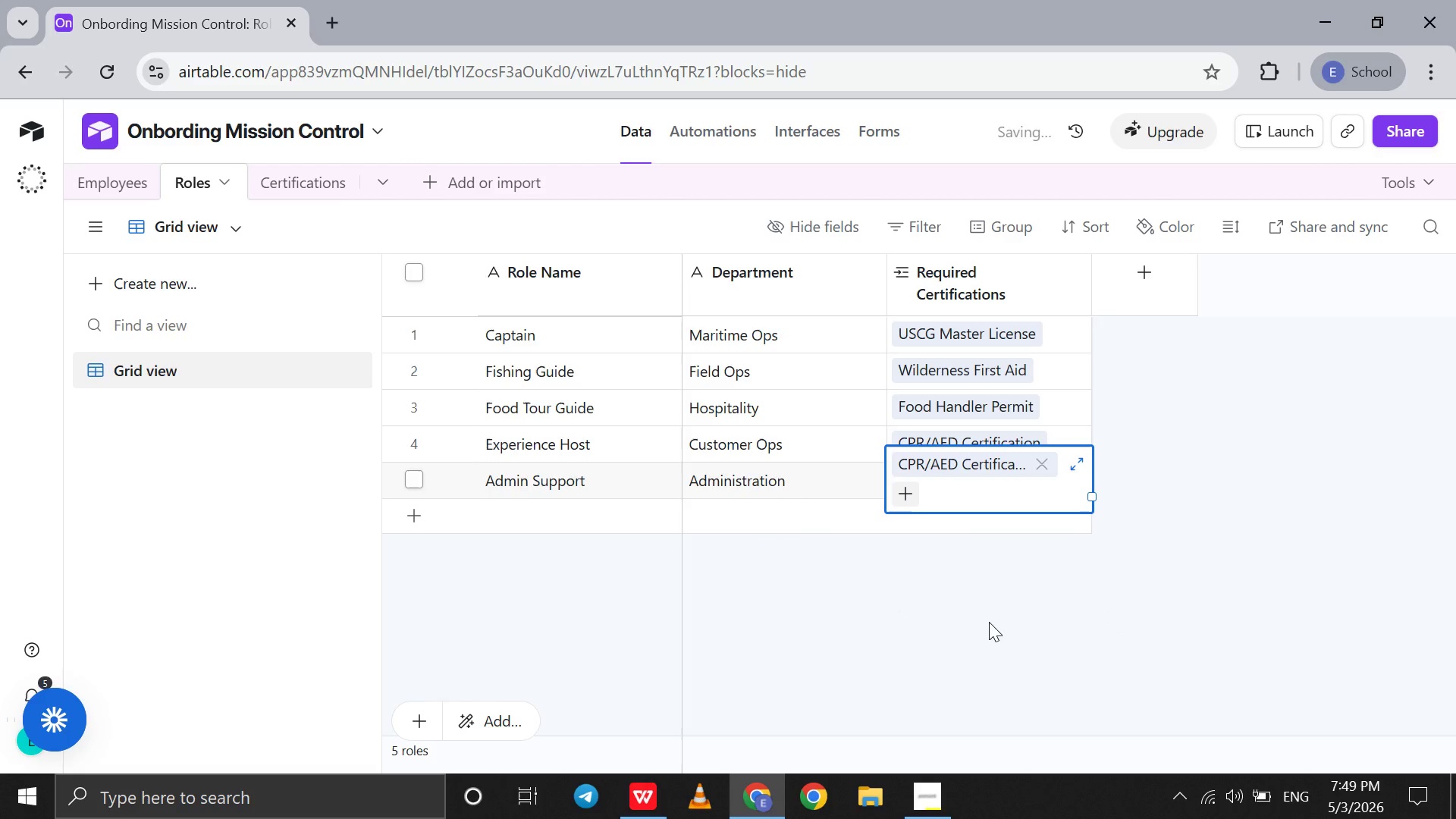 
scroll: coordinate [989, 622], scroll_direction: up, amount: 4.0
 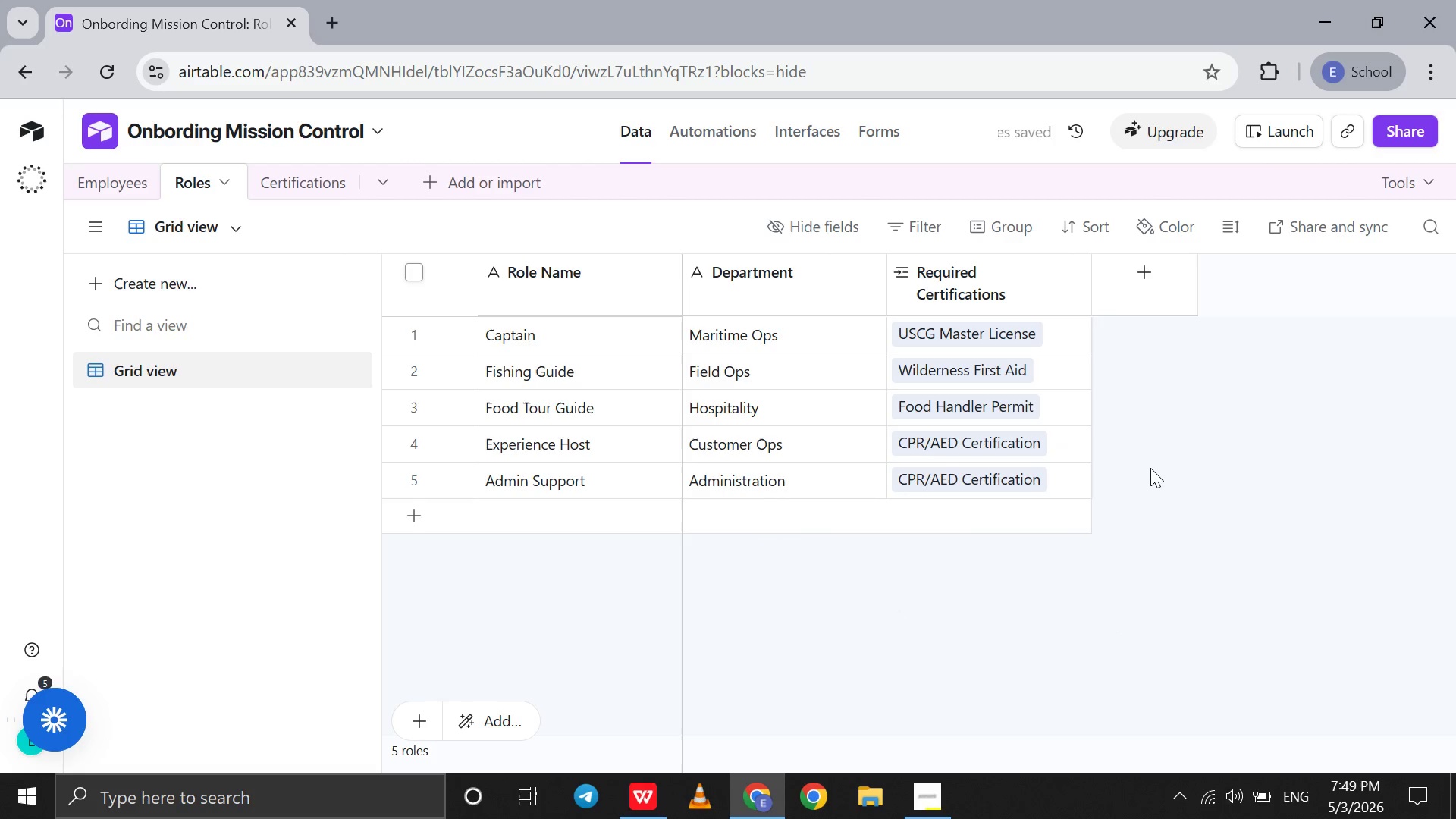 
left_click([1150, 468])
 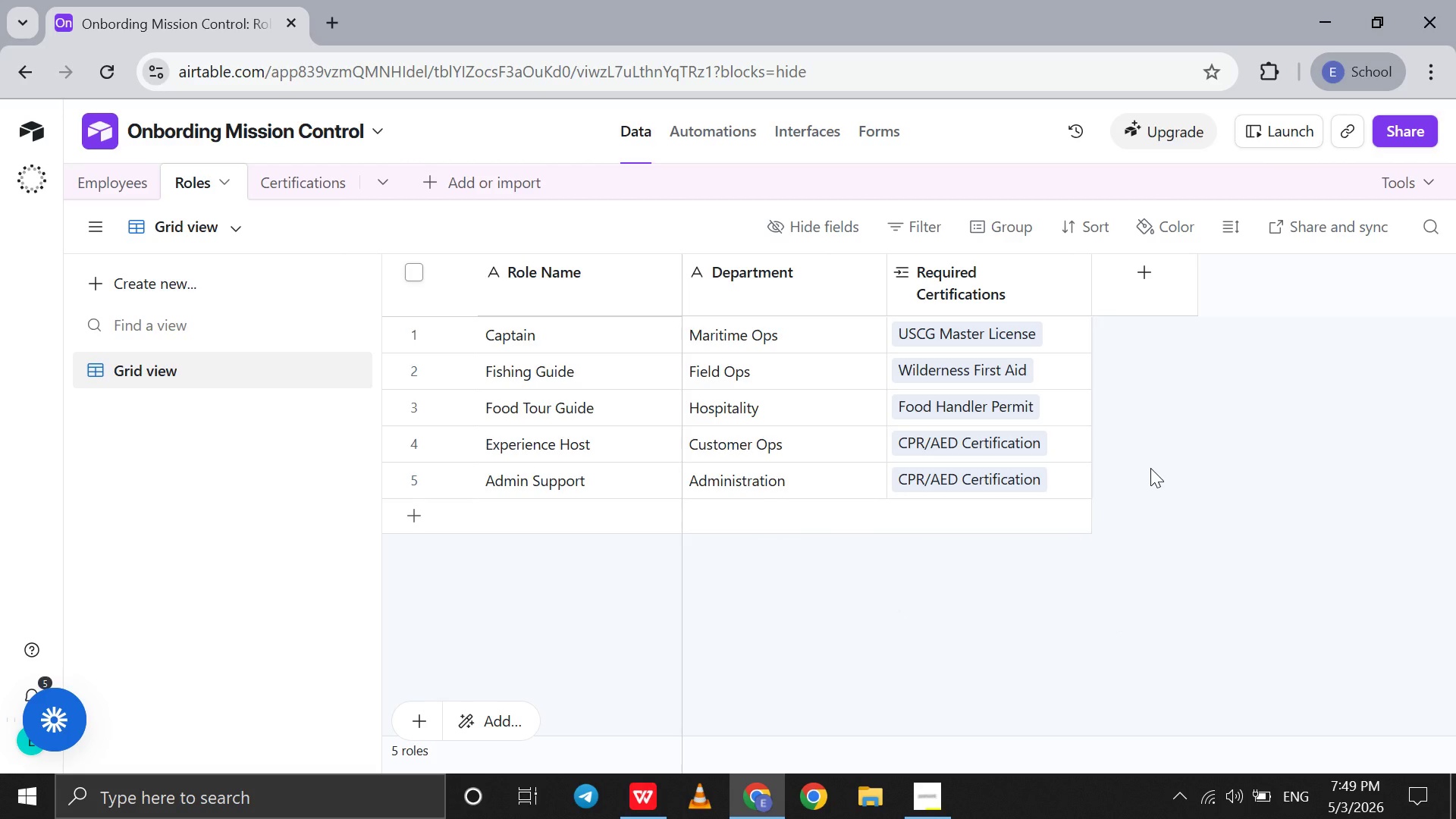 
wait(7.77)
 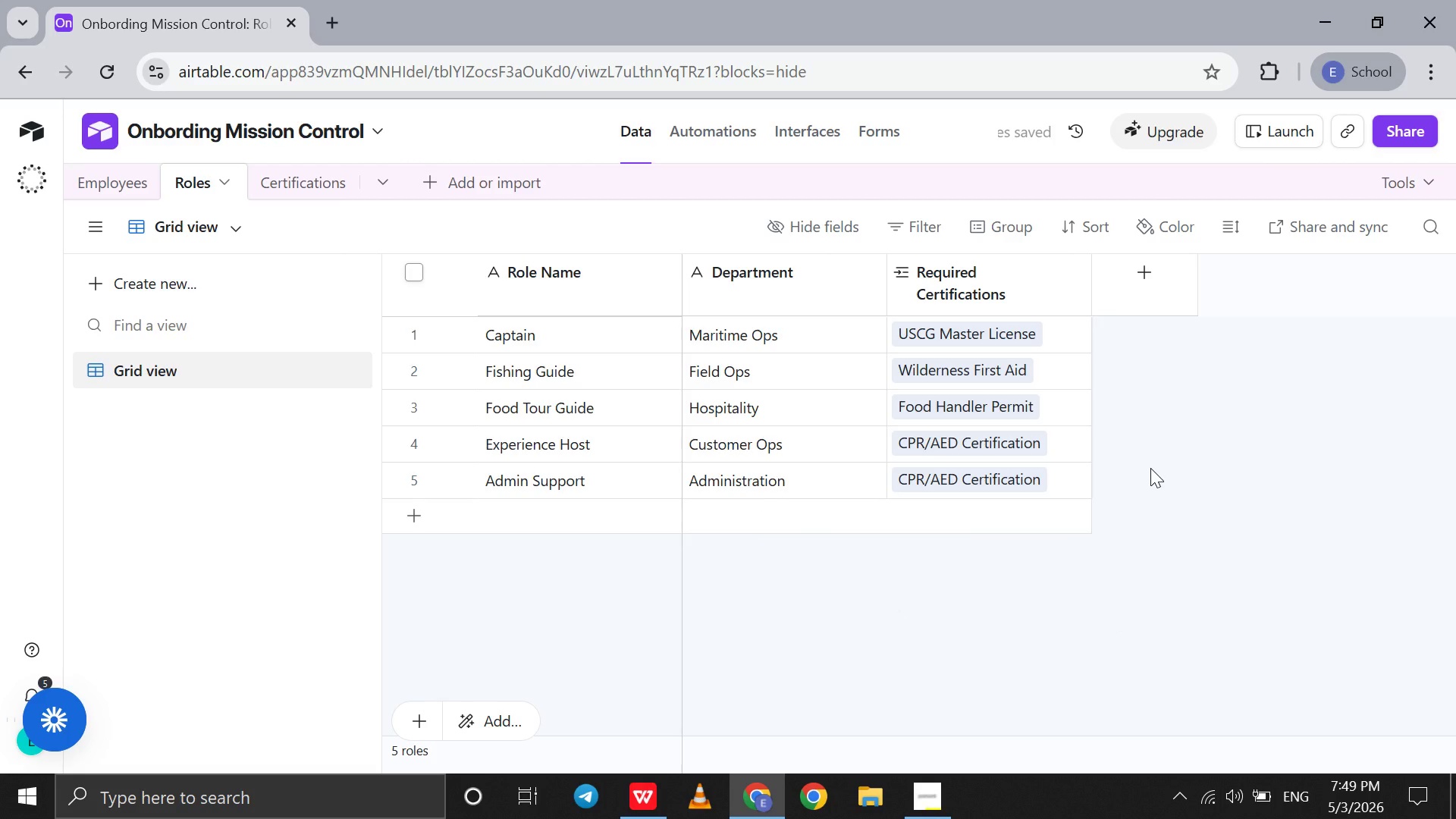 
left_click([464, 179])
 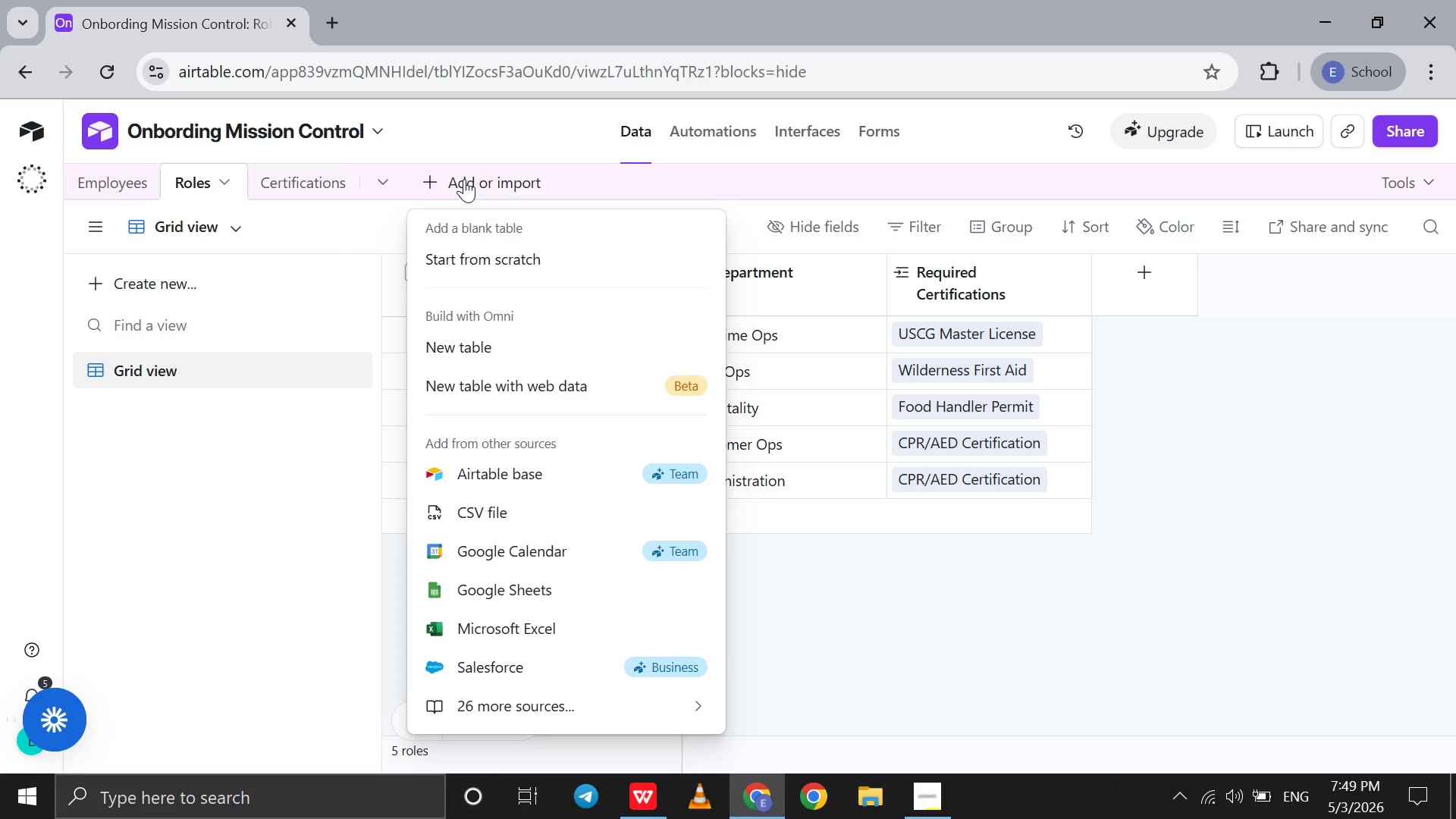 
left_click([473, 259])
 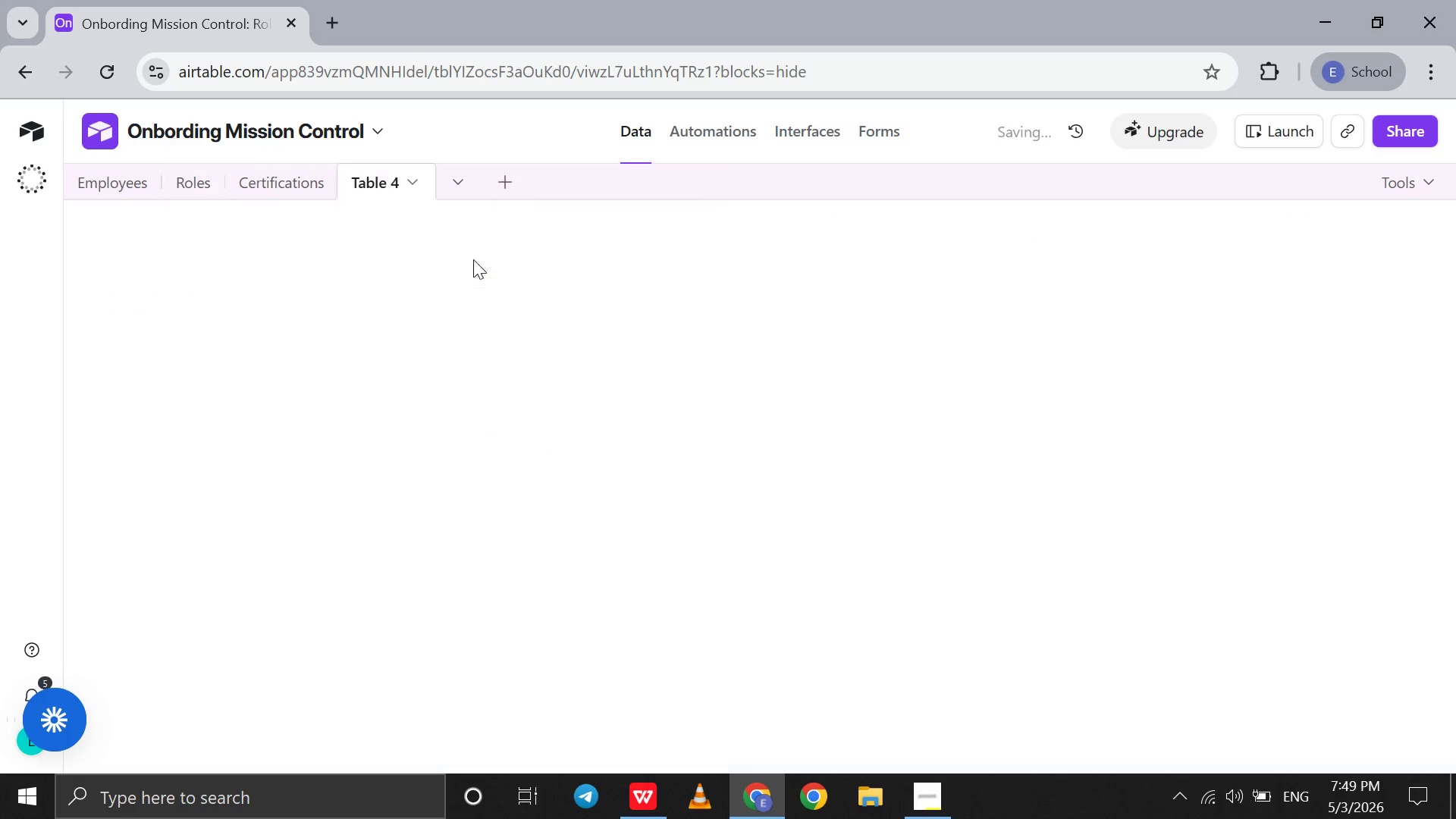 
type(Equipments)
key(Backspace)
type( Inventory)
 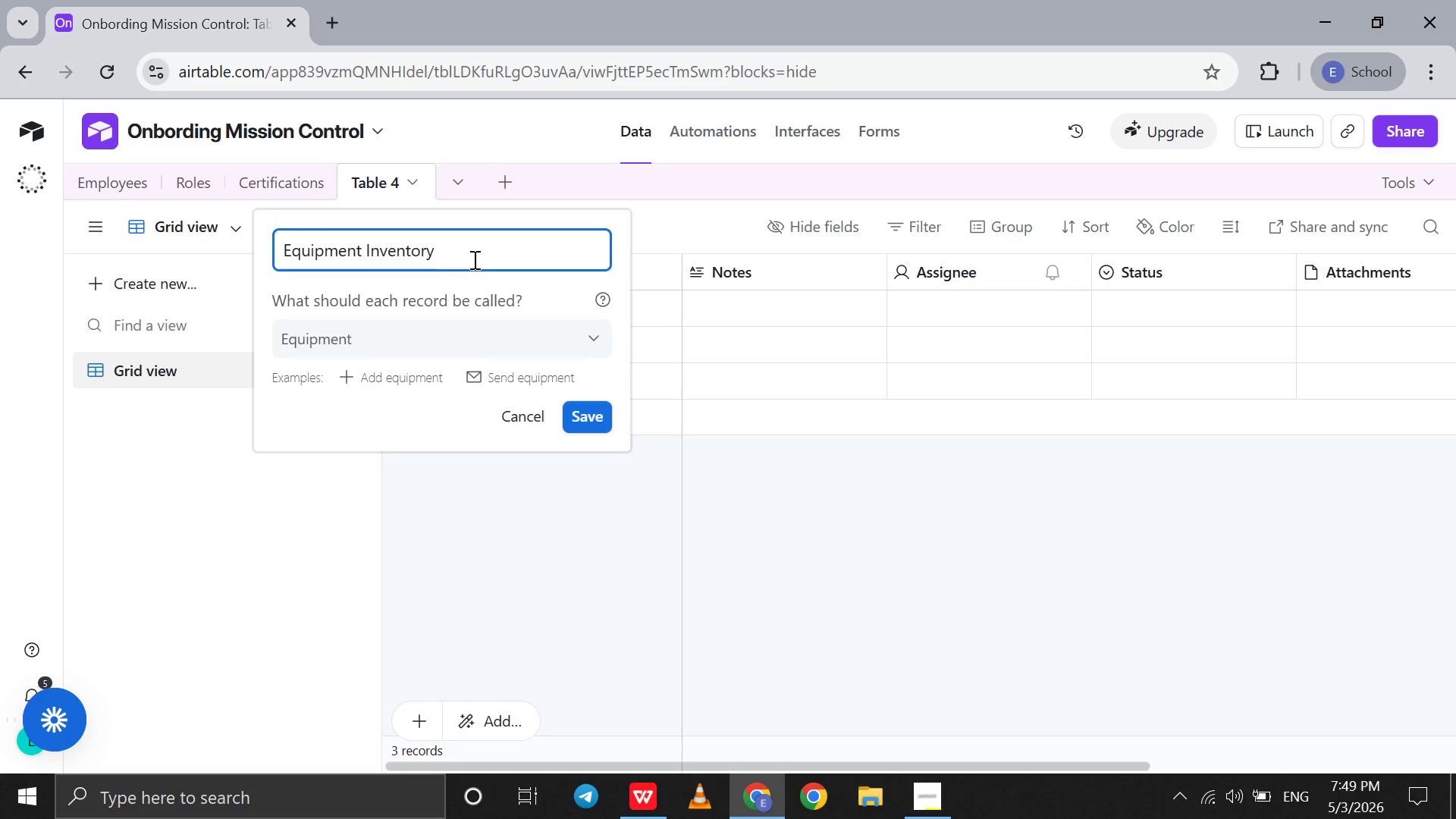 
key(Enter)
 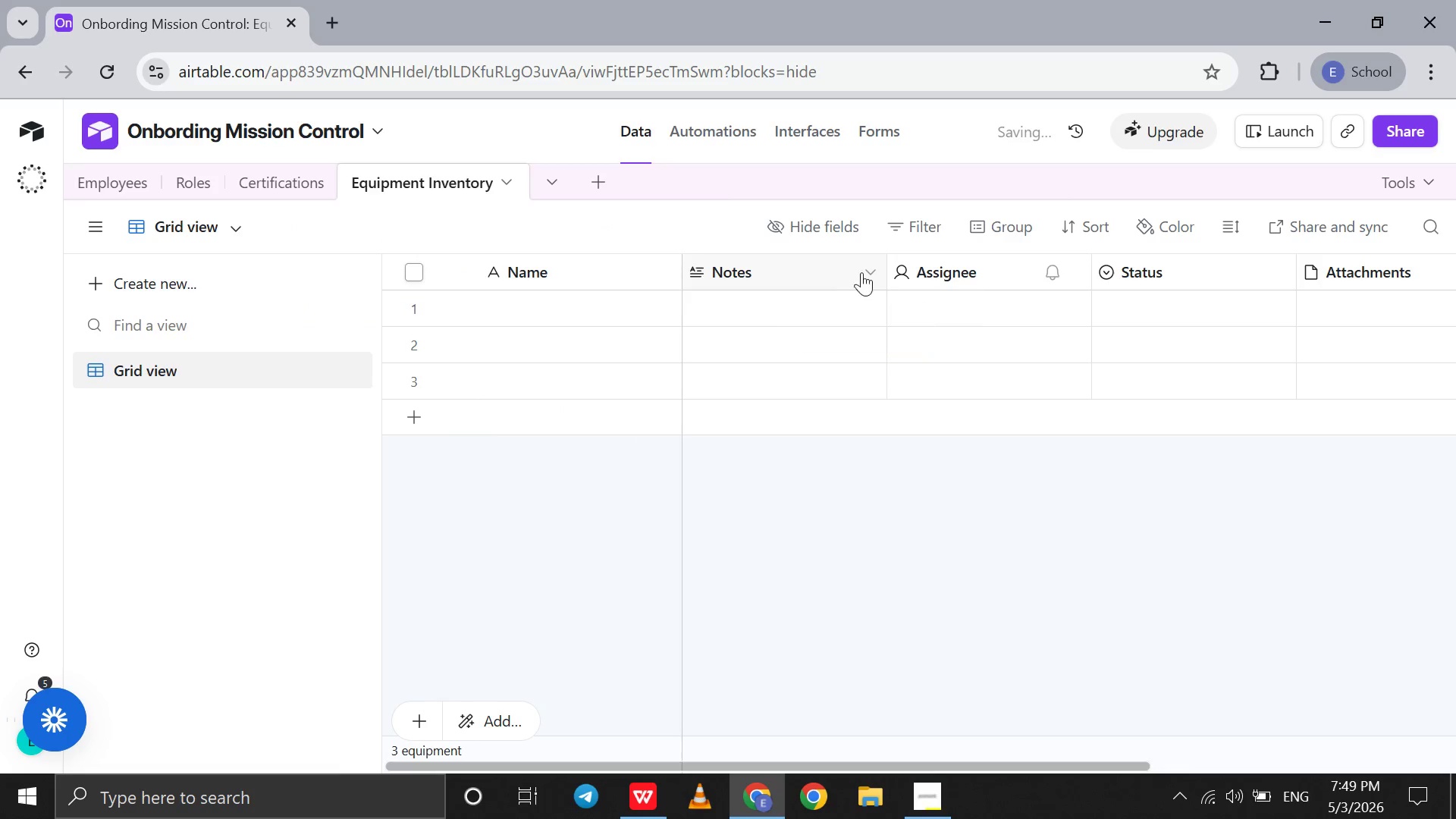 
left_click([869, 272])
 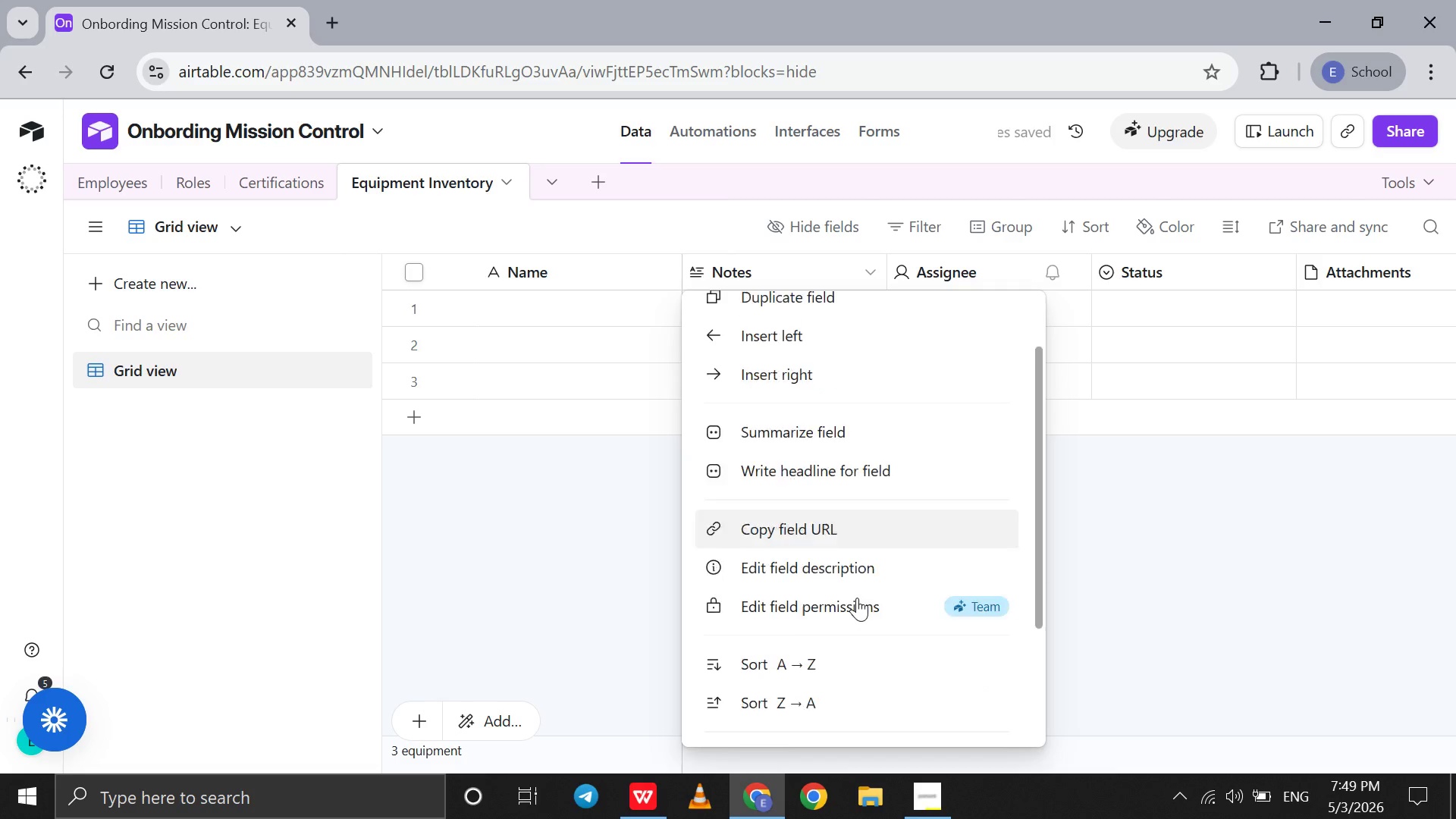 
scroll: coordinate [857, 598], scroll_direction: down, amount: 58.0
 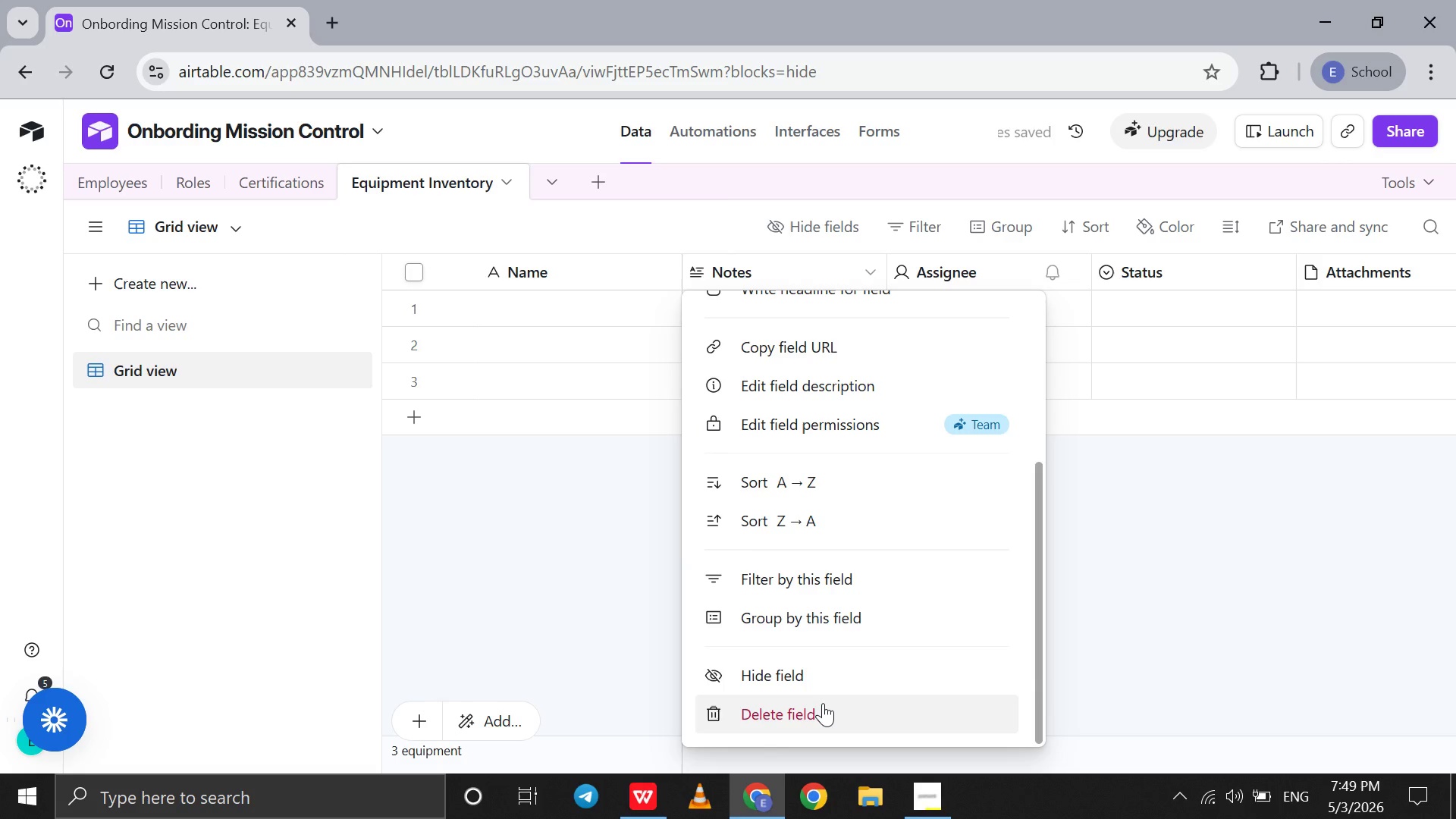 
left_click([823, 703])
 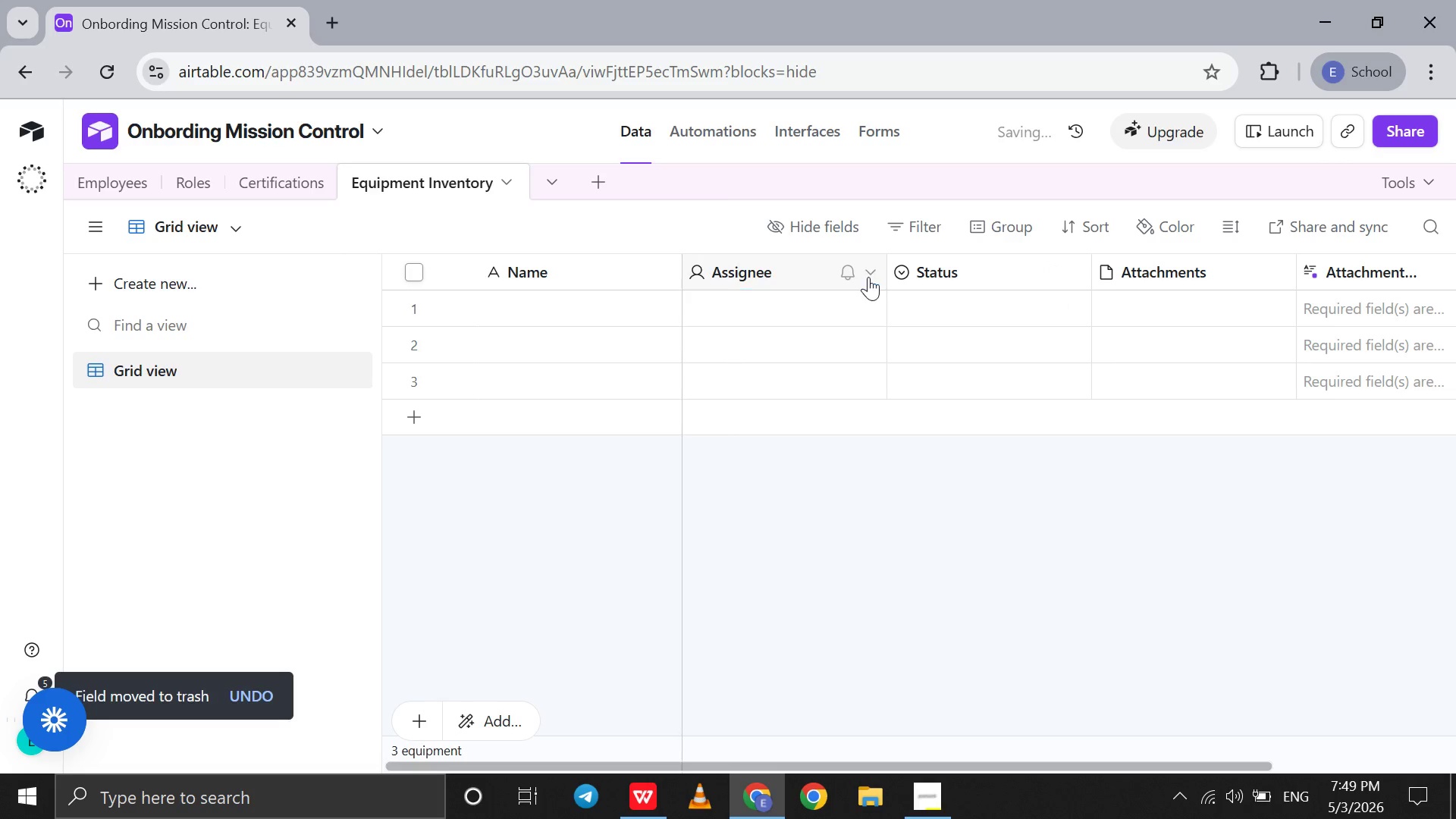 
left_click([868, 271])
 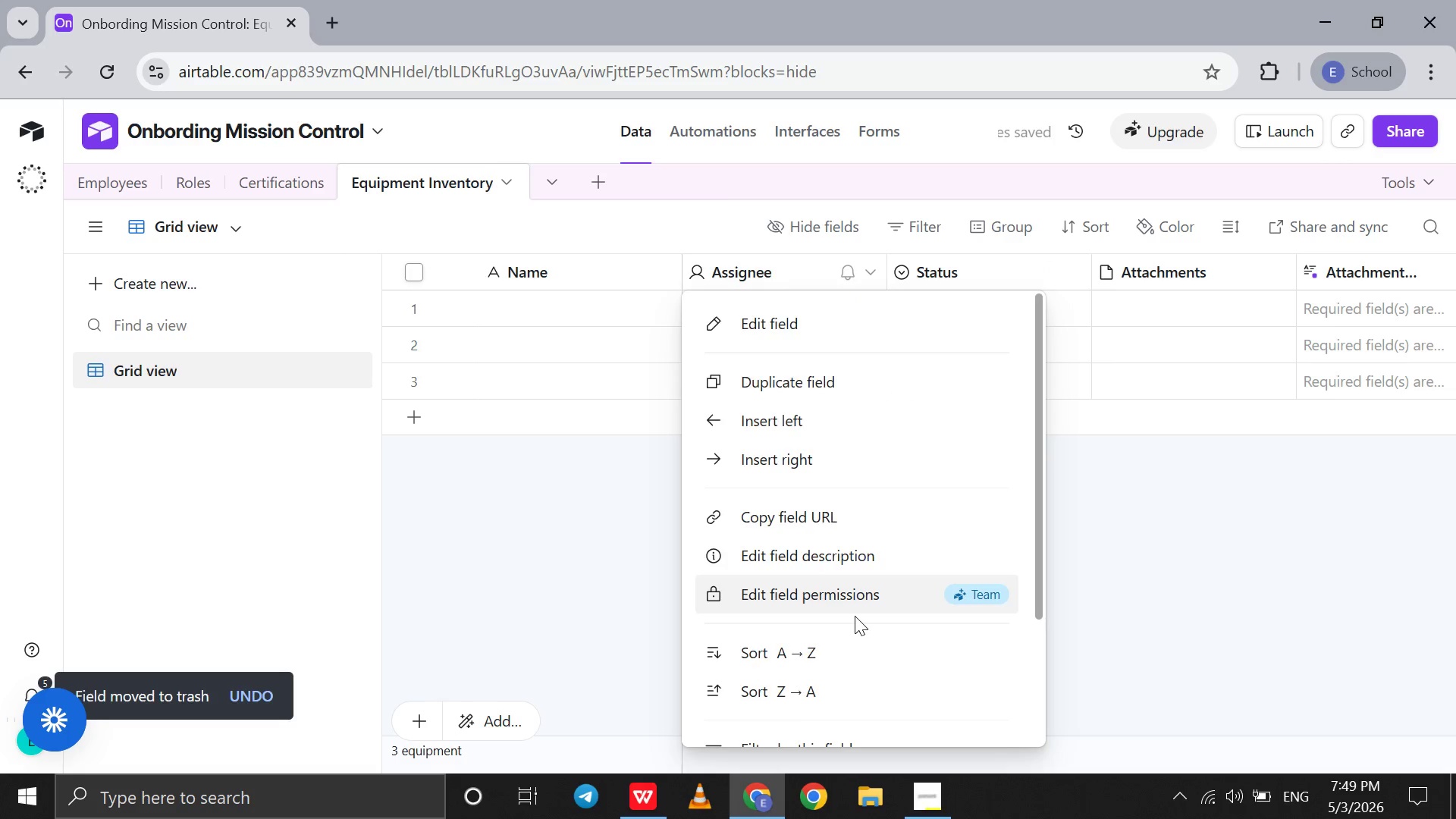 
scroll: coordinate [855, 616], scroll_direction: down, amount: 50.0
 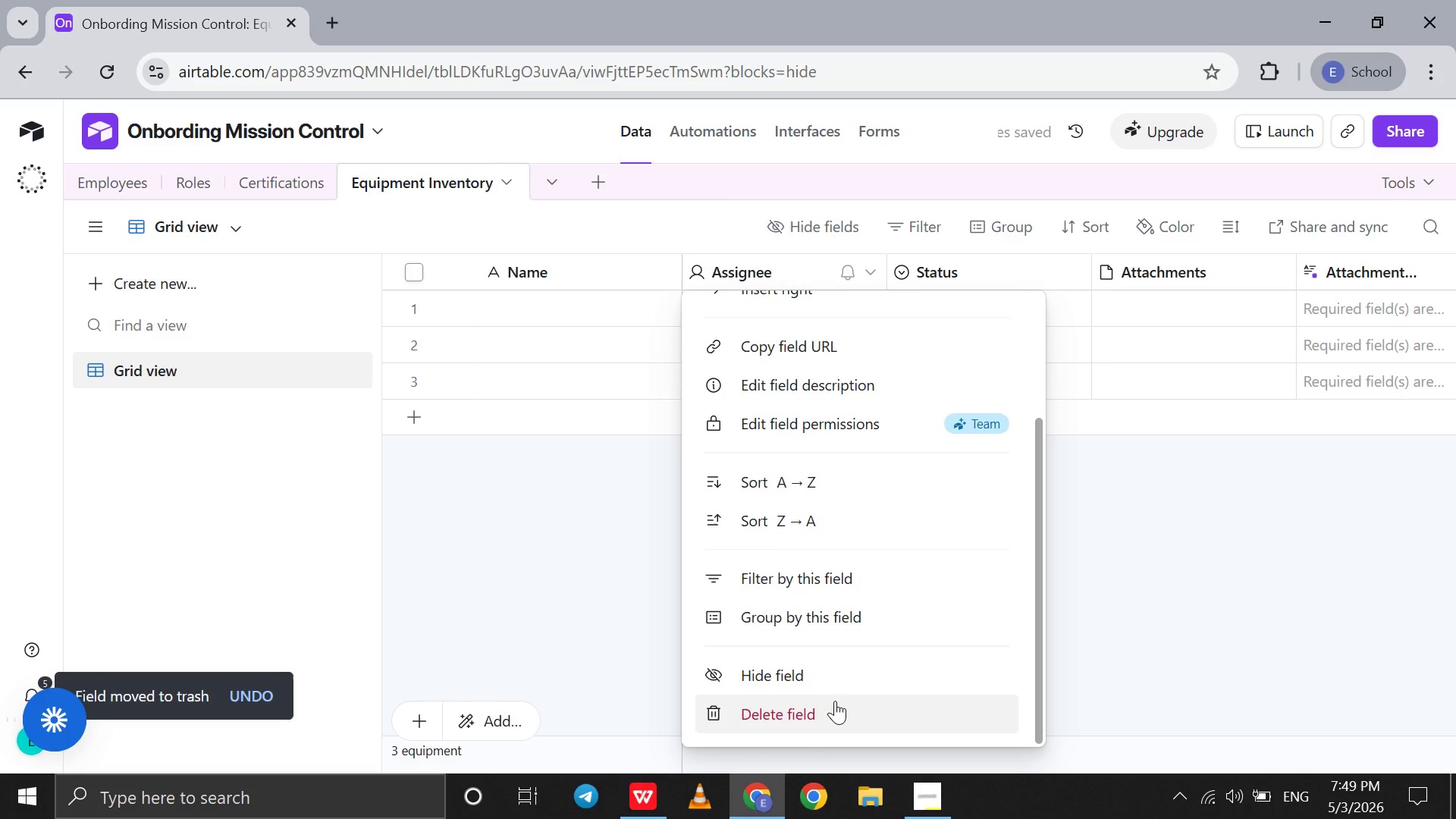 
left_click([835, 701])
 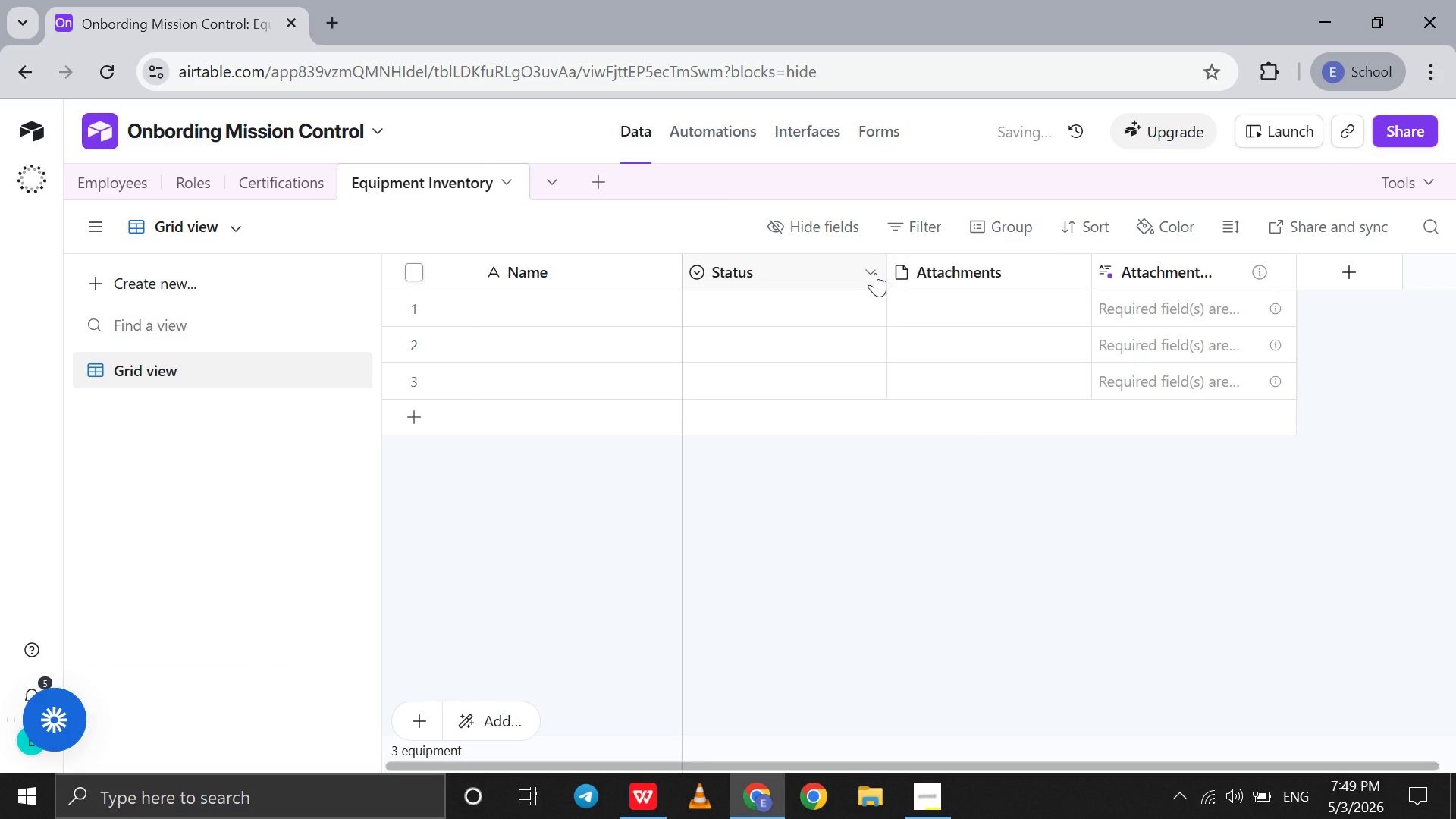 
left_click([873, 272])
 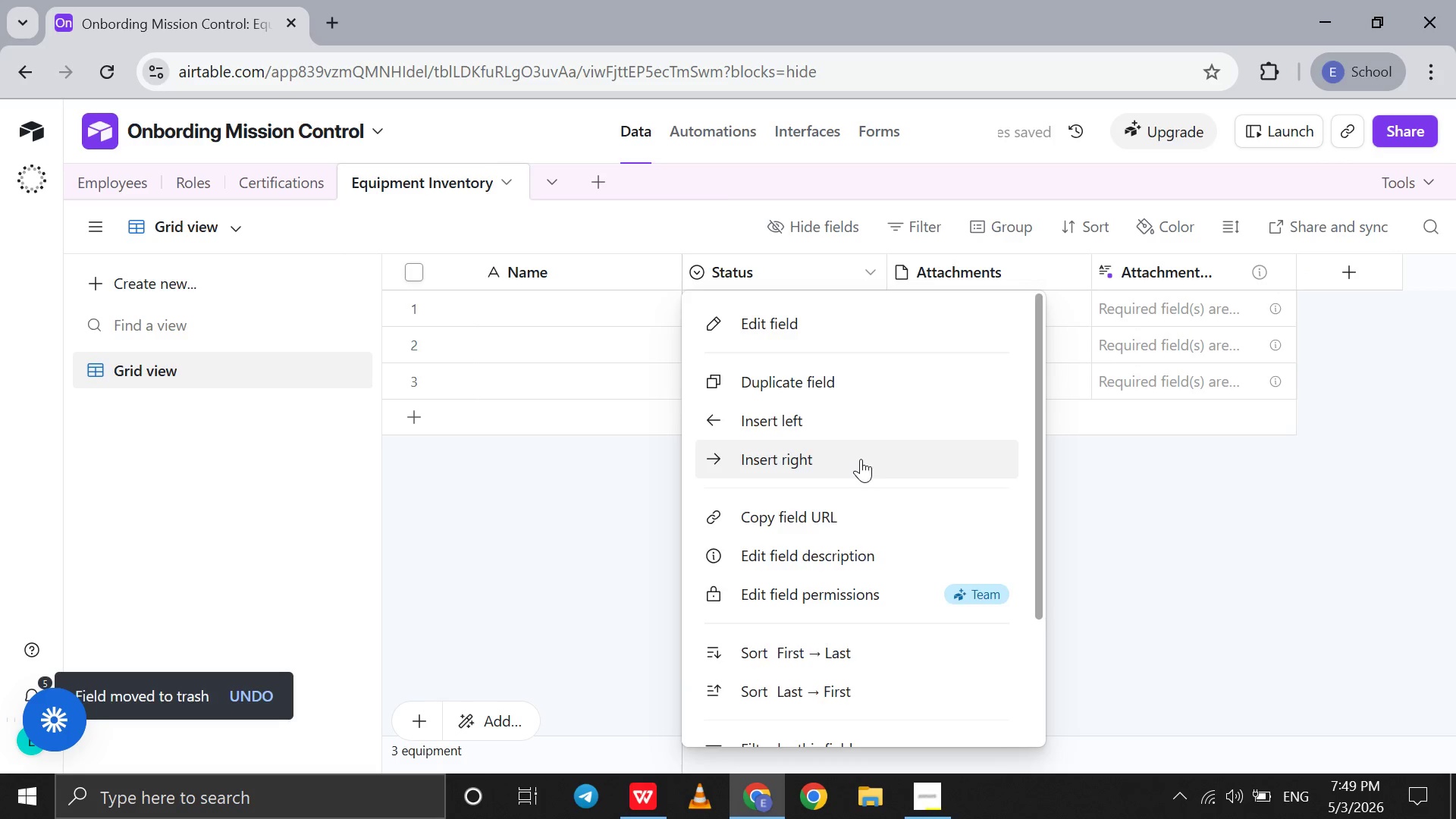 
scroll: coordinate [861, 459], scroll_direction: down, amount: 54.0
 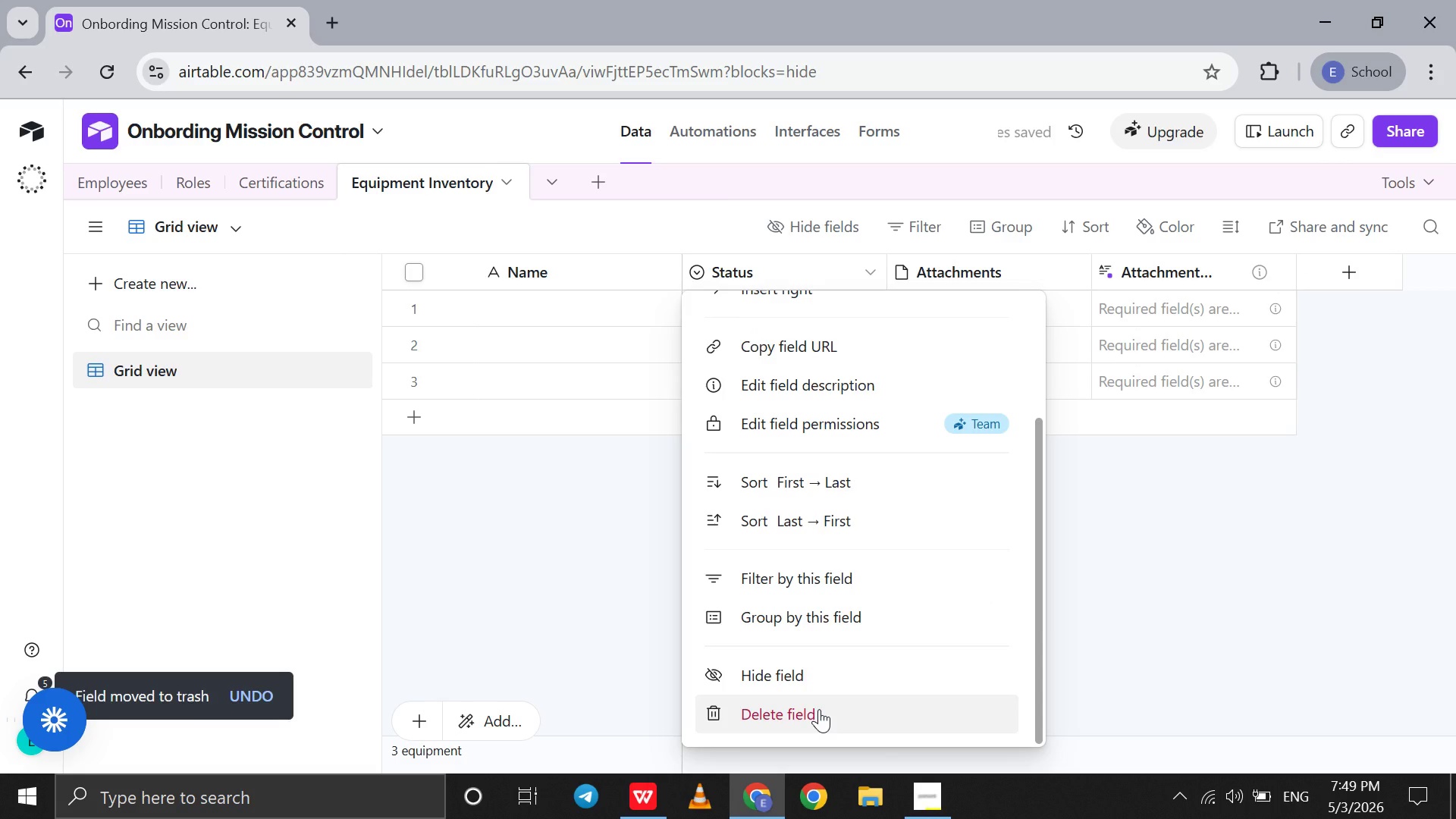 
left_click([819, 709])
 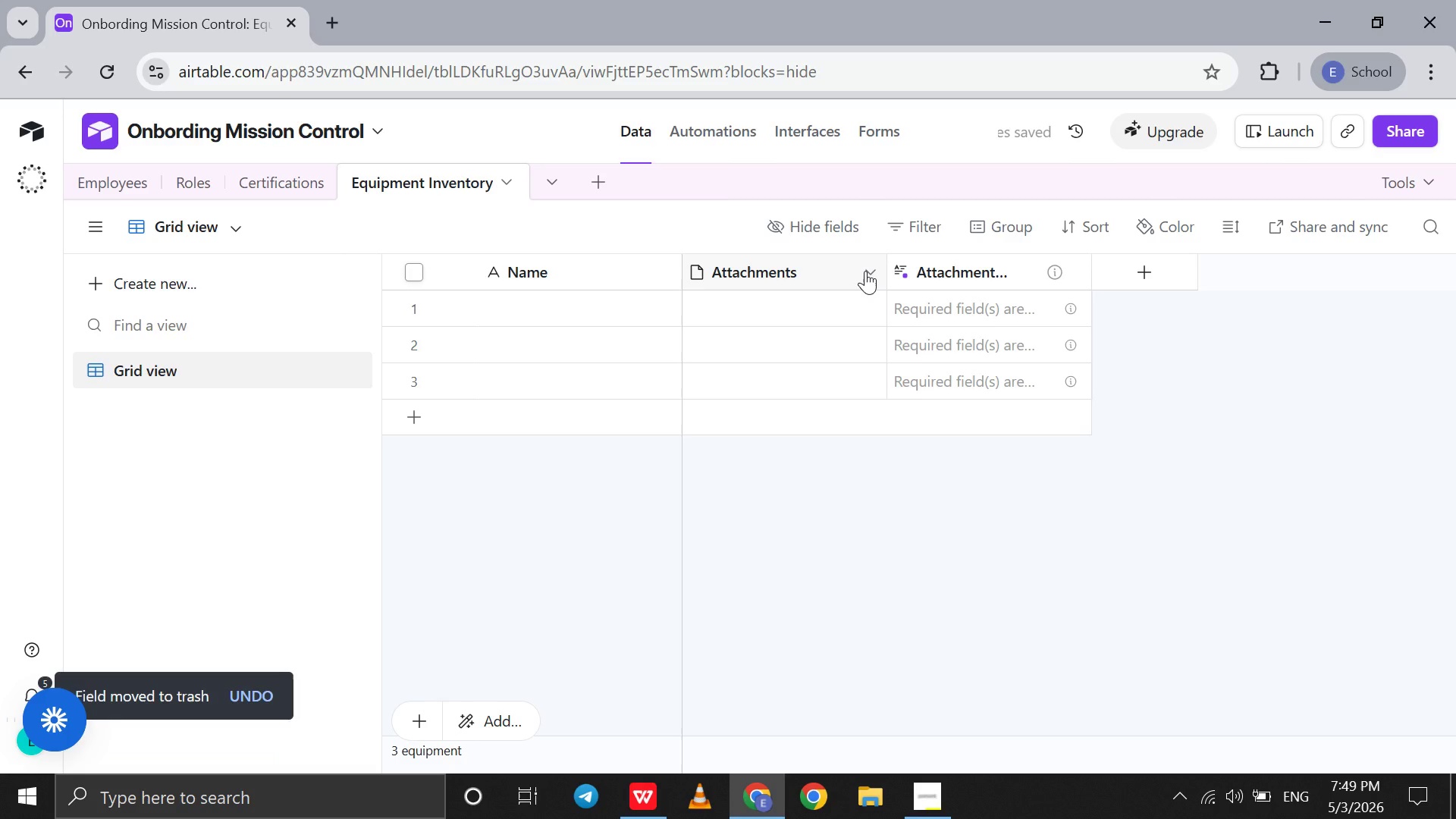 
left_click([865, 271])
 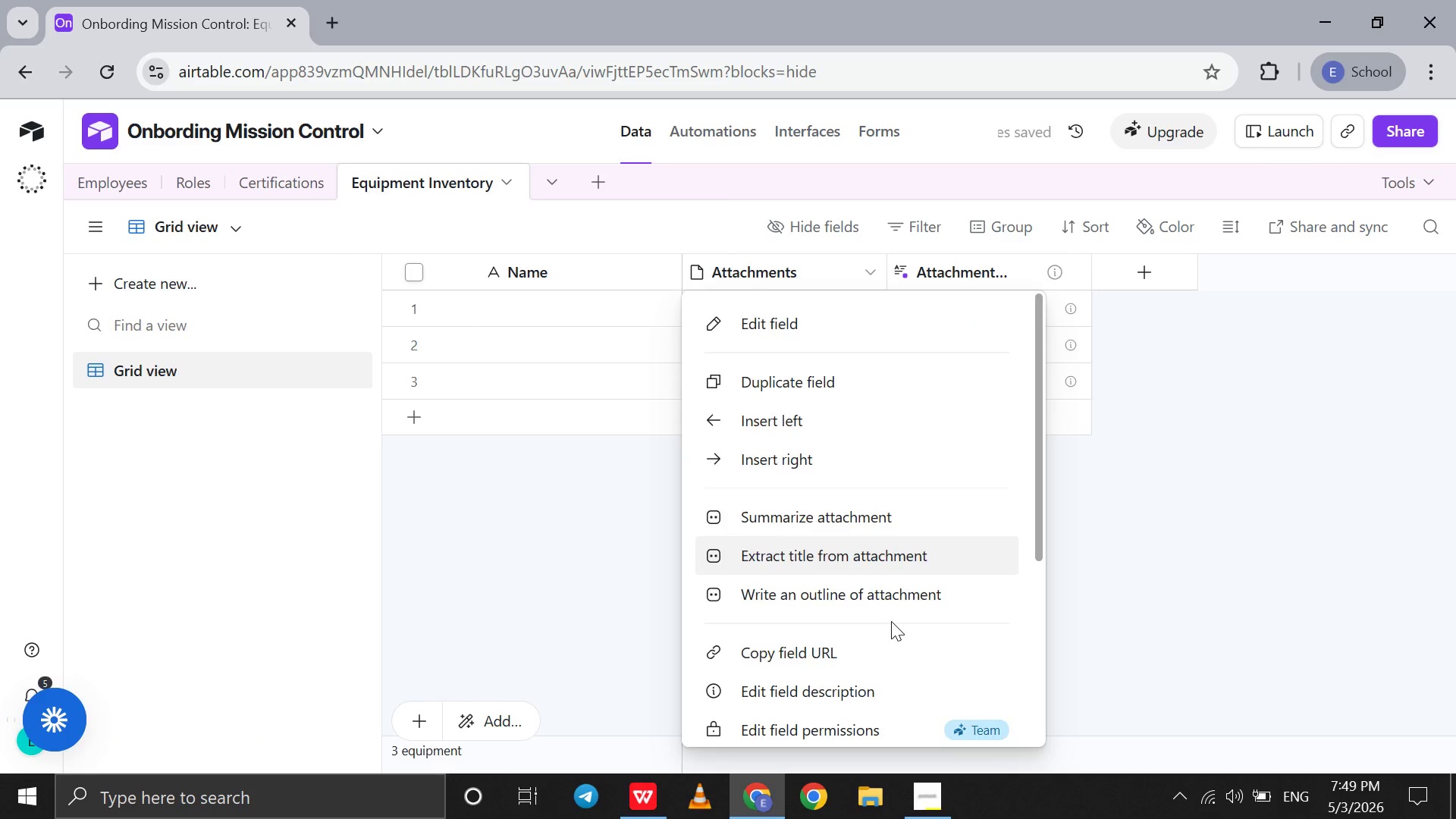 
scroll: coordinate [891, 621], scroll_direction: down, amount: 60.0
 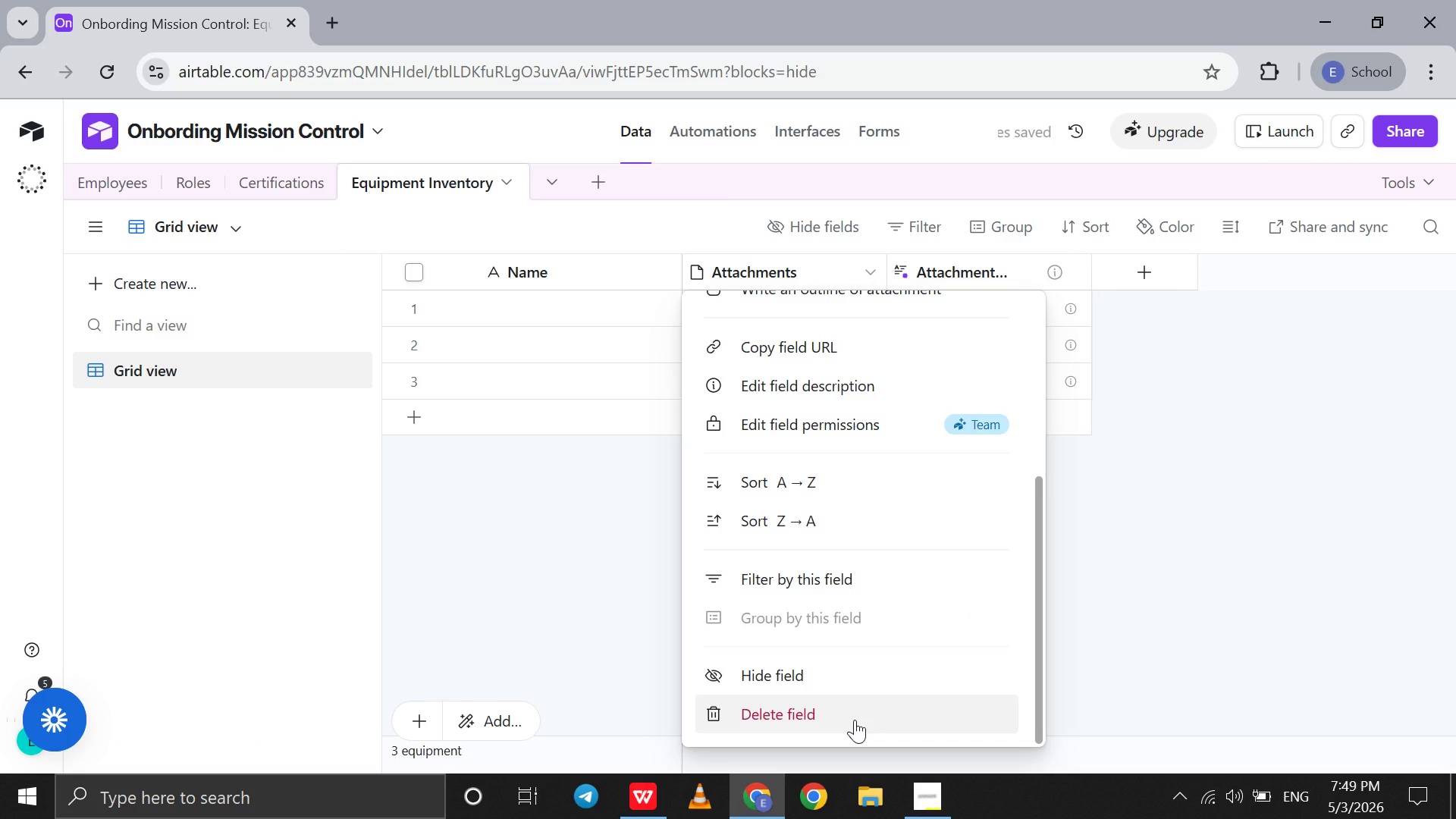 
left_click([855, 720])
 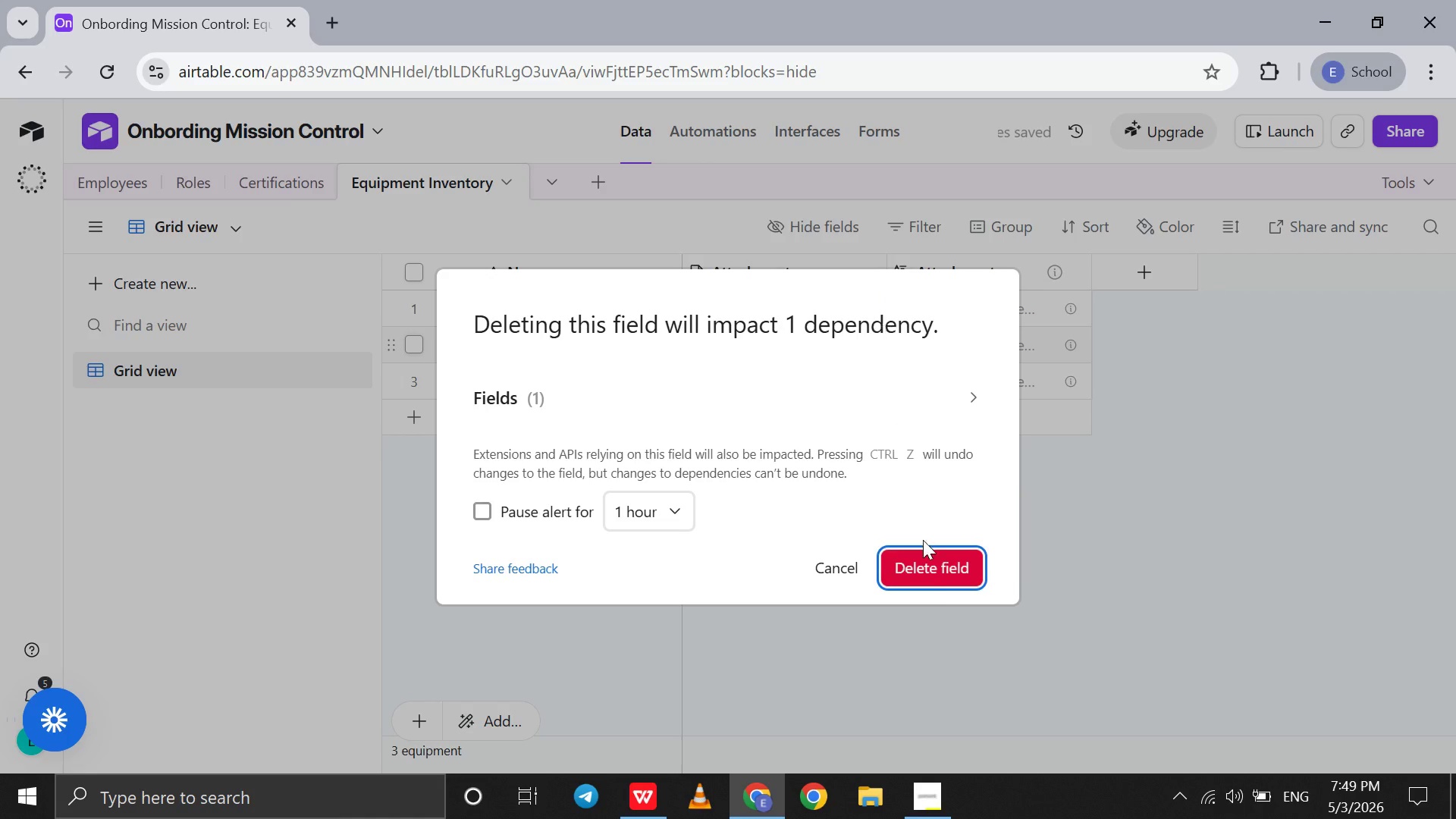 
left_click([934, 581])
 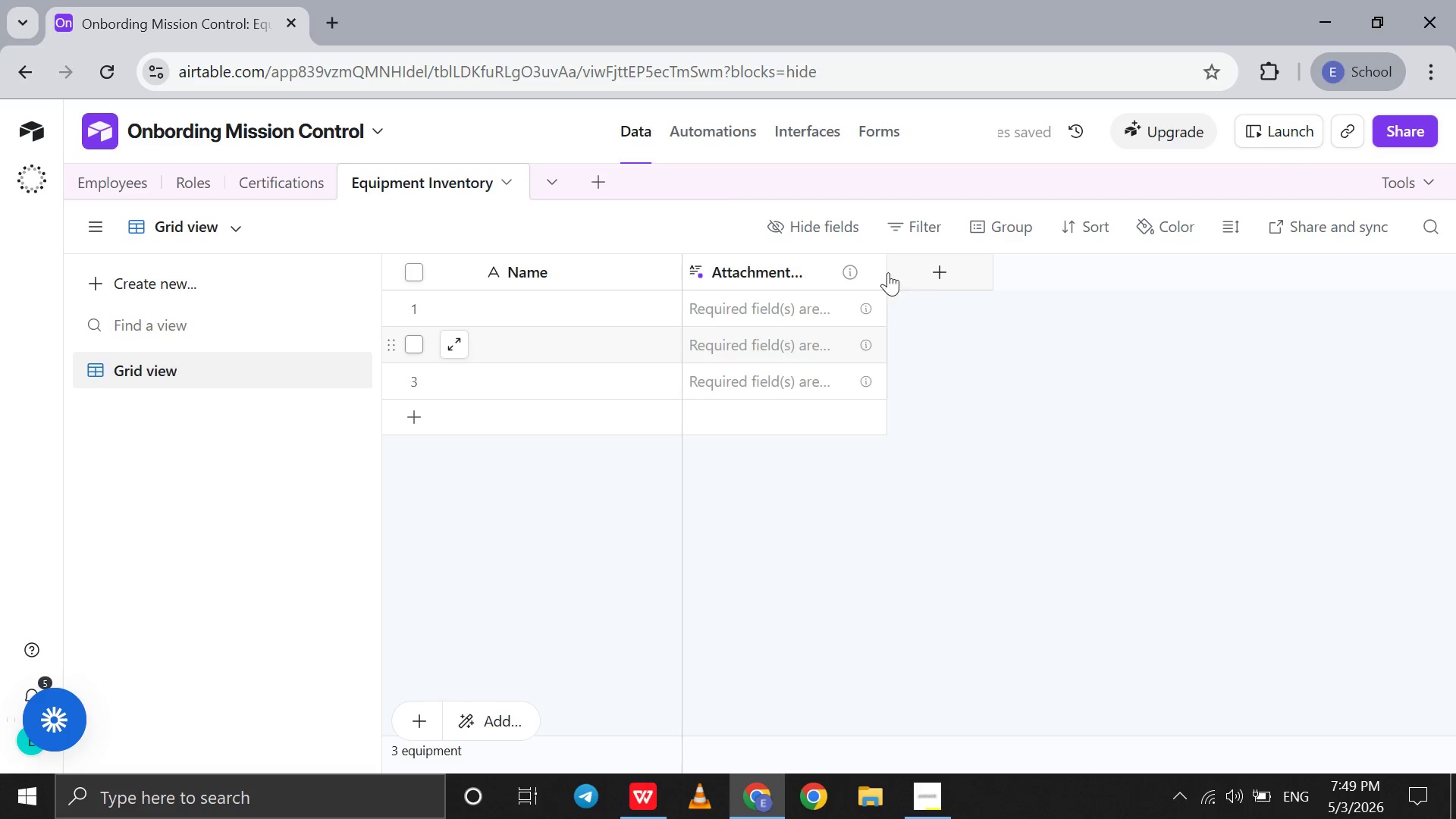 
wait(6.16)
 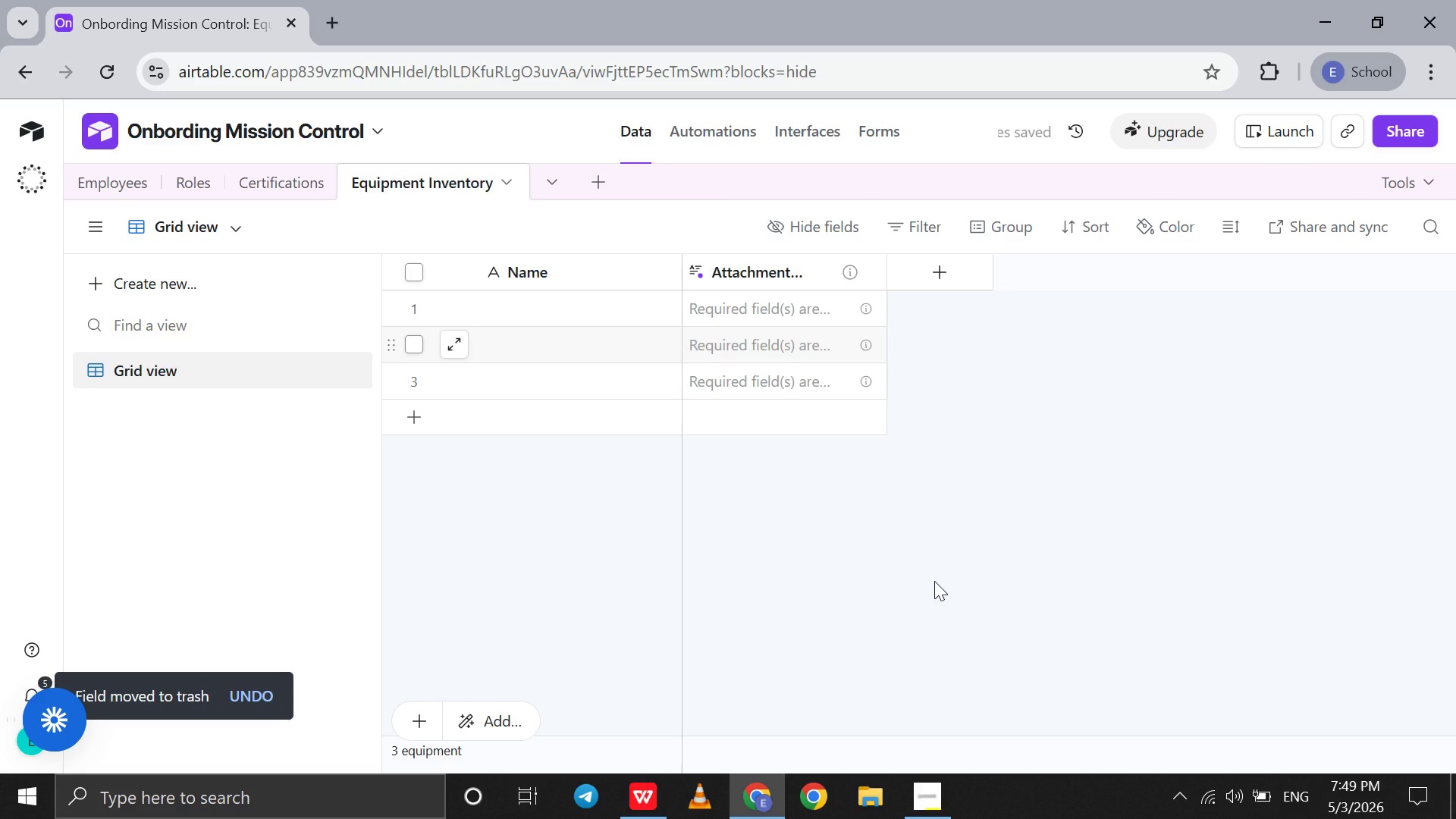 
left_click([867, 268])
 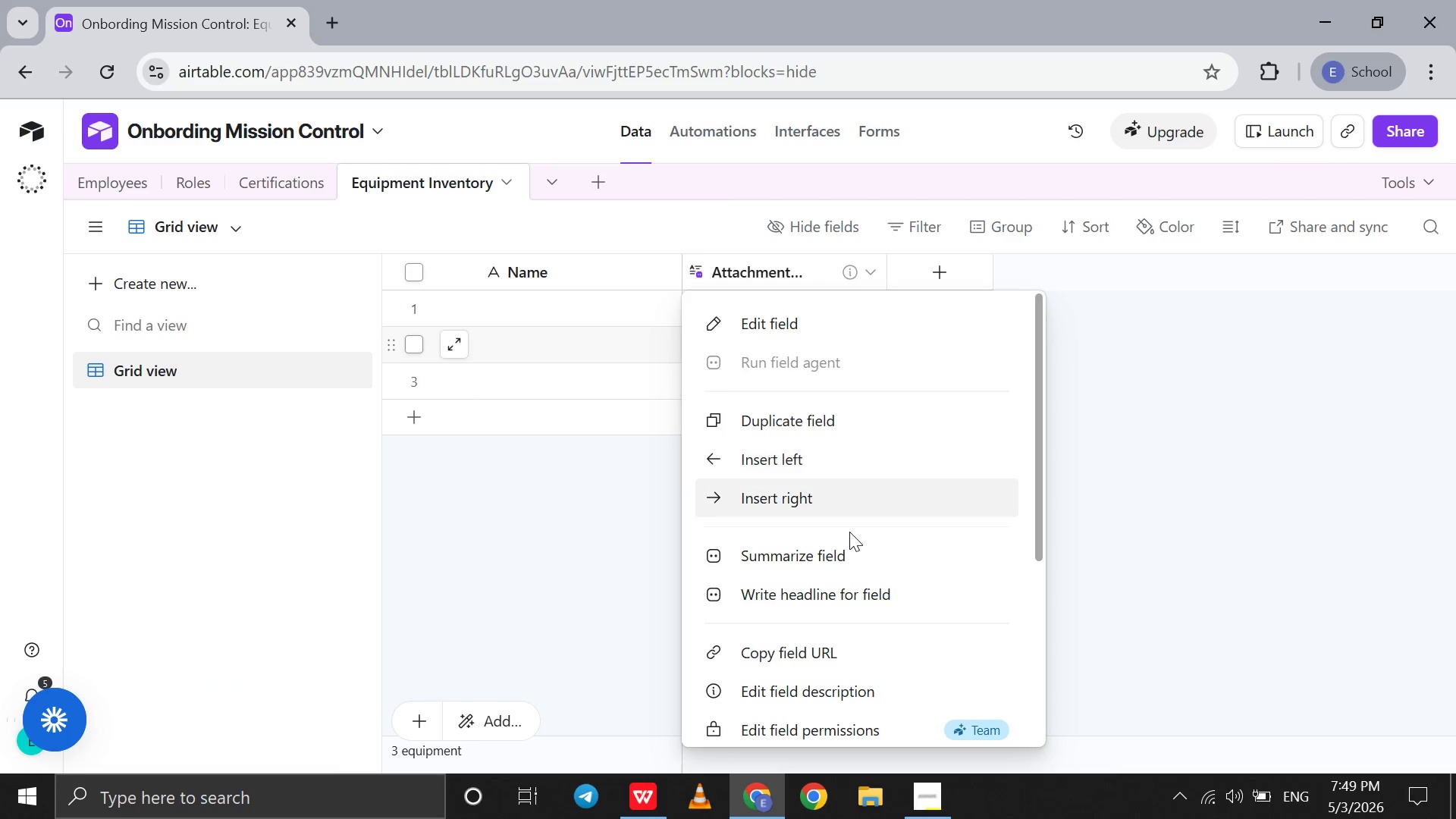 
scroll: coordinate [849, 532], scroll_direction: down, amount: 54.0
 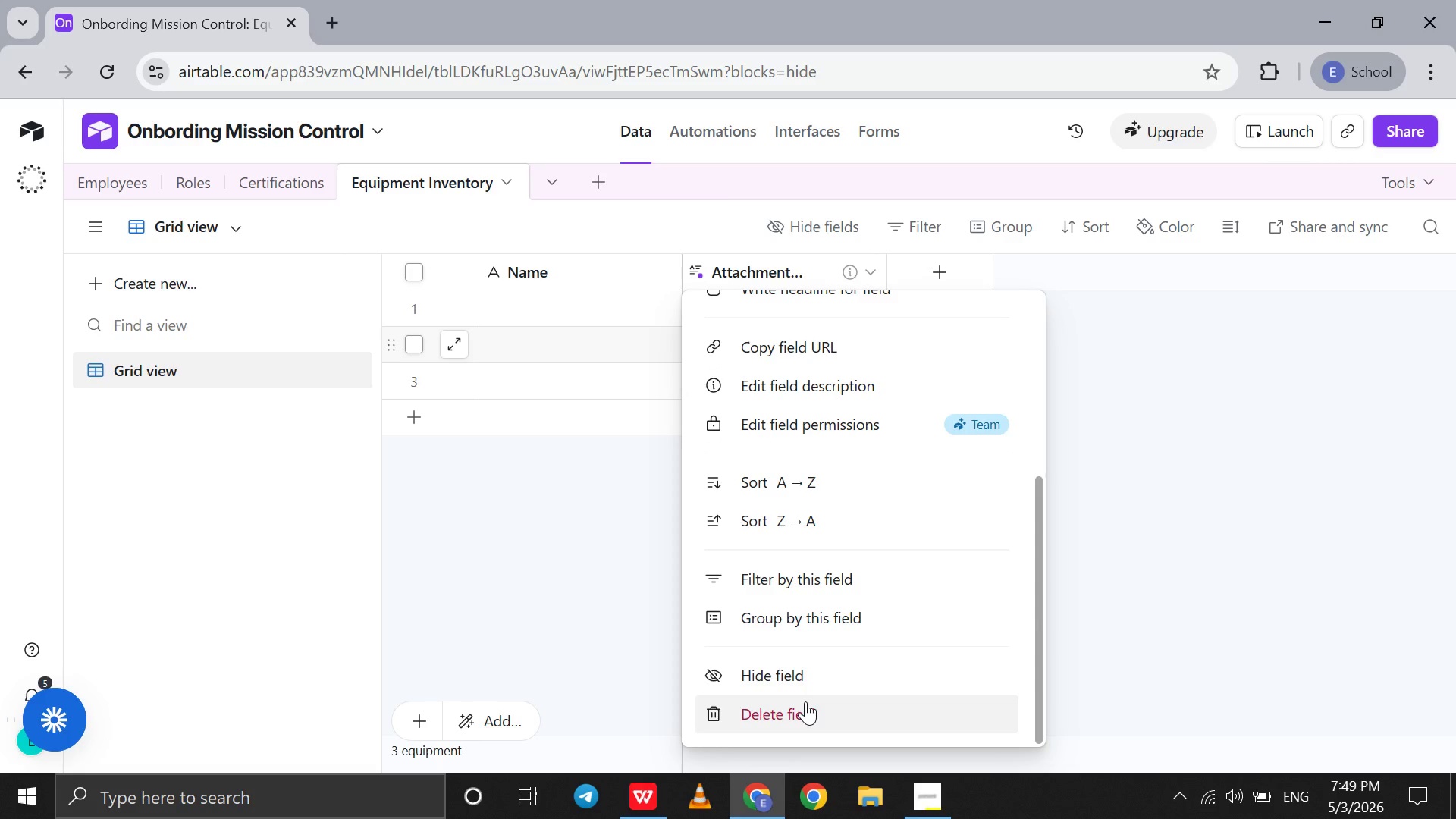 
left_click([805, 701])
 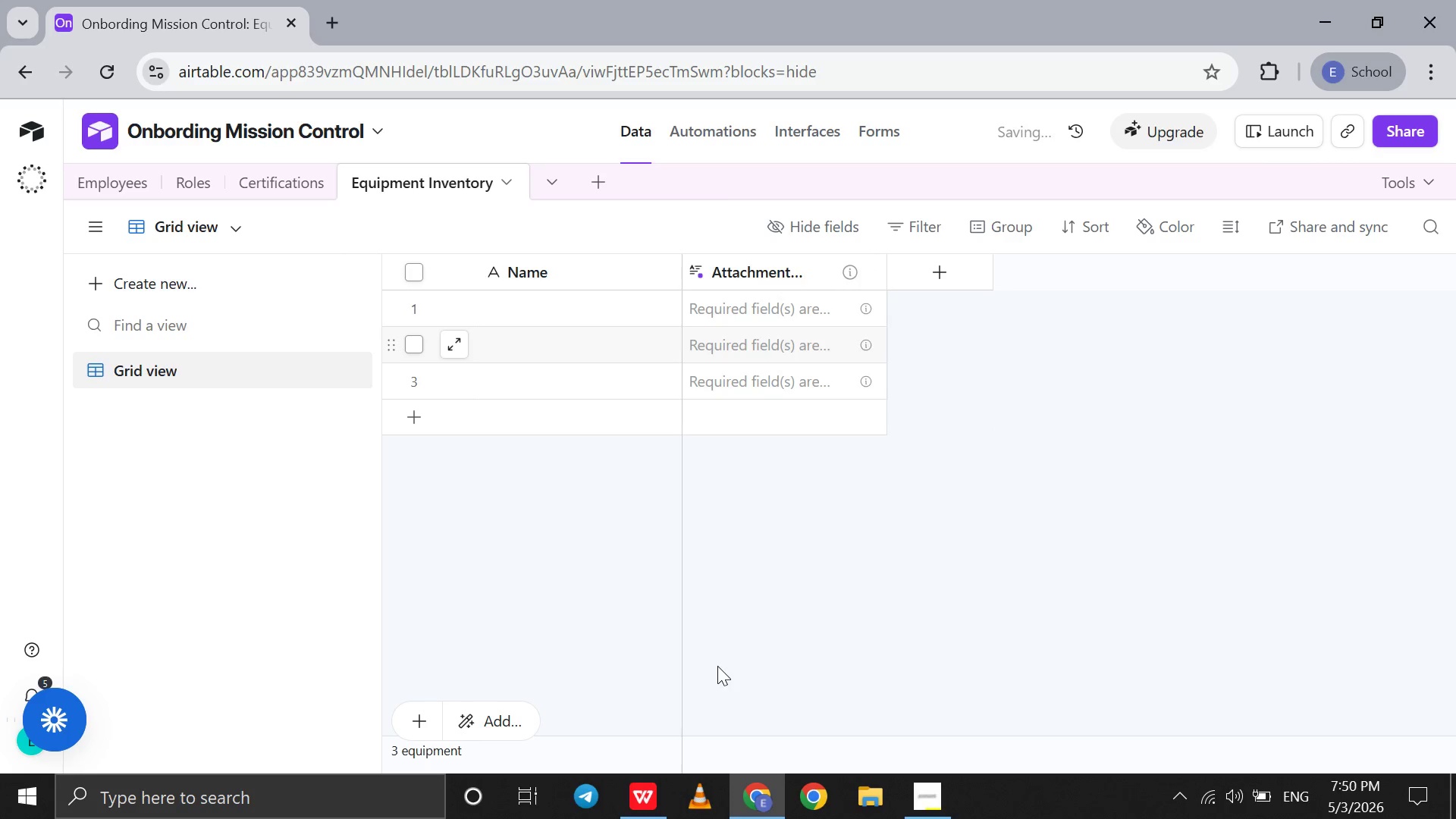 
scroll: coordinate [717, 666], scroll_direction: up, amount: 7.0
 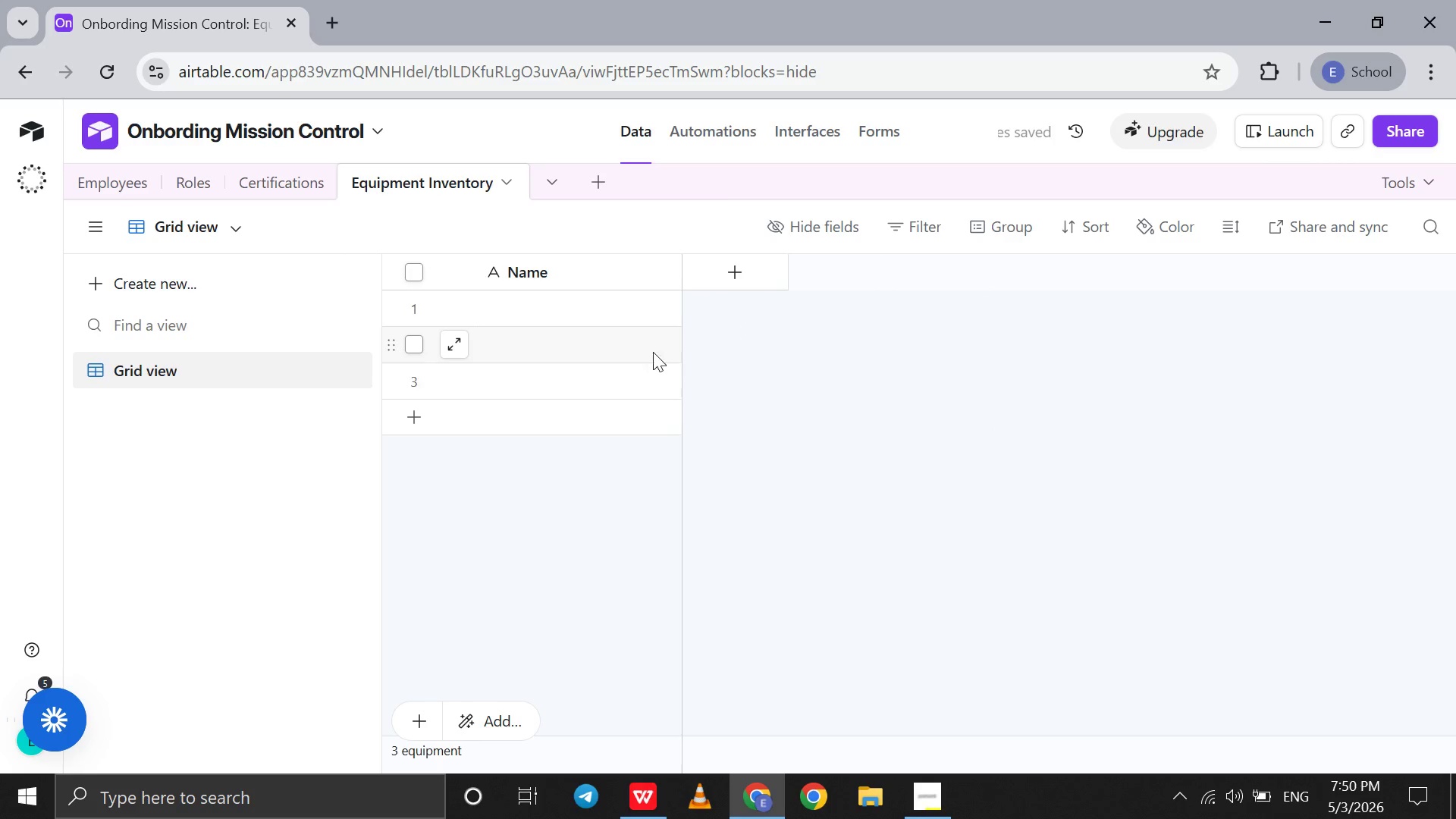 
left_click([761, 274])
 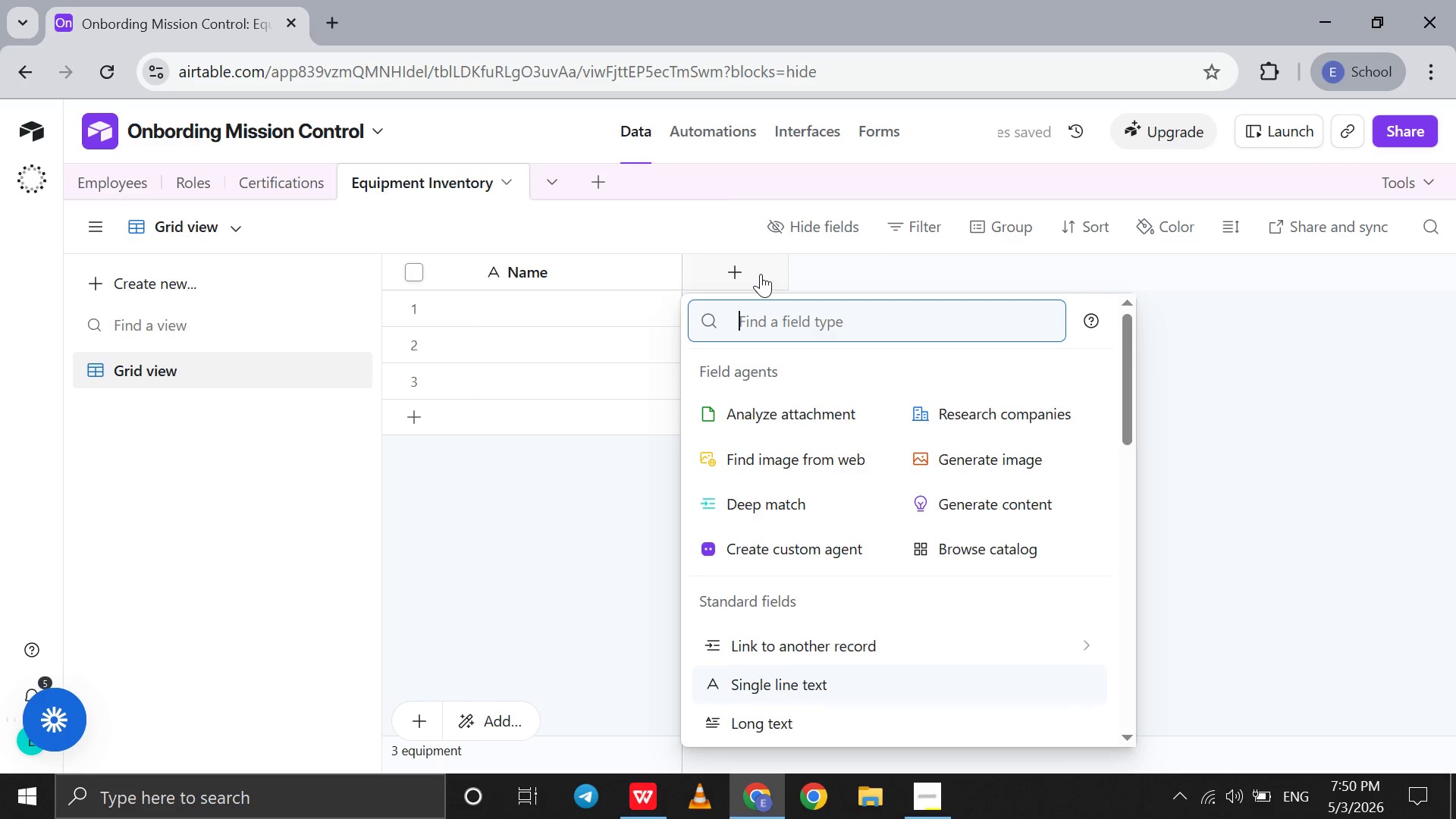 
type(id)
 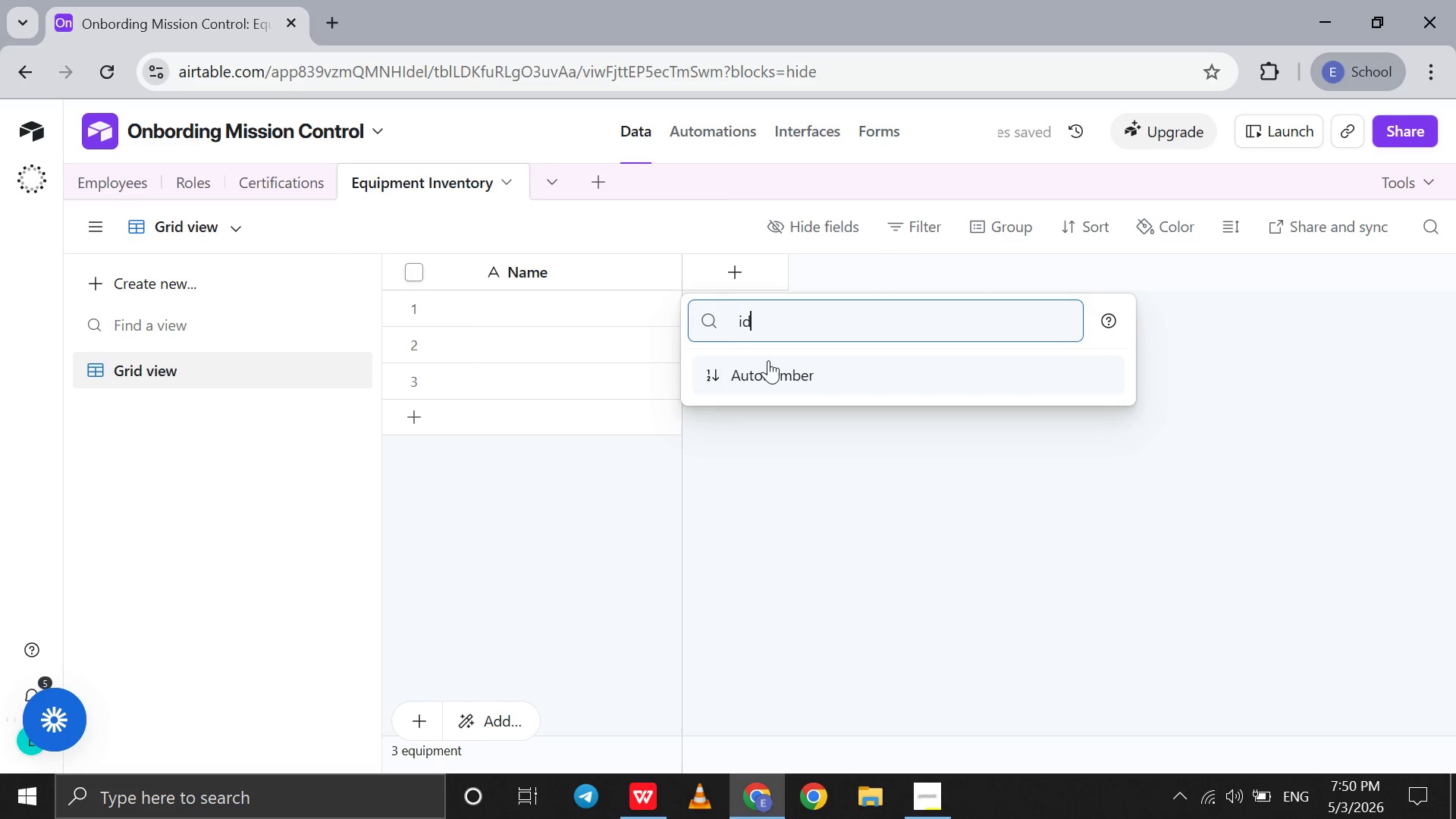 
left_click([768, 360])
 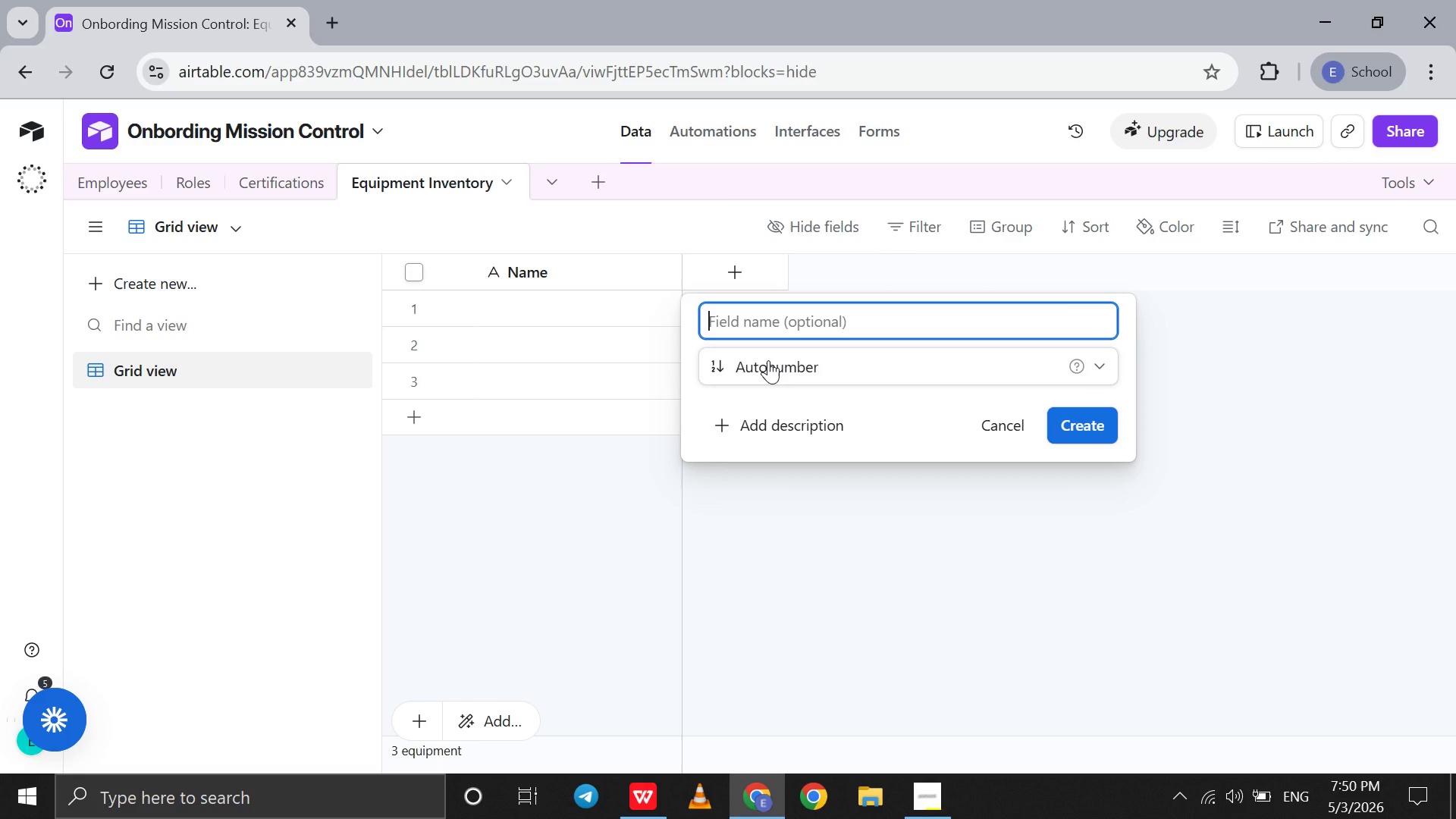 
key(Shift+ShiftLeft)
 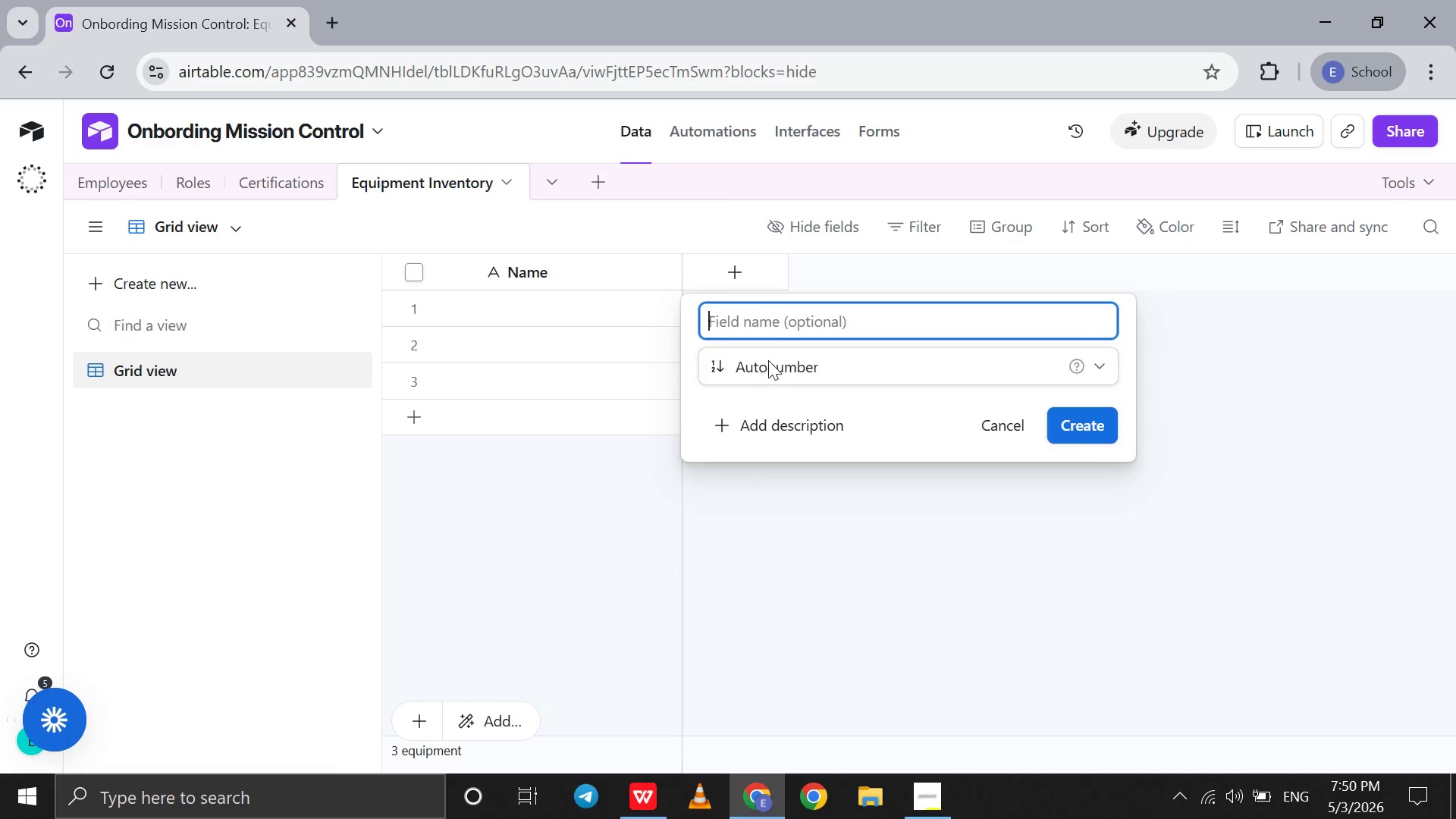 
key(Enter)
 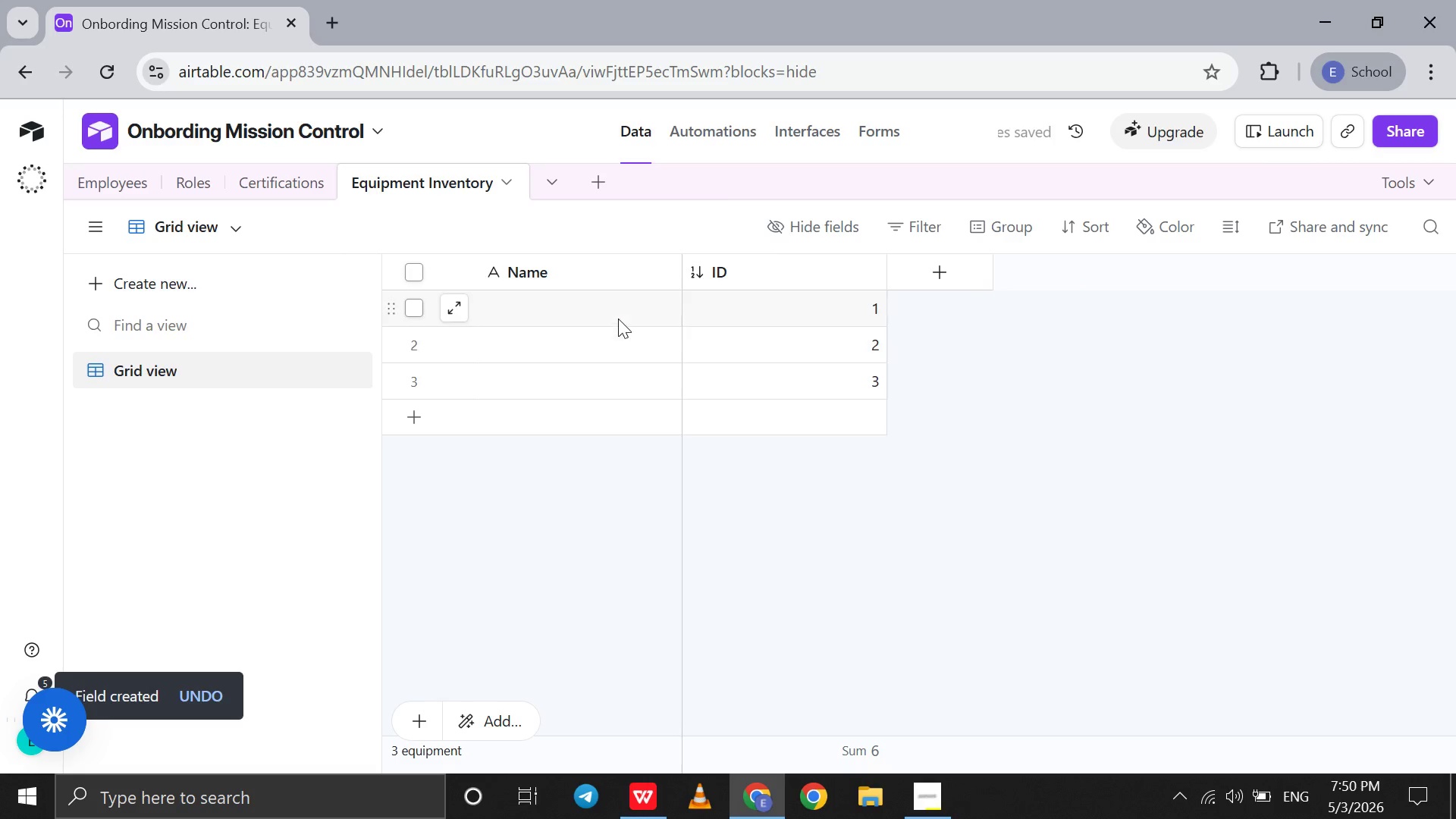 
left_click([618, 318])
 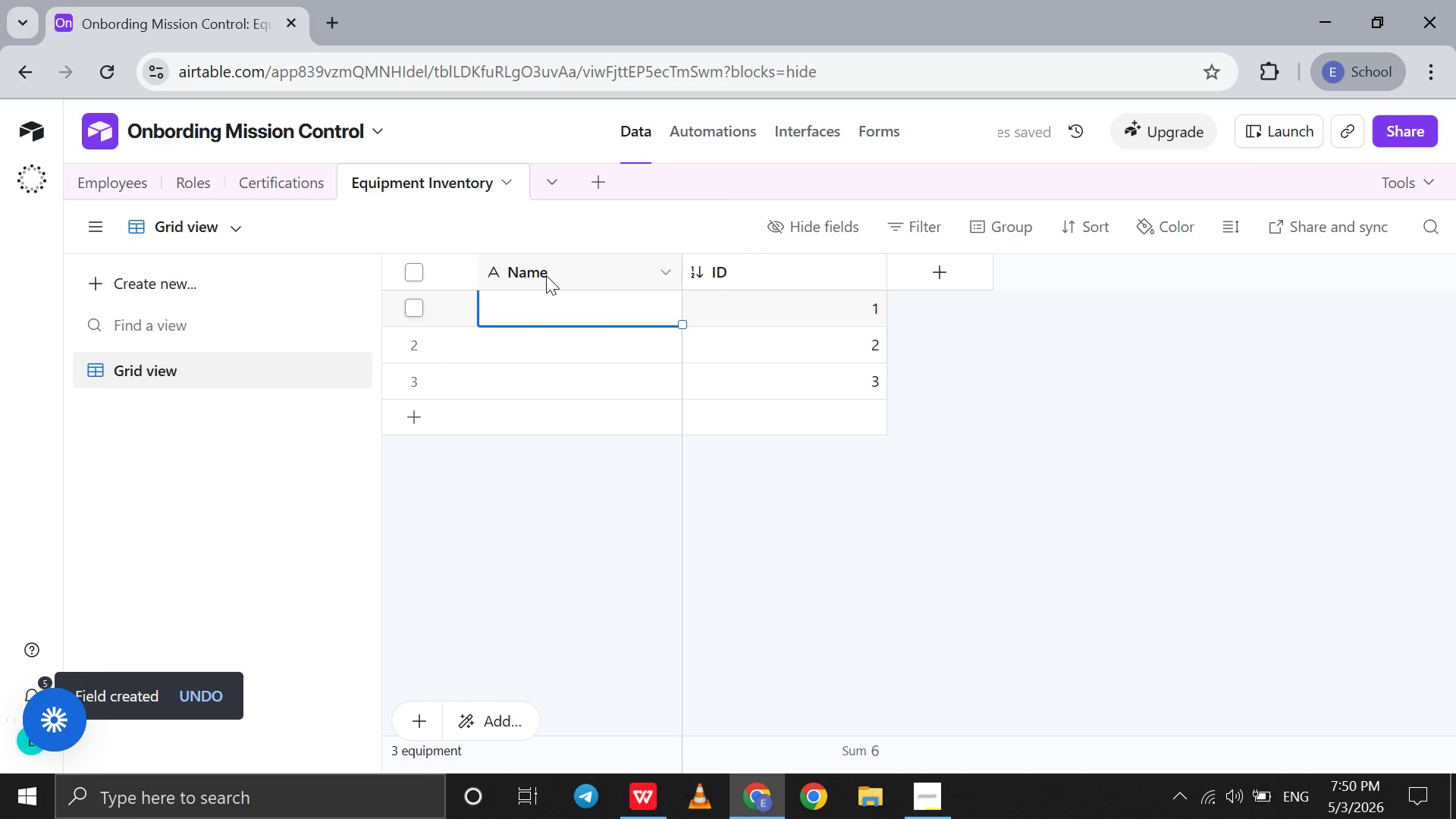 
double_click([546, 275])
 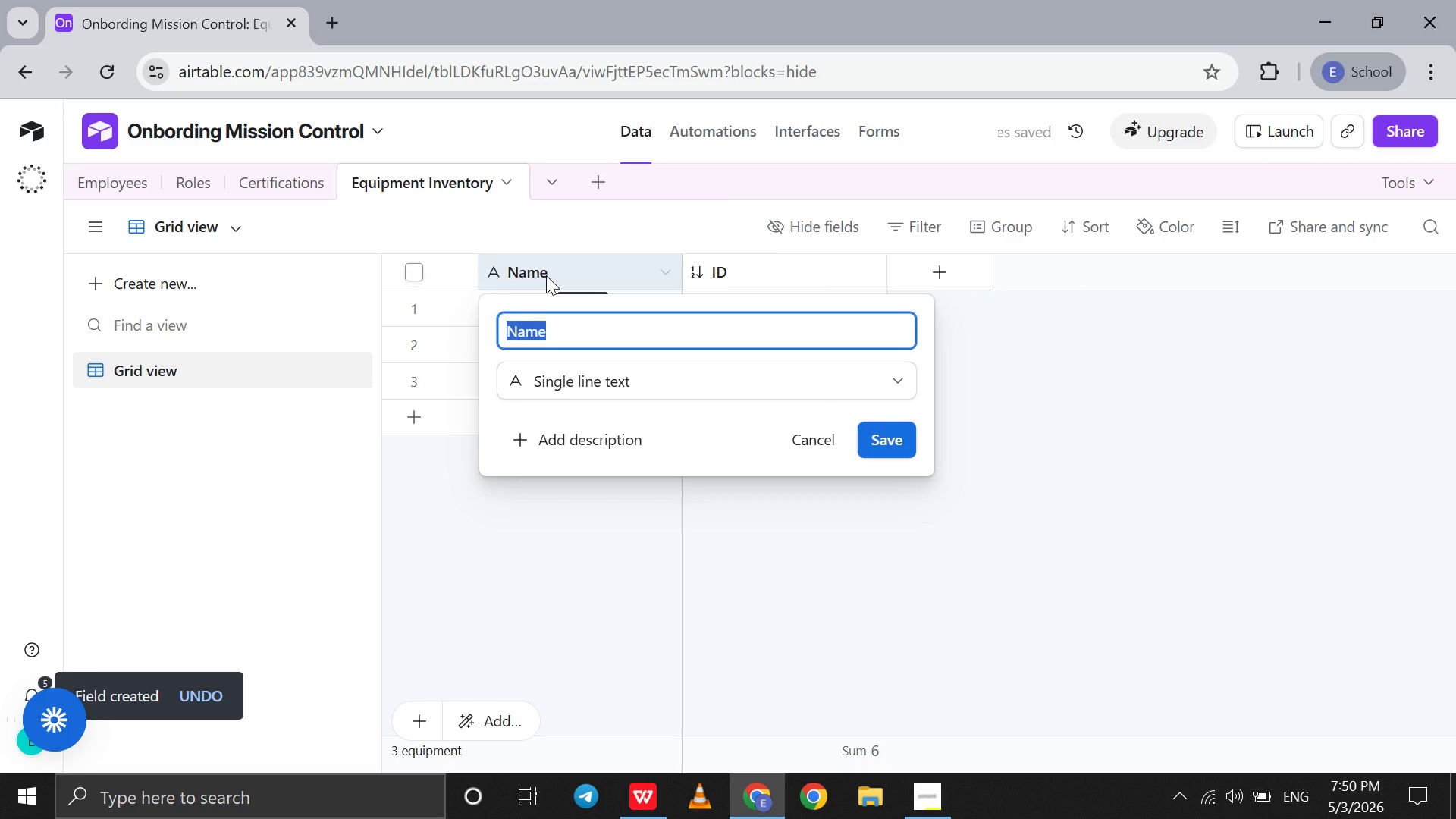 
type(Item ID)
 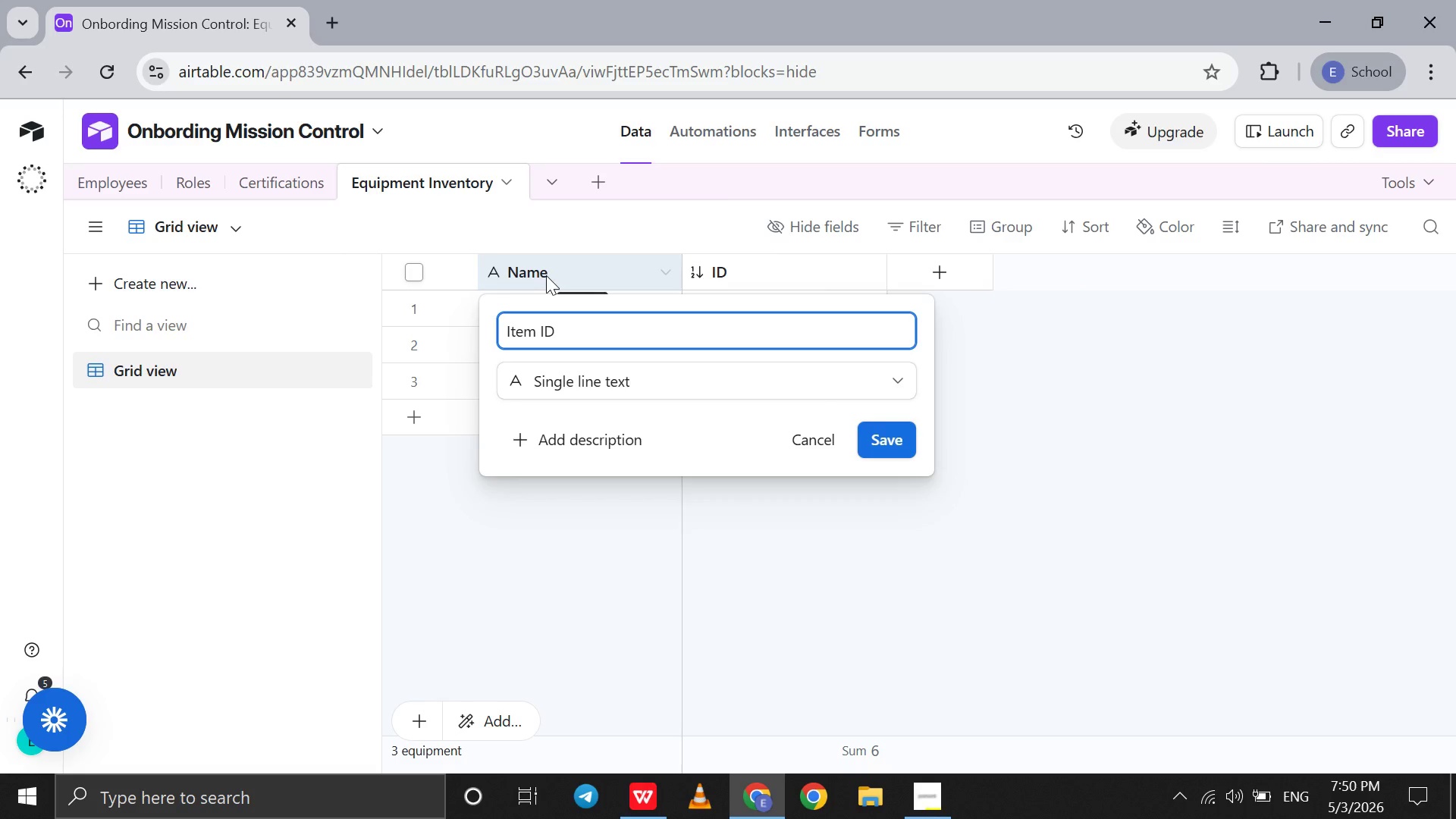 
left_click([569, 384])
 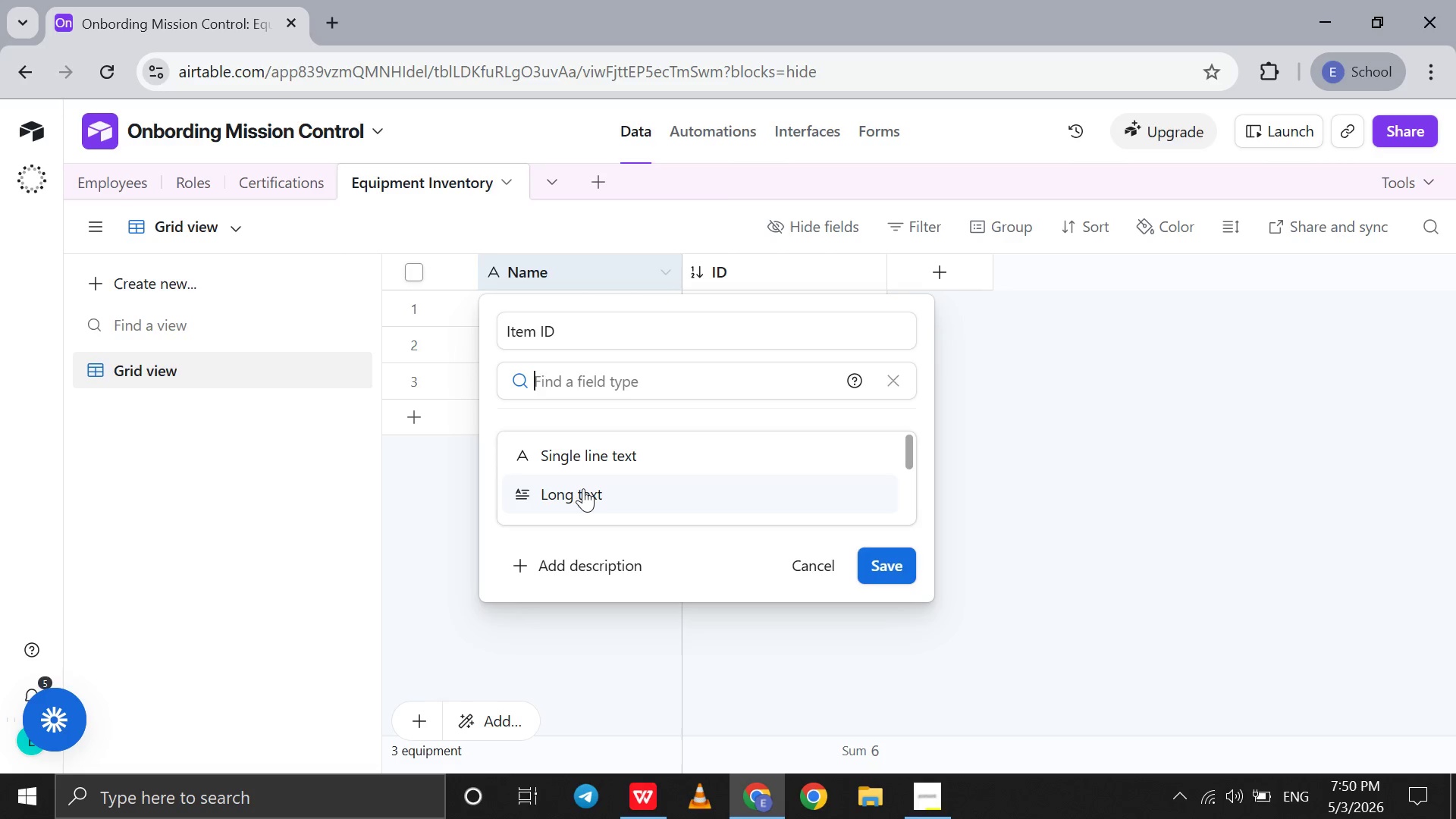 
key(F)
 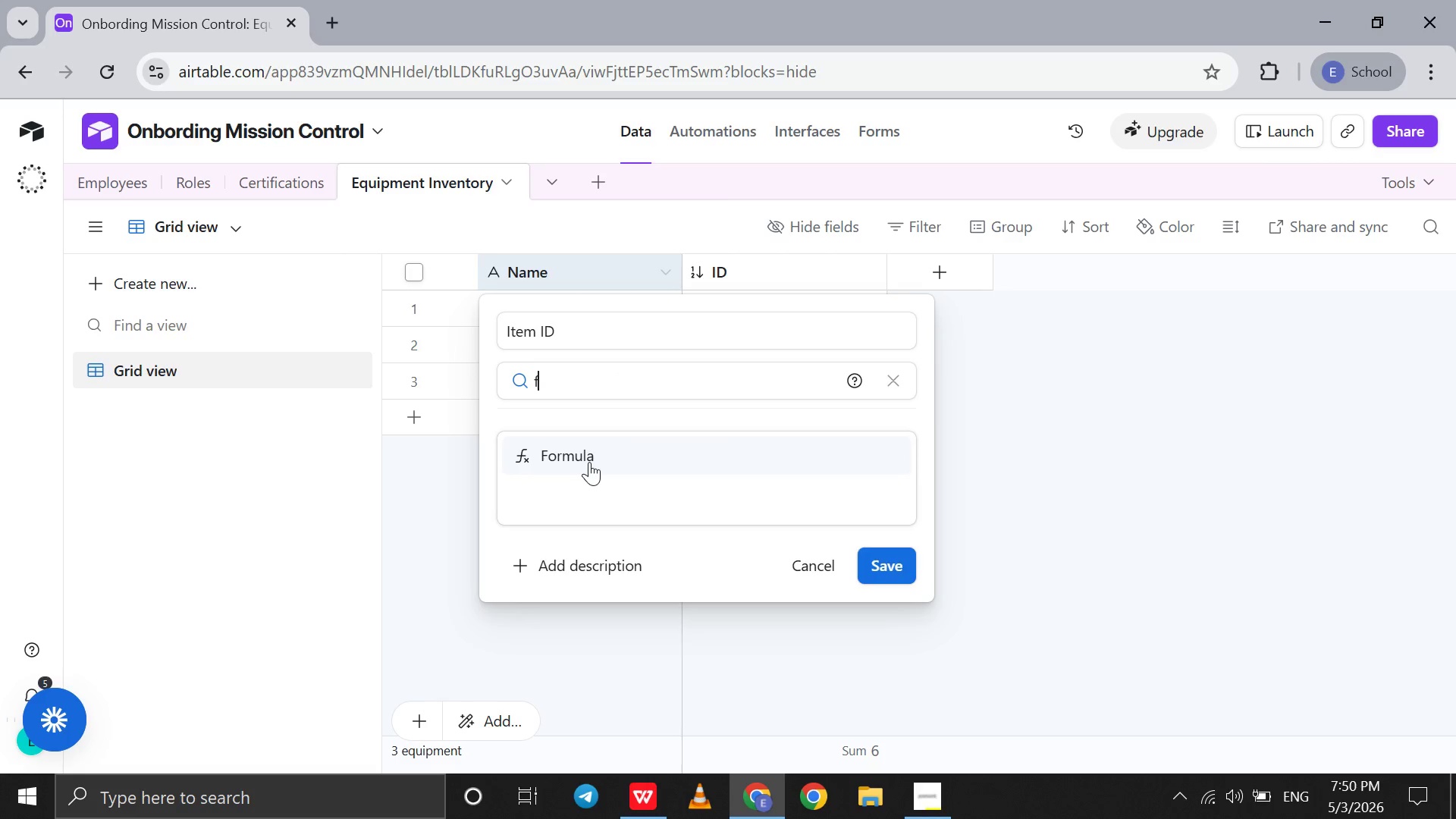 
left_click([589, 462])
 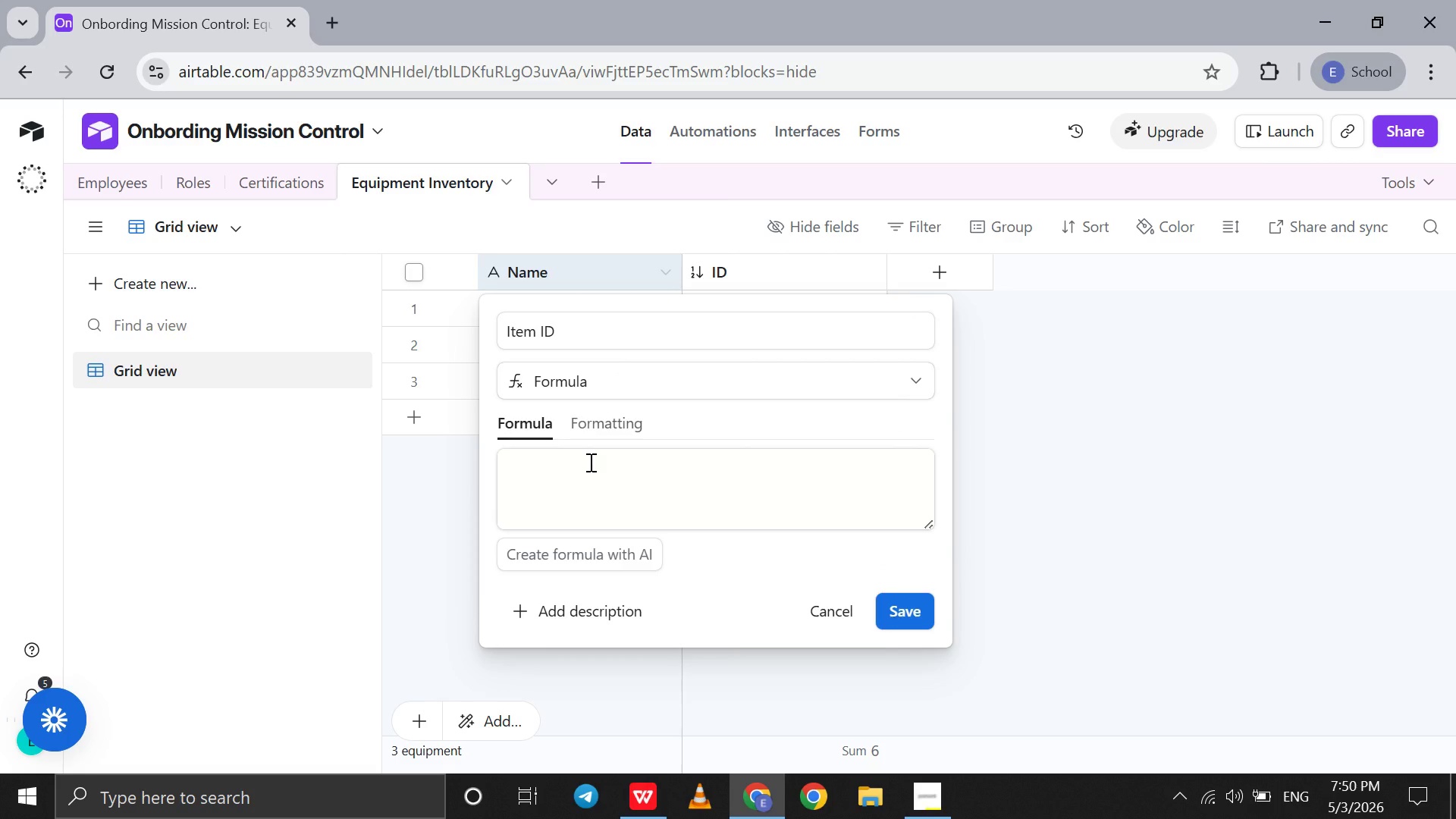 
left_click([589, 462])
 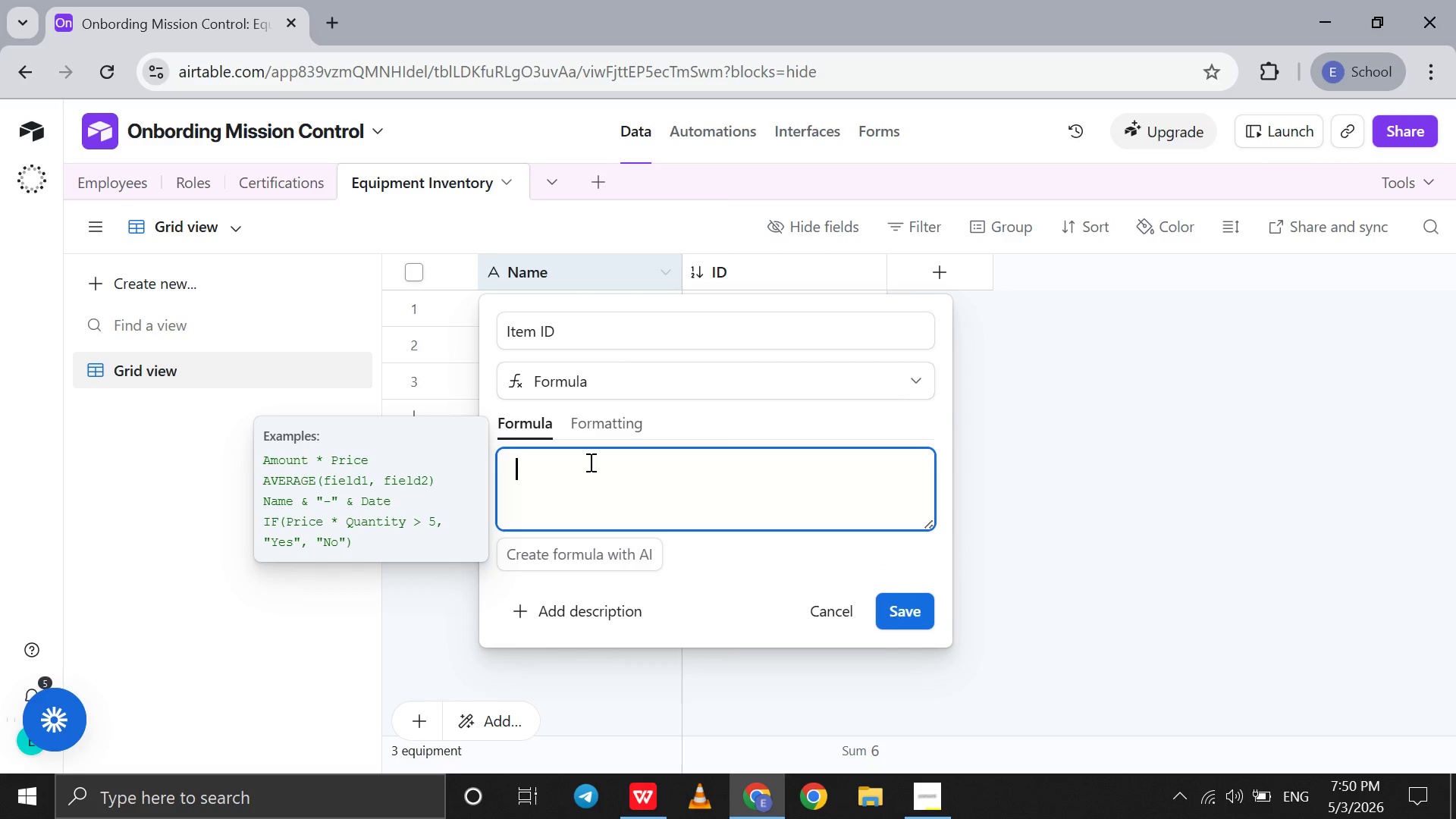 
type("EQ-)
 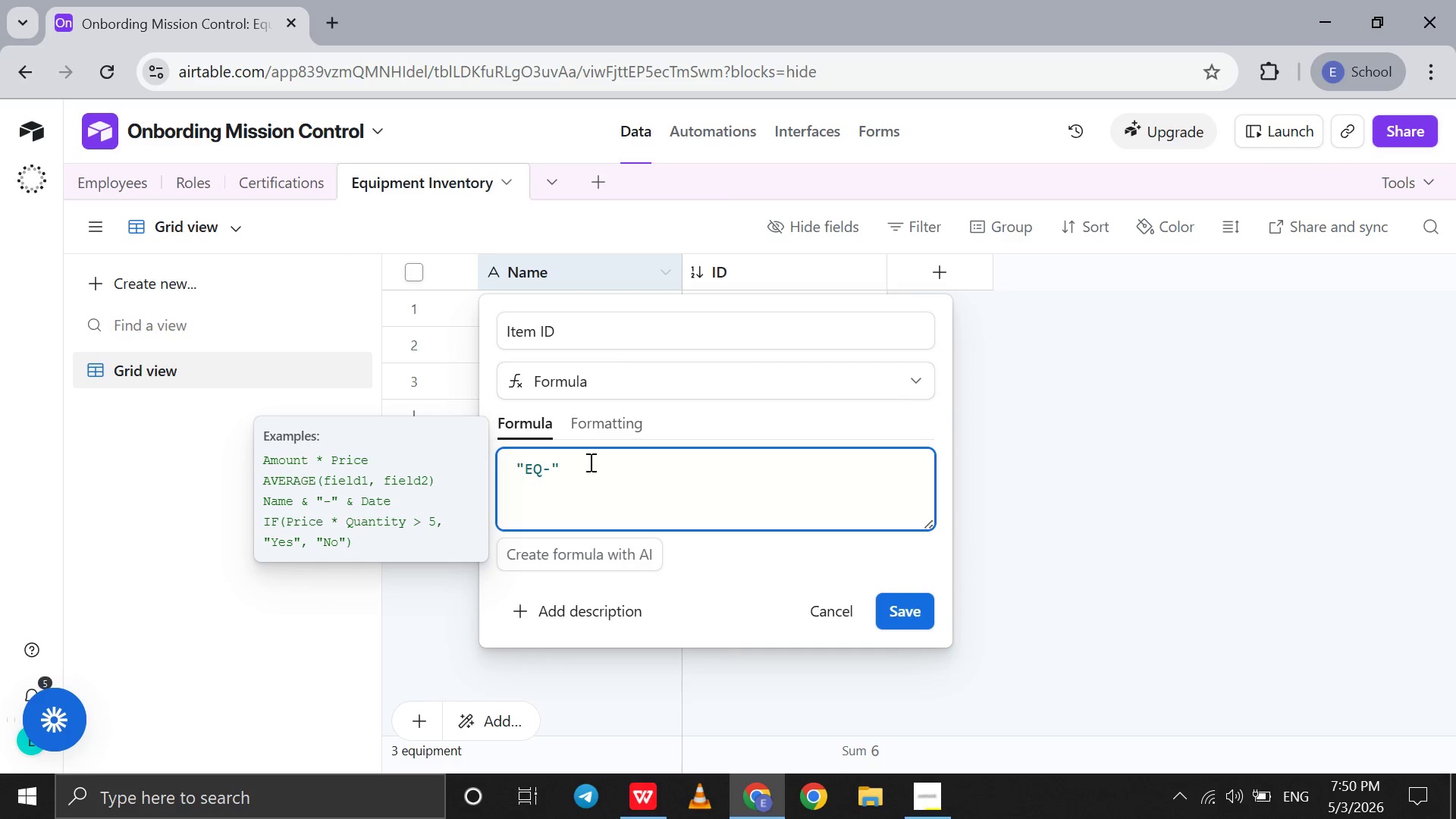 
key(ArrowRight)
 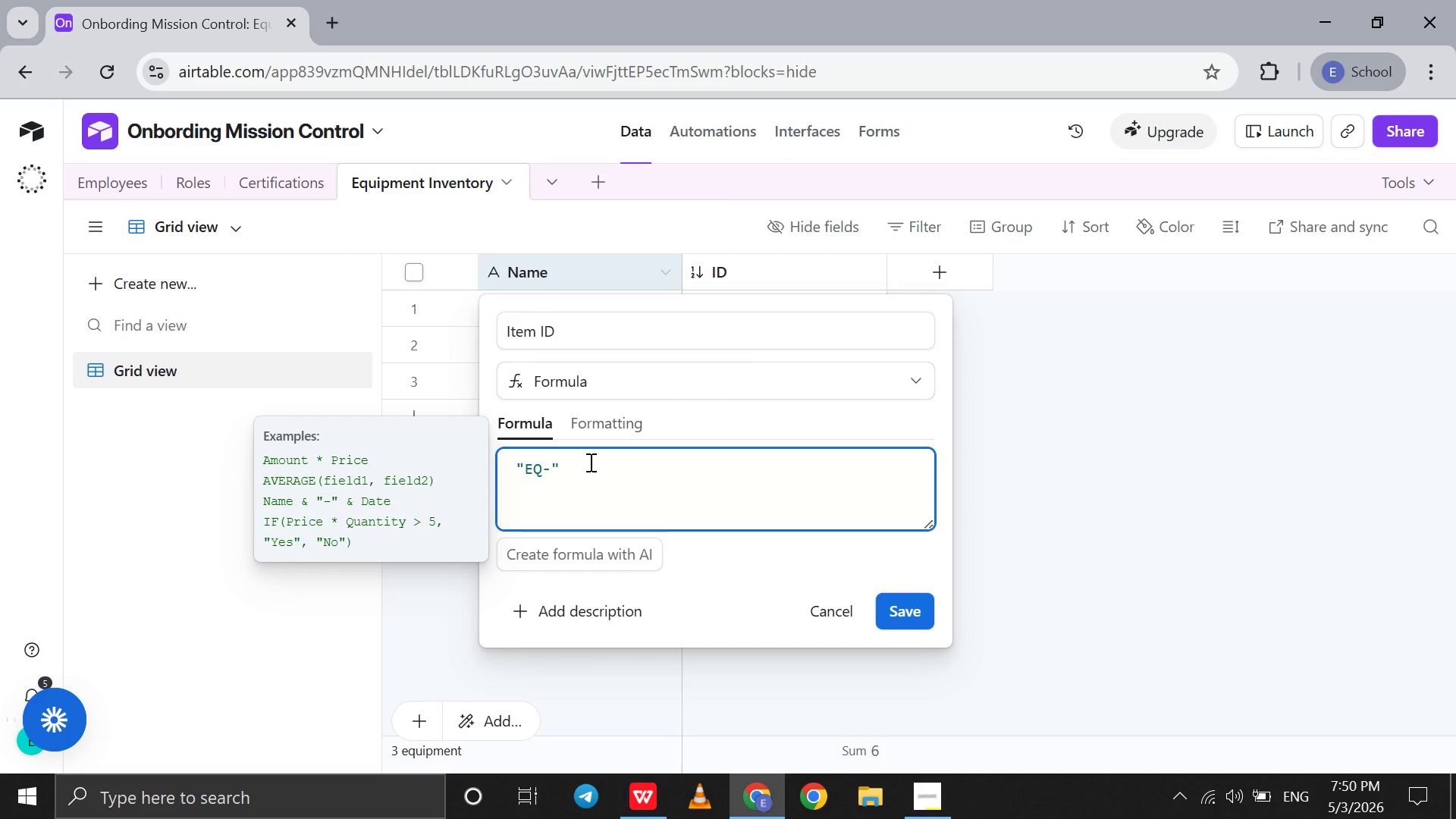 
key(Shift+7)
 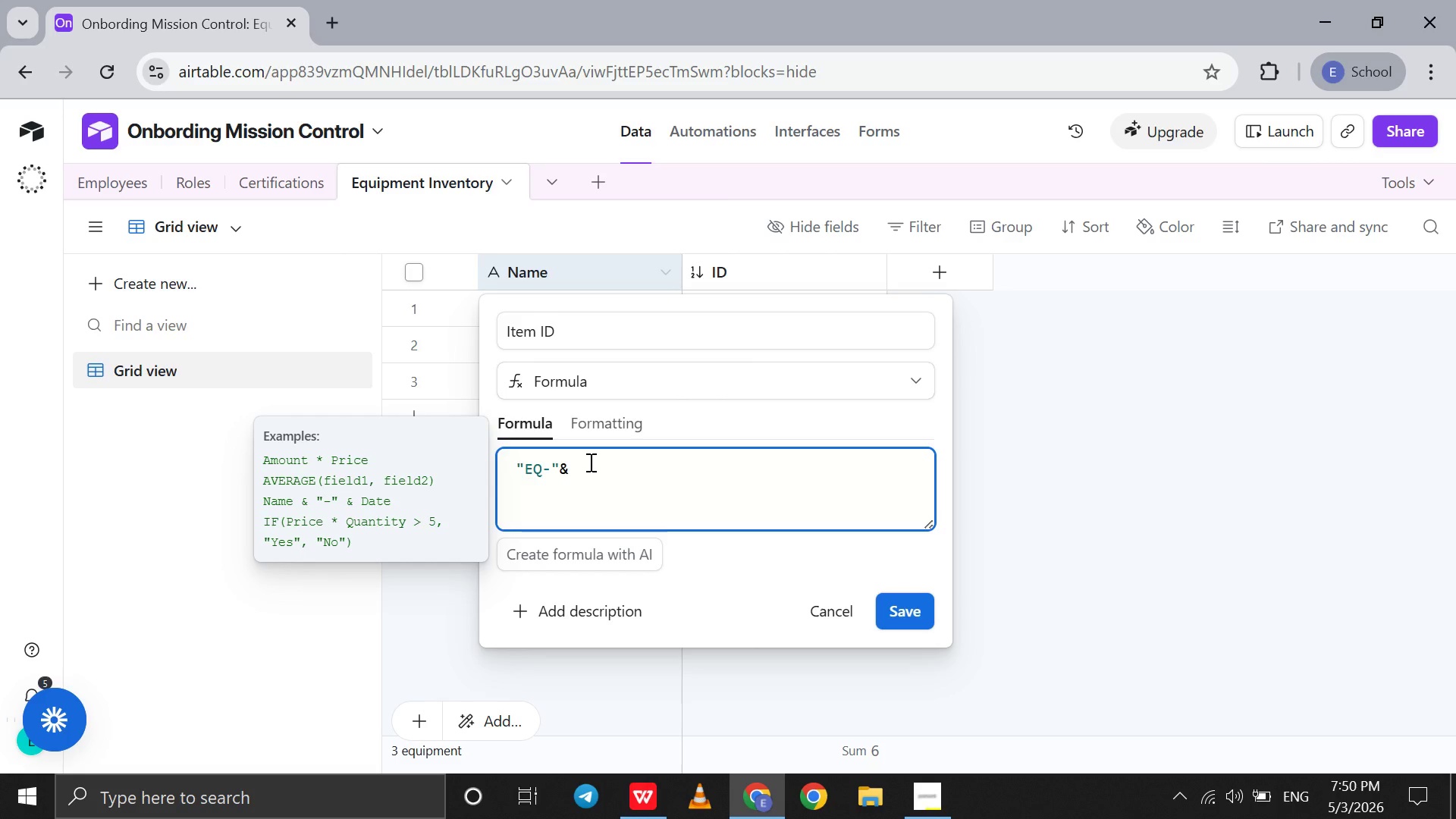 
key(Shift+9)
 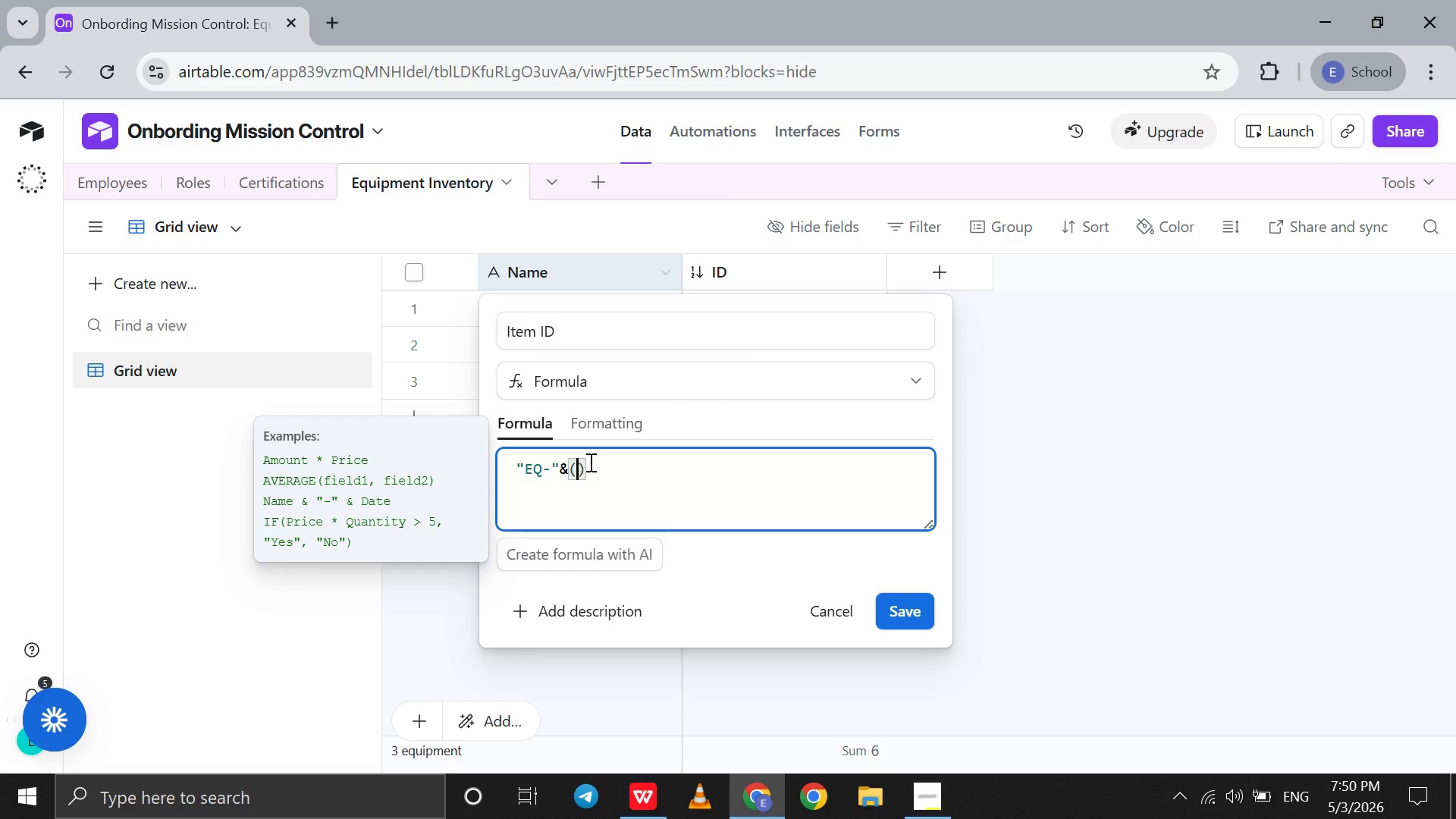 
key(ArrowLeft)
 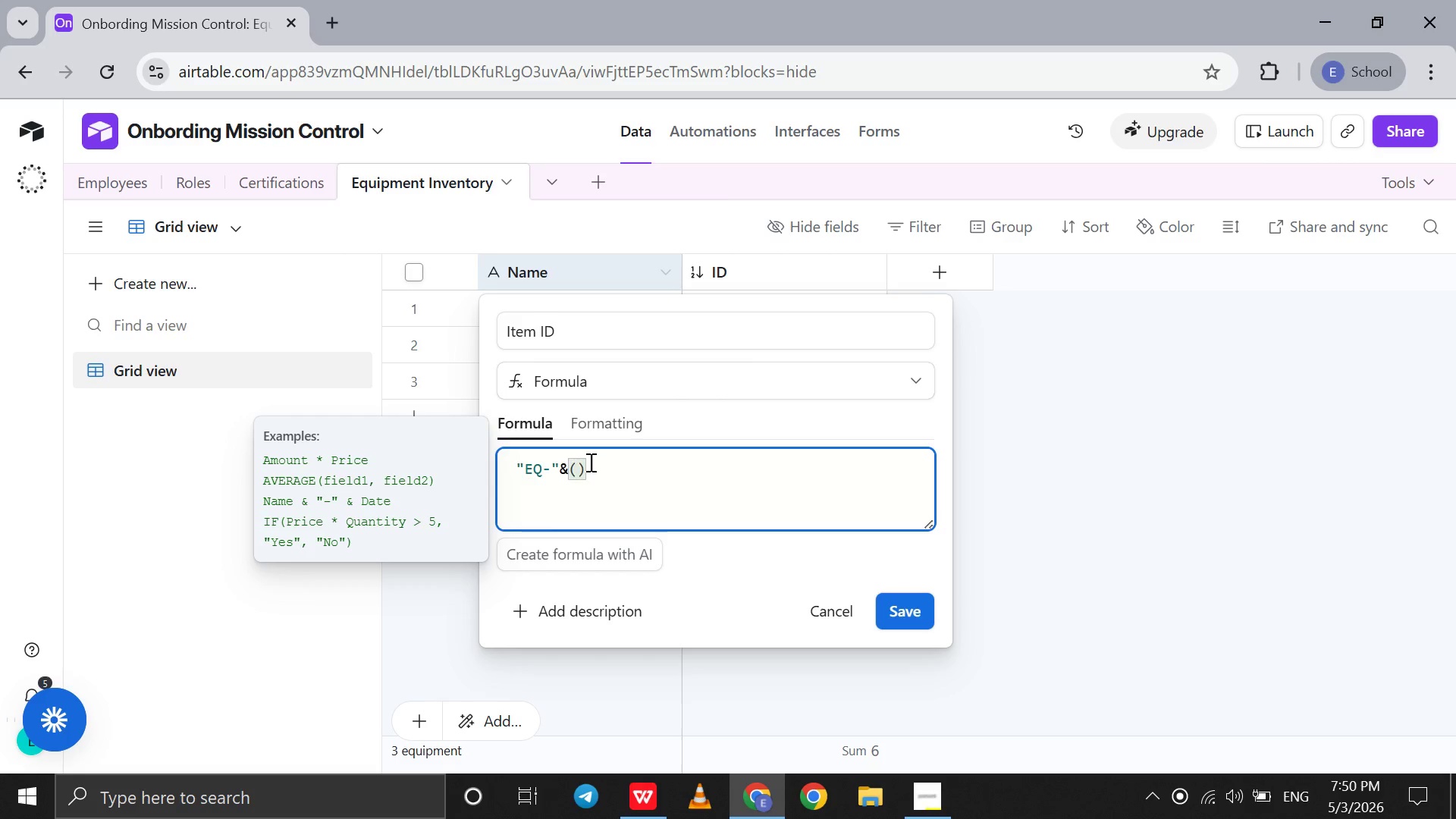 
type(ri)
 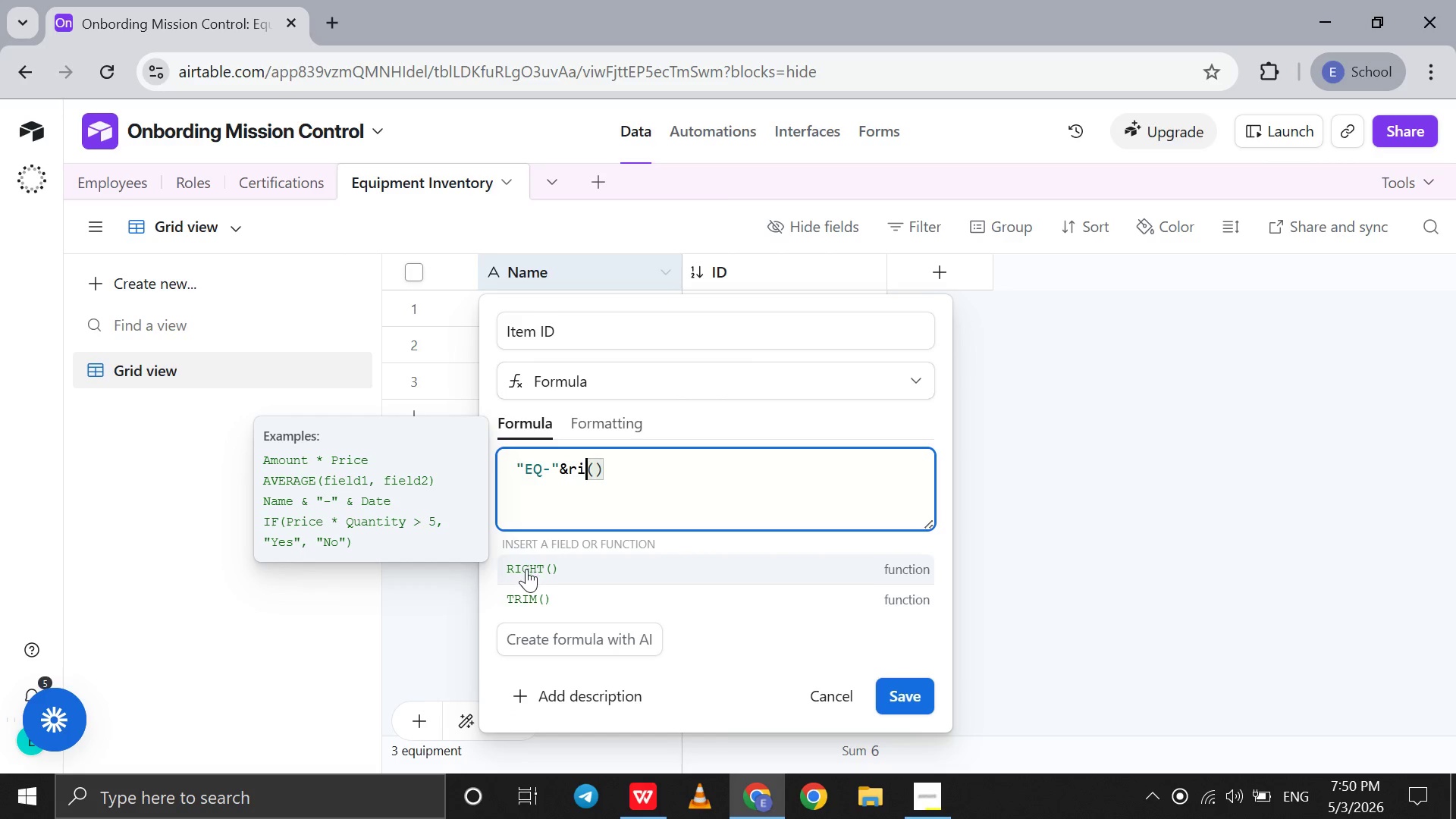 
left_click([526, 570])
 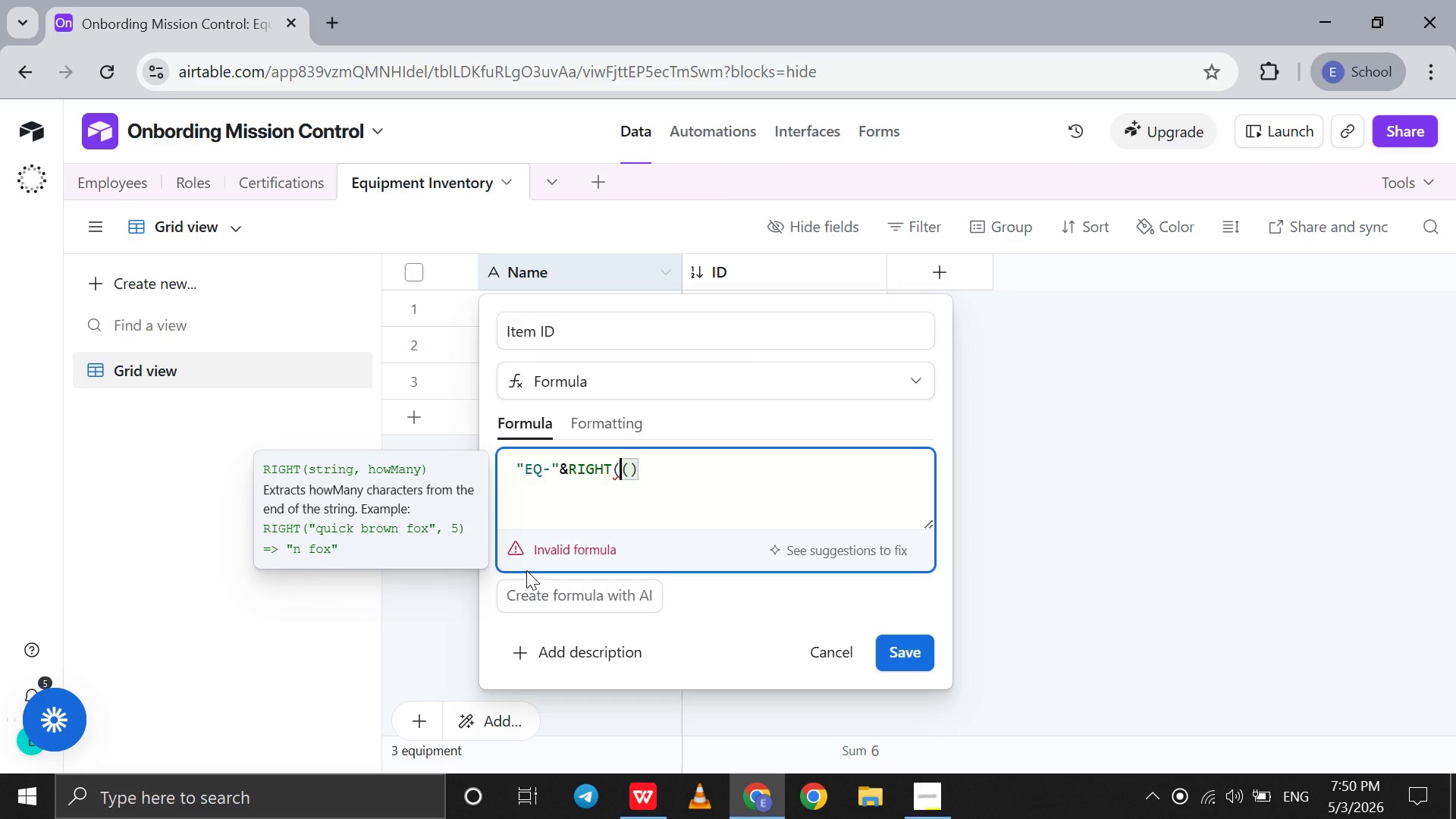 
key(ArrowRight)
 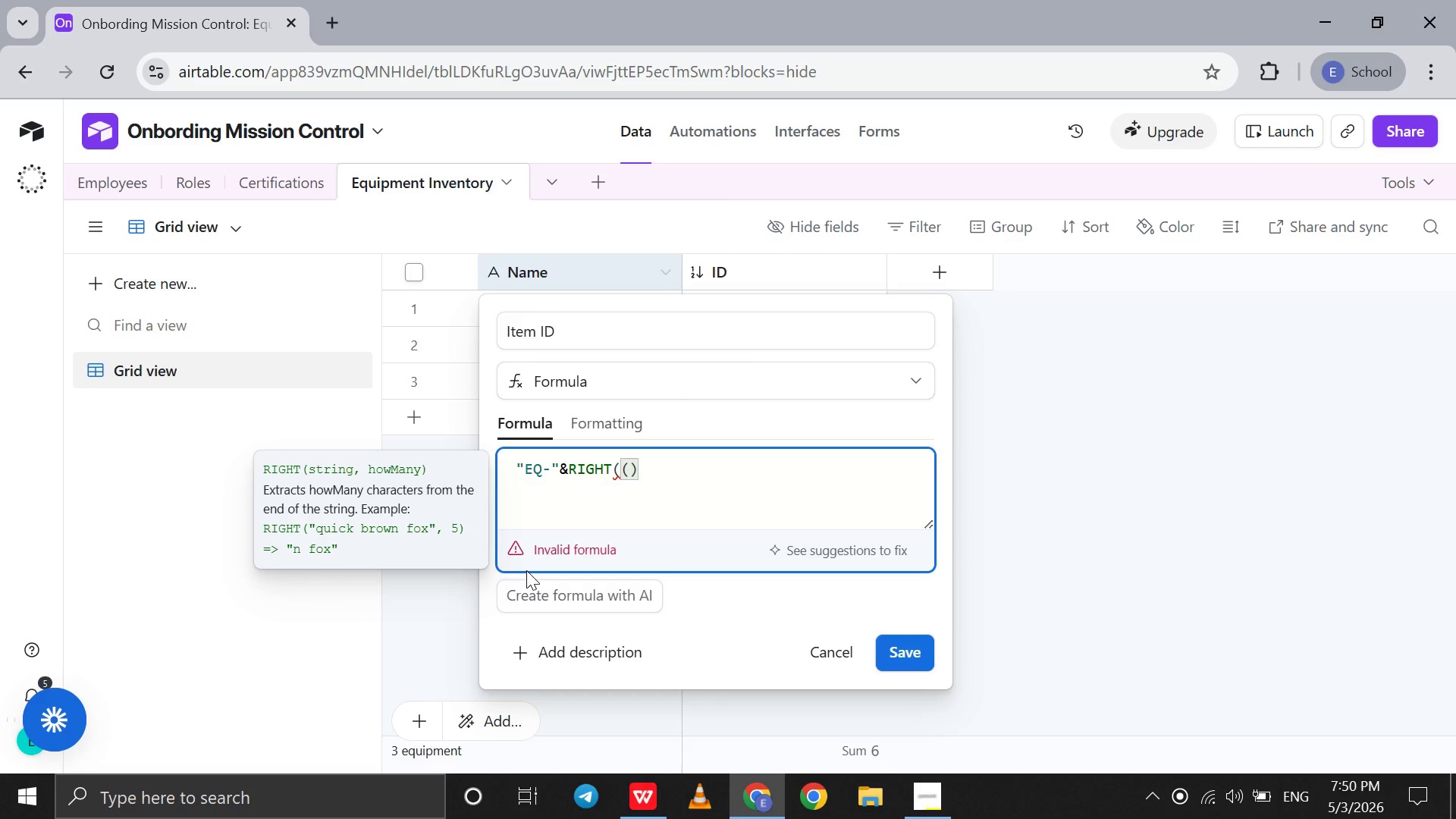 
key(Backspace)
type("00-)
key(Backspace)
type(0)
 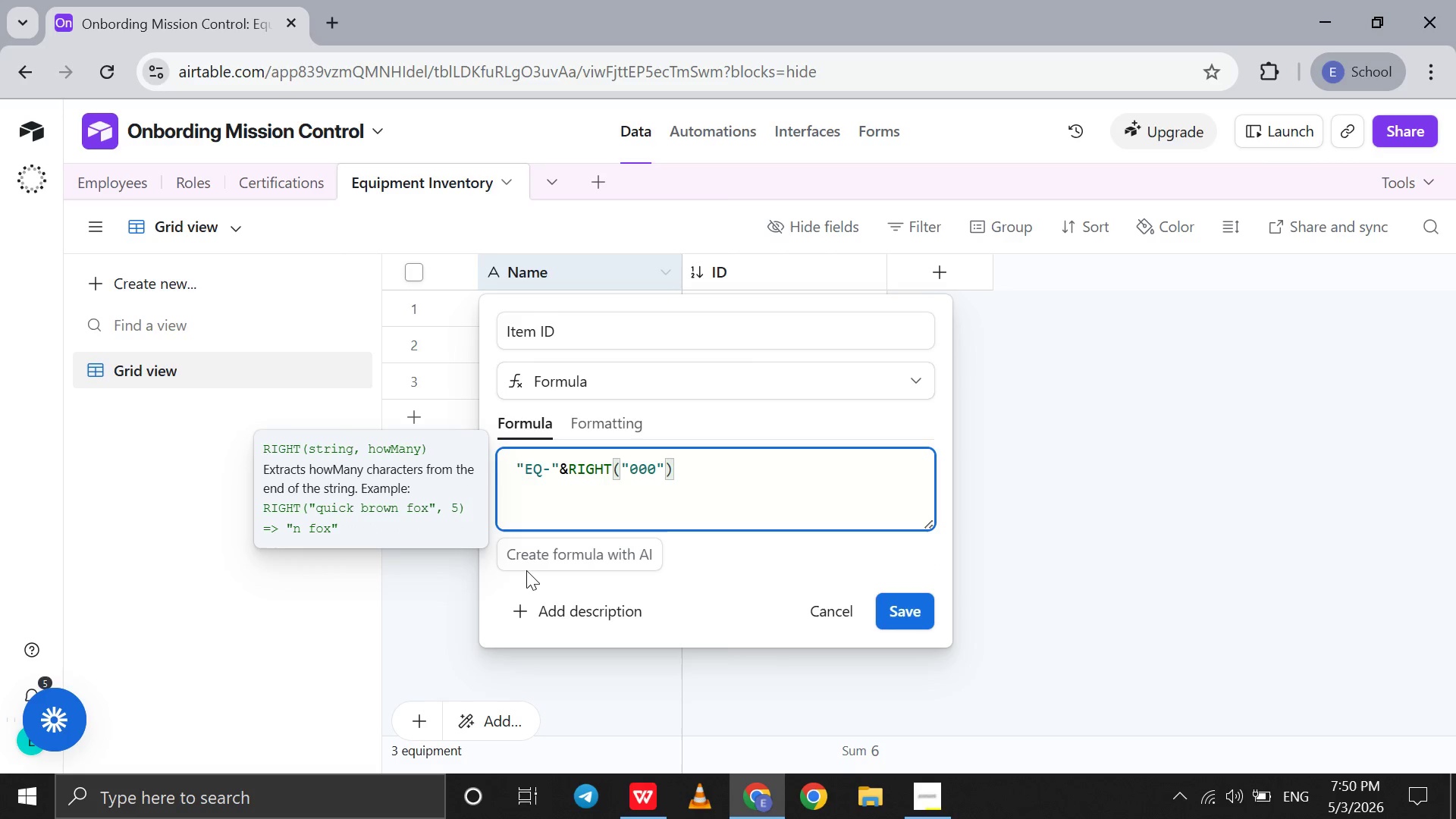 
key(ArrowRight)
 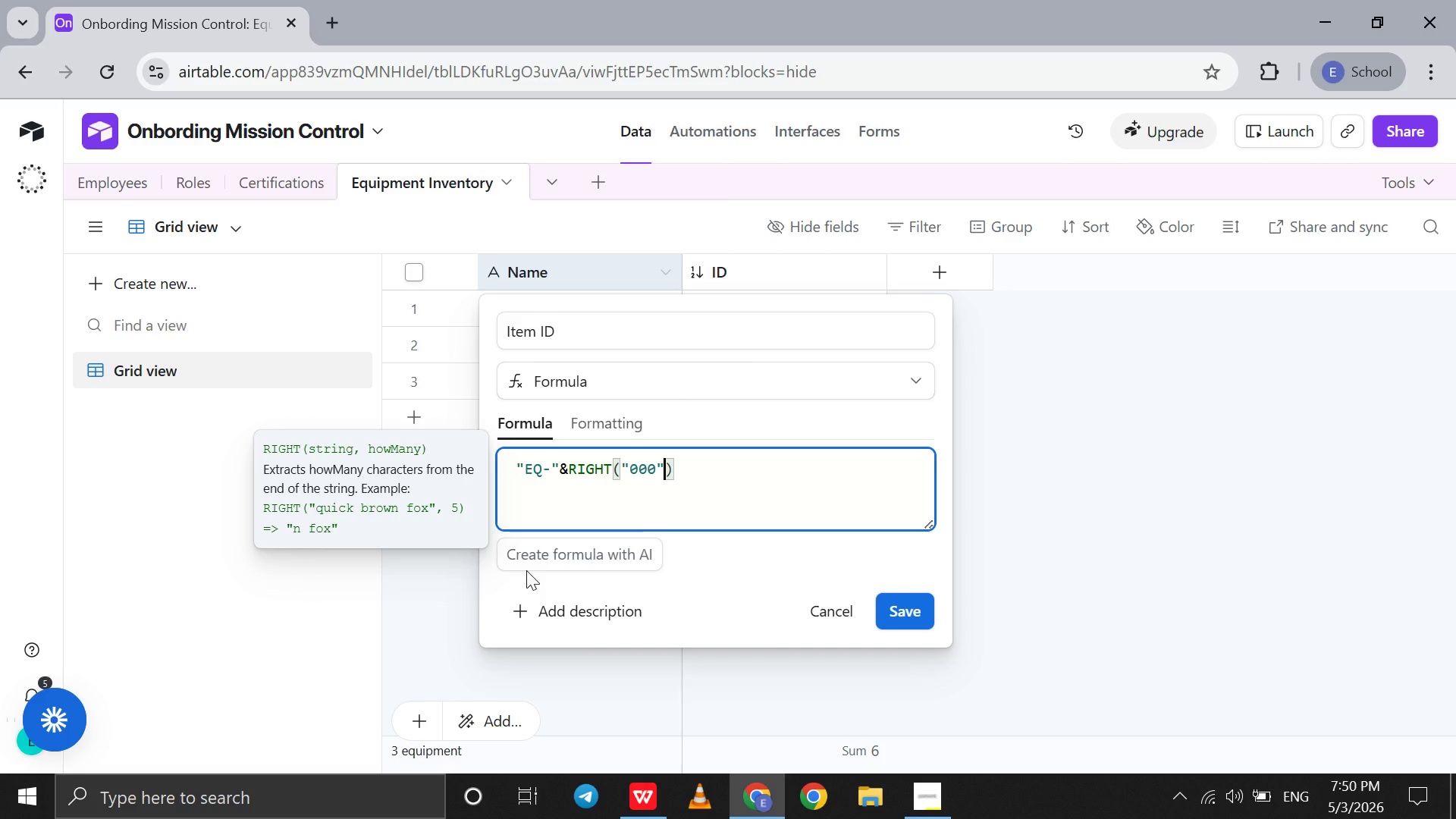 
type(&id)
 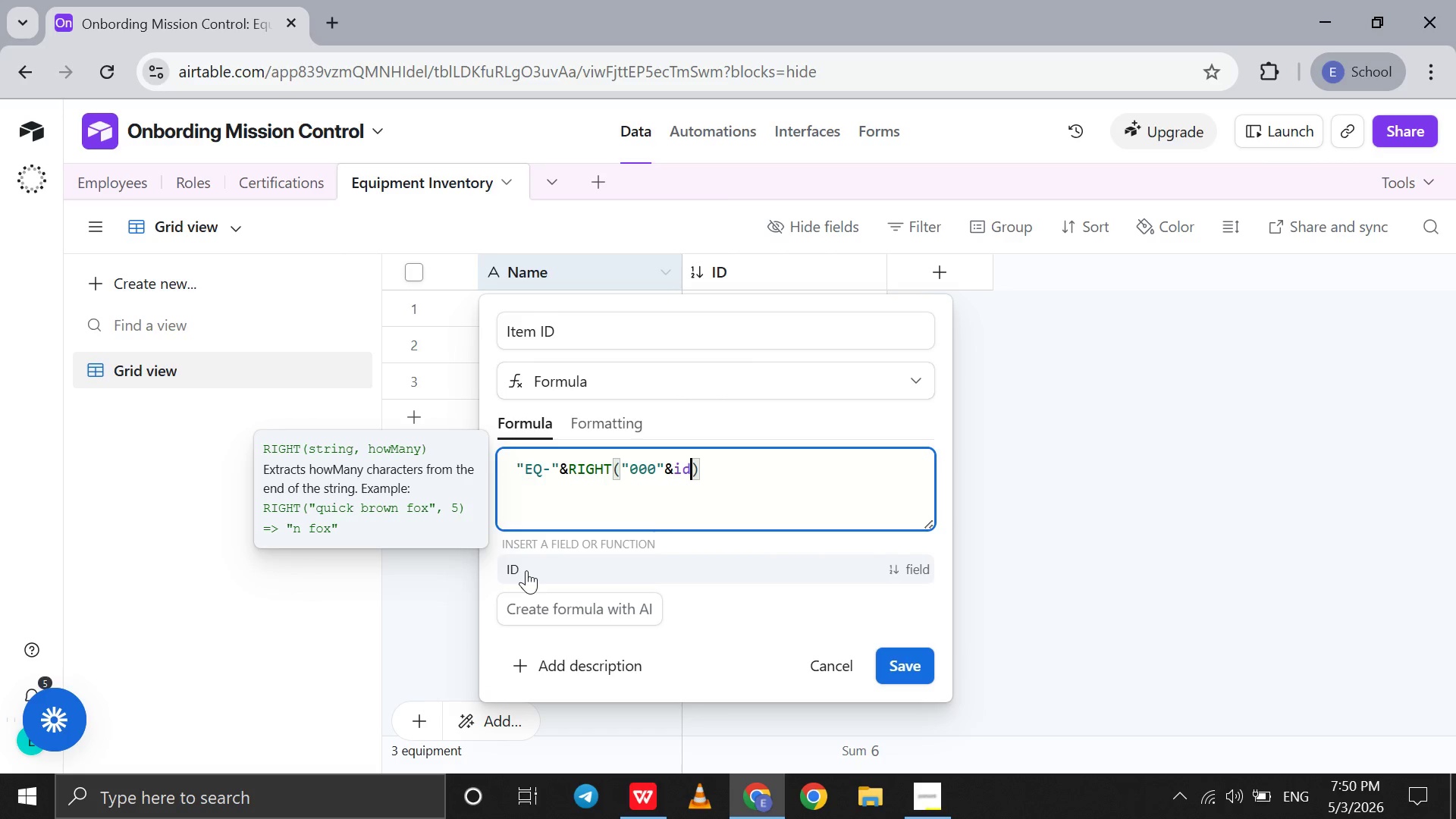 
left_click([526, 570])
 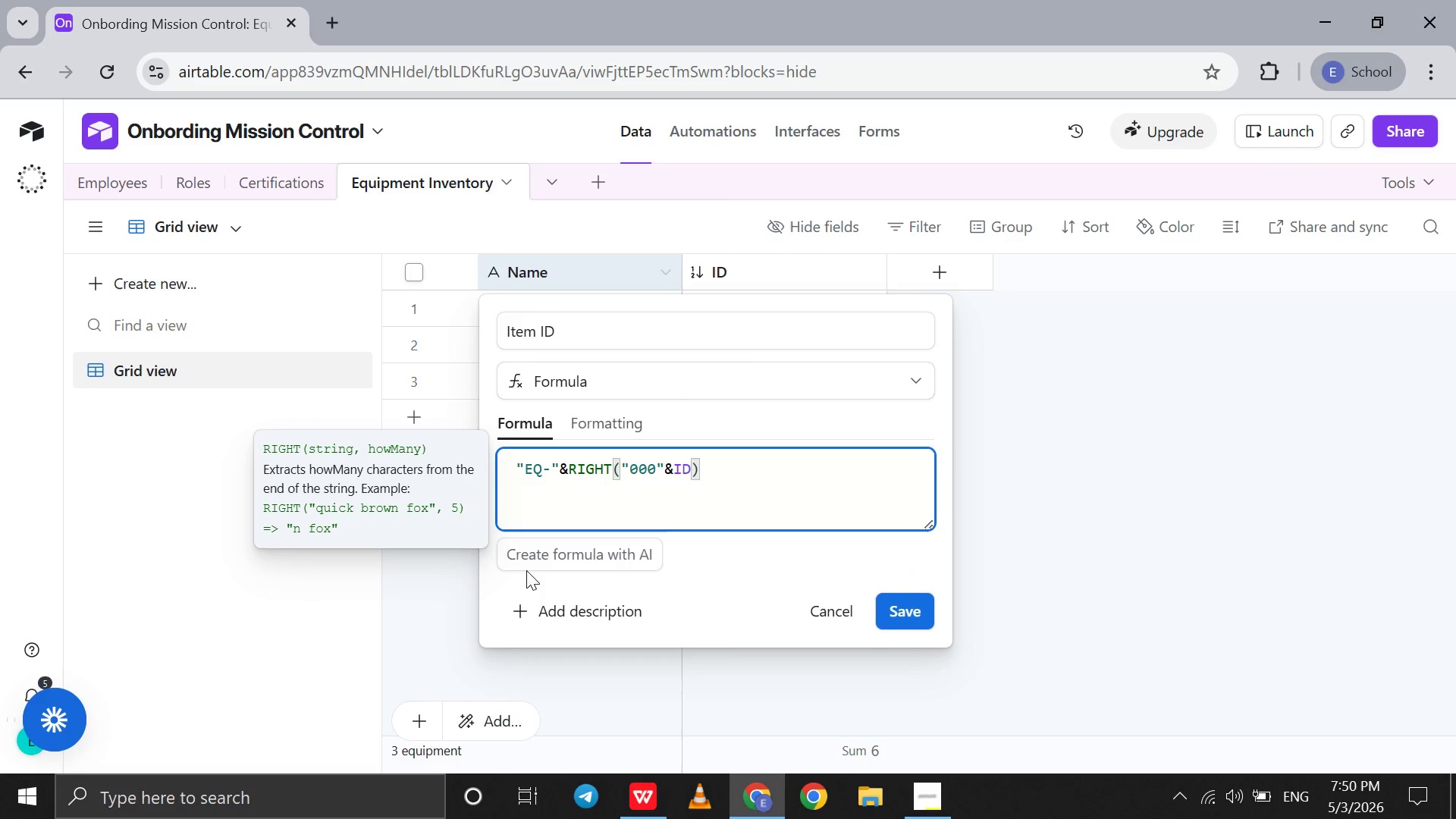 
key(Comma)
 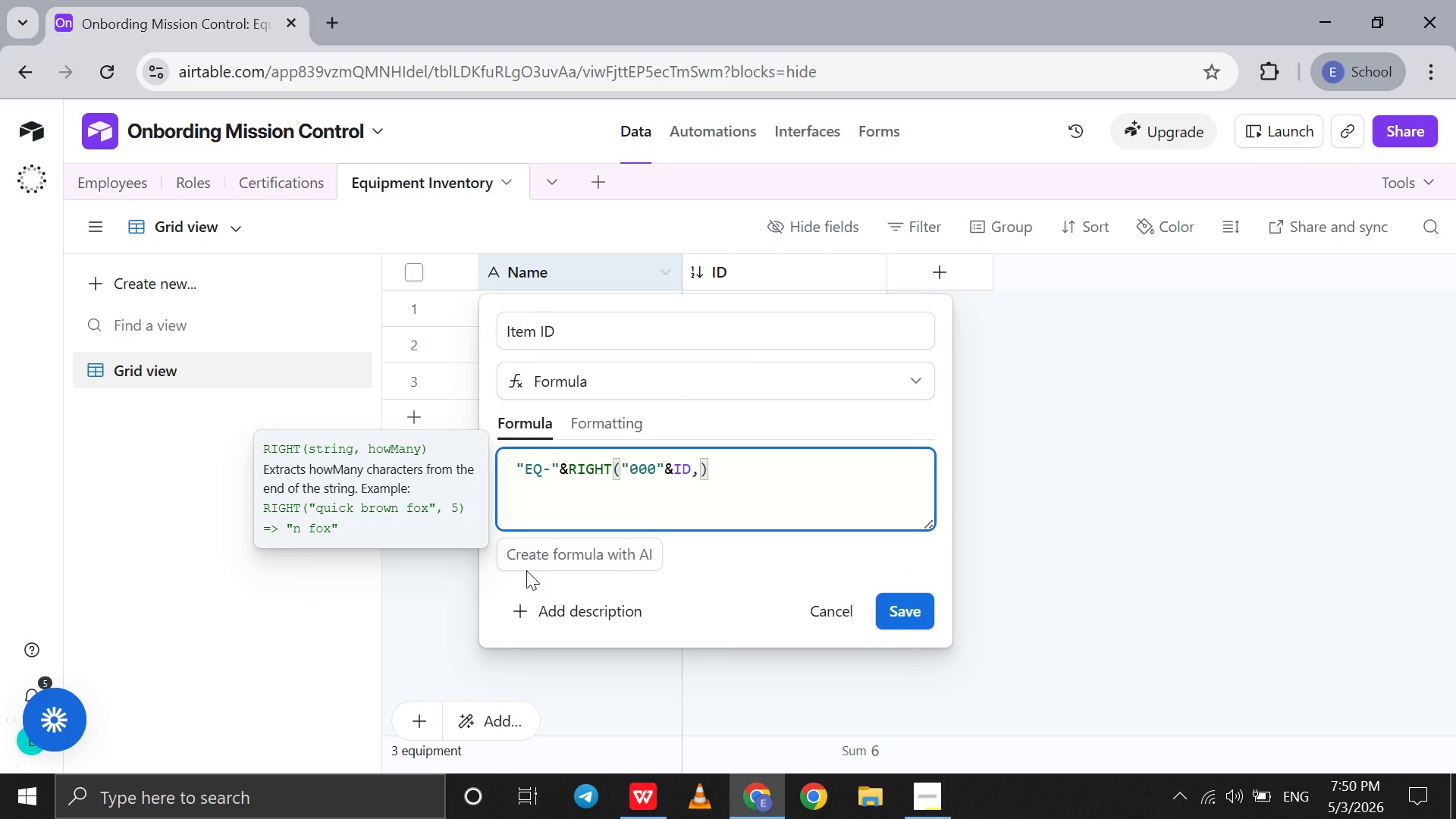 
key(3)
 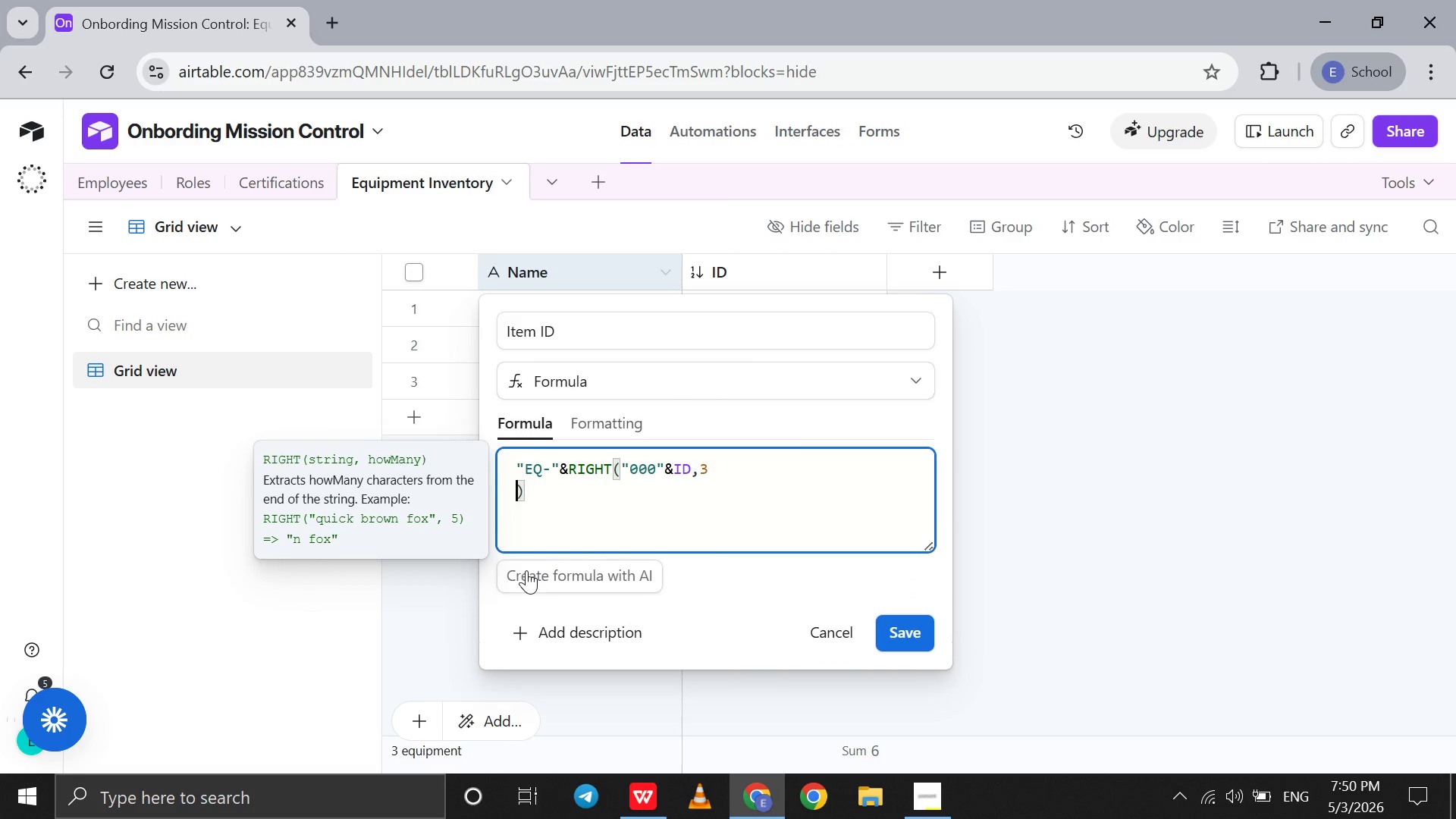 
key(Enter)
 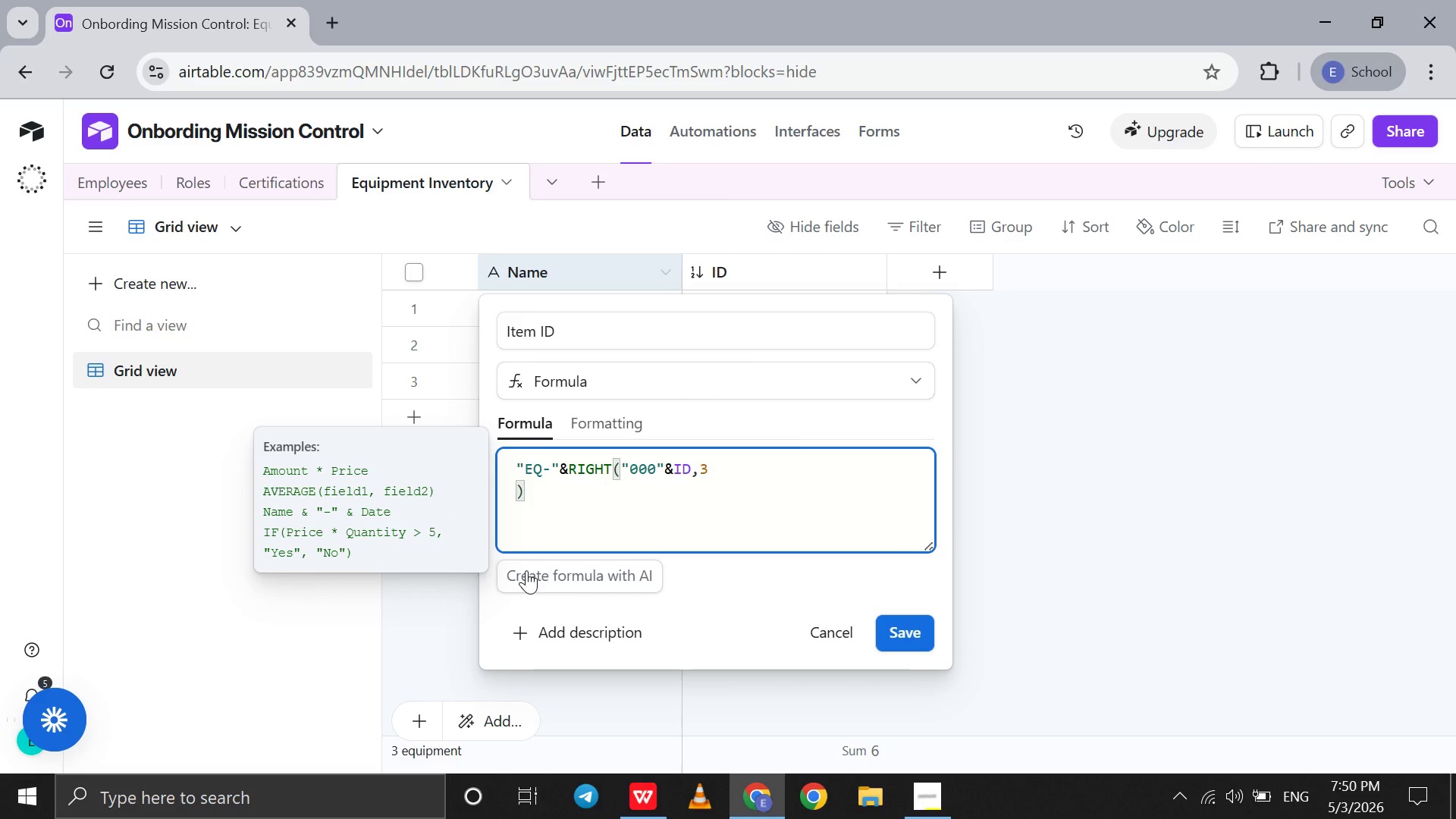 
key(Backspace)
 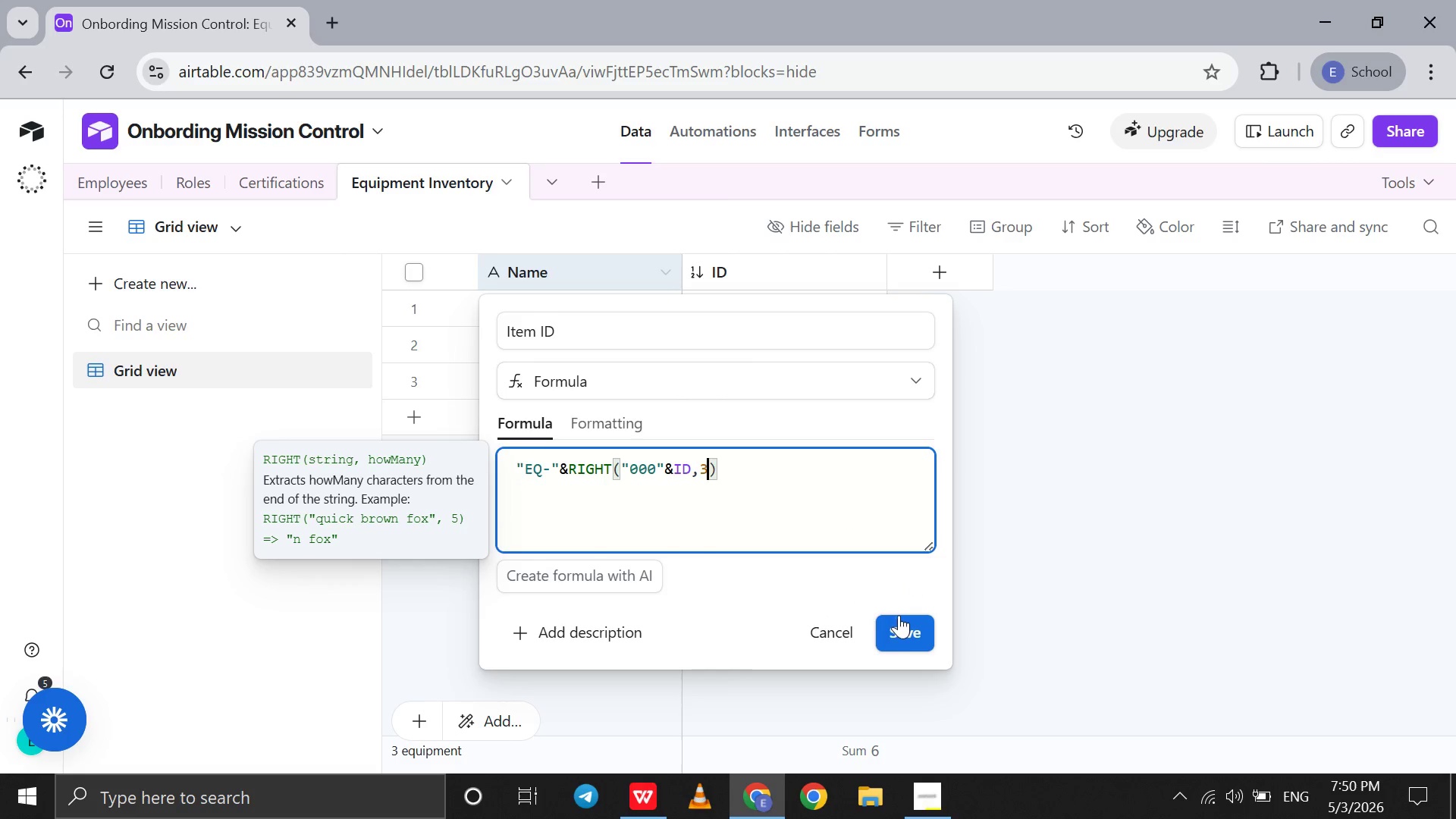 
left_click([899, 621])
 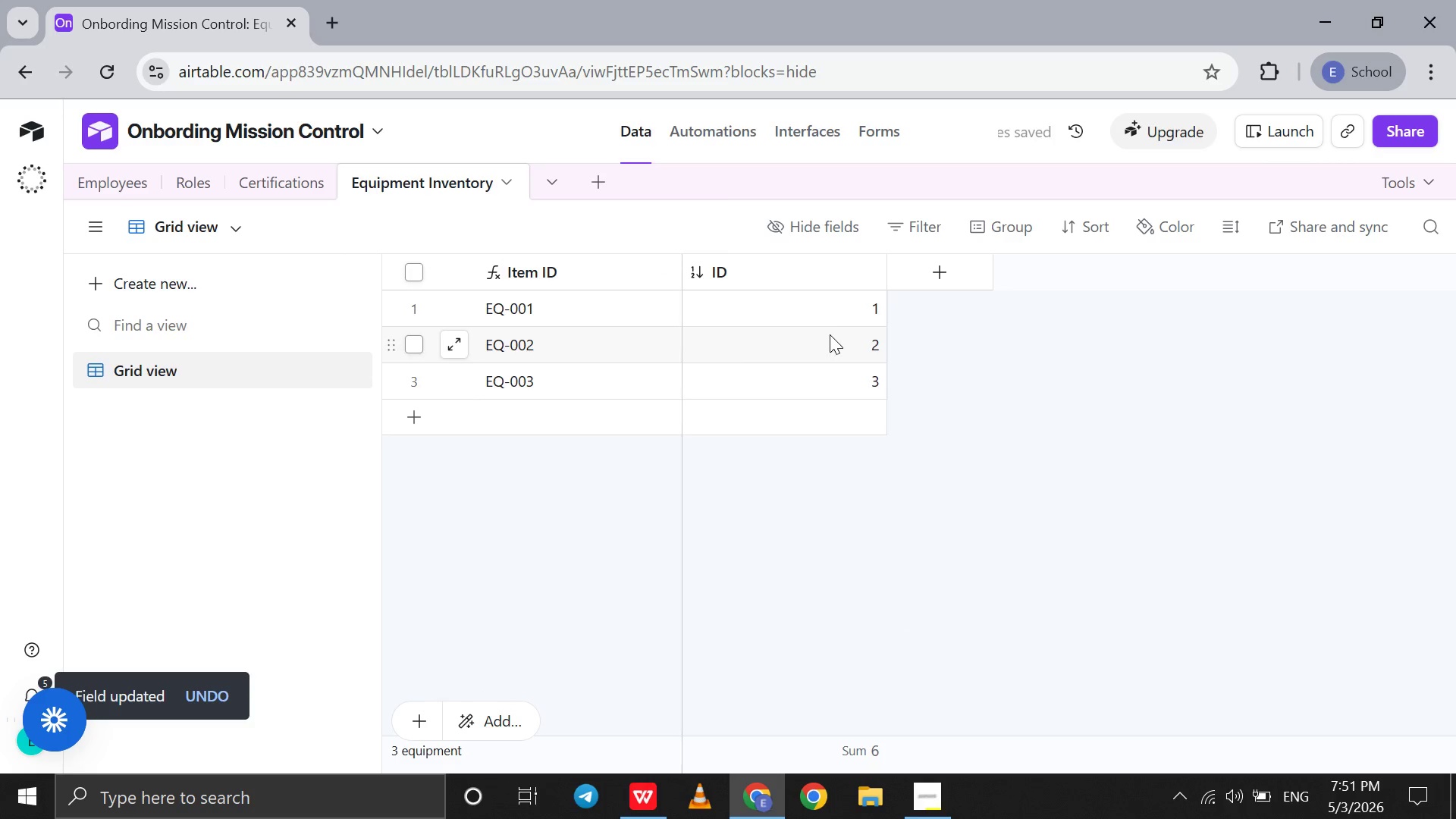 
right_click([855, 263])
 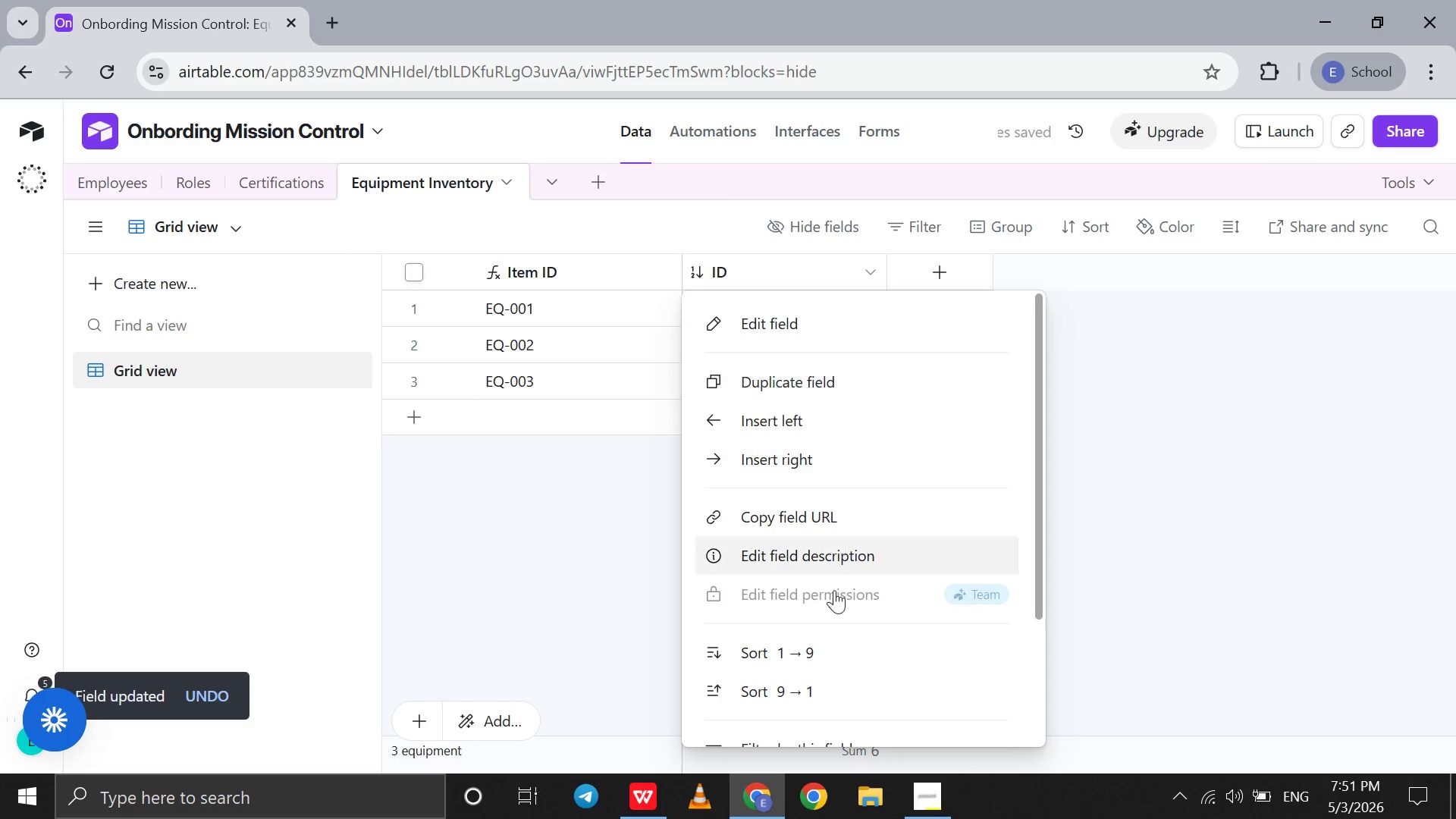 
scroll: coordinate [834, 590], scroll_direction: down, amount: 53.0
 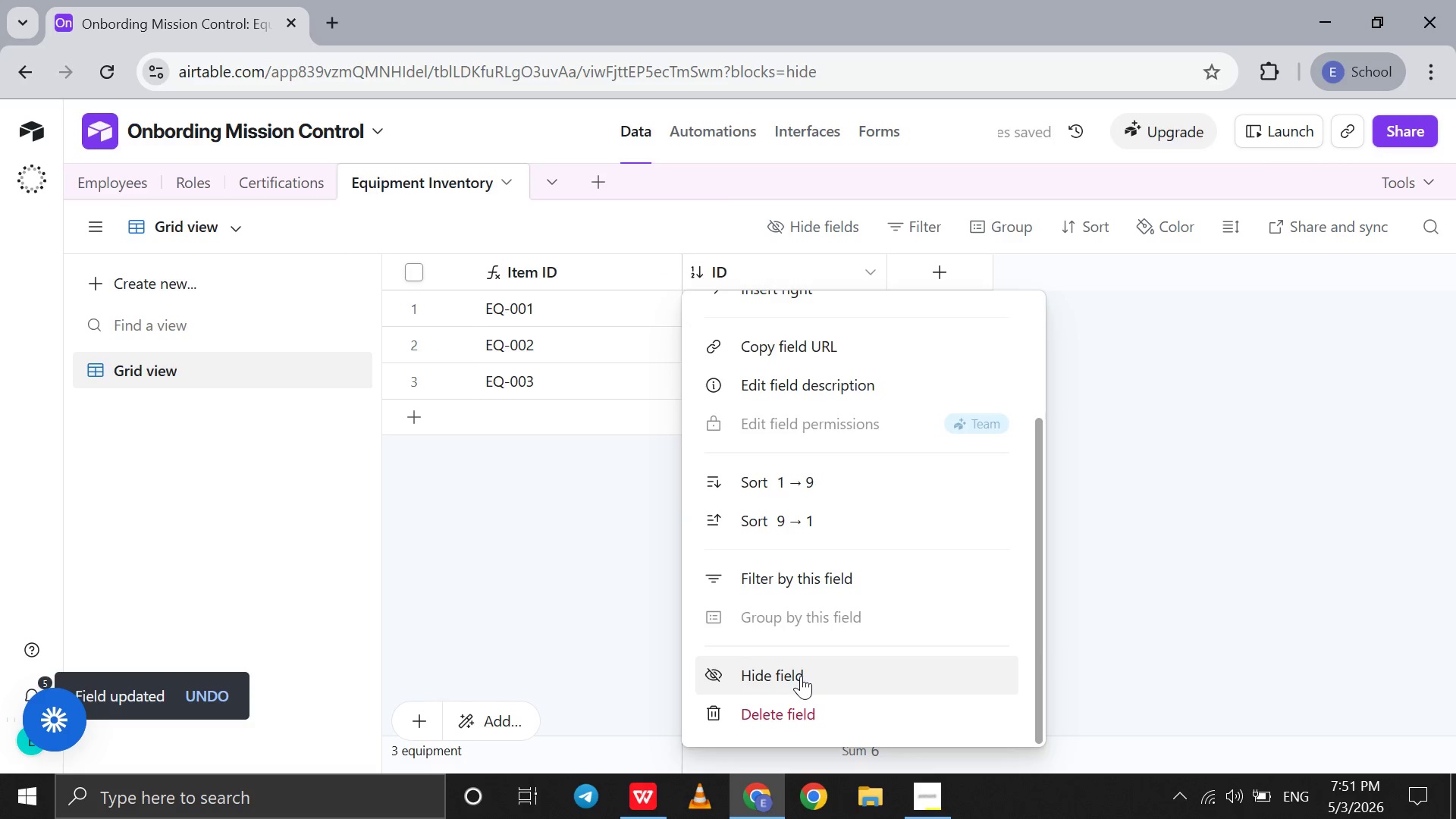 
left_click([801, 676])
 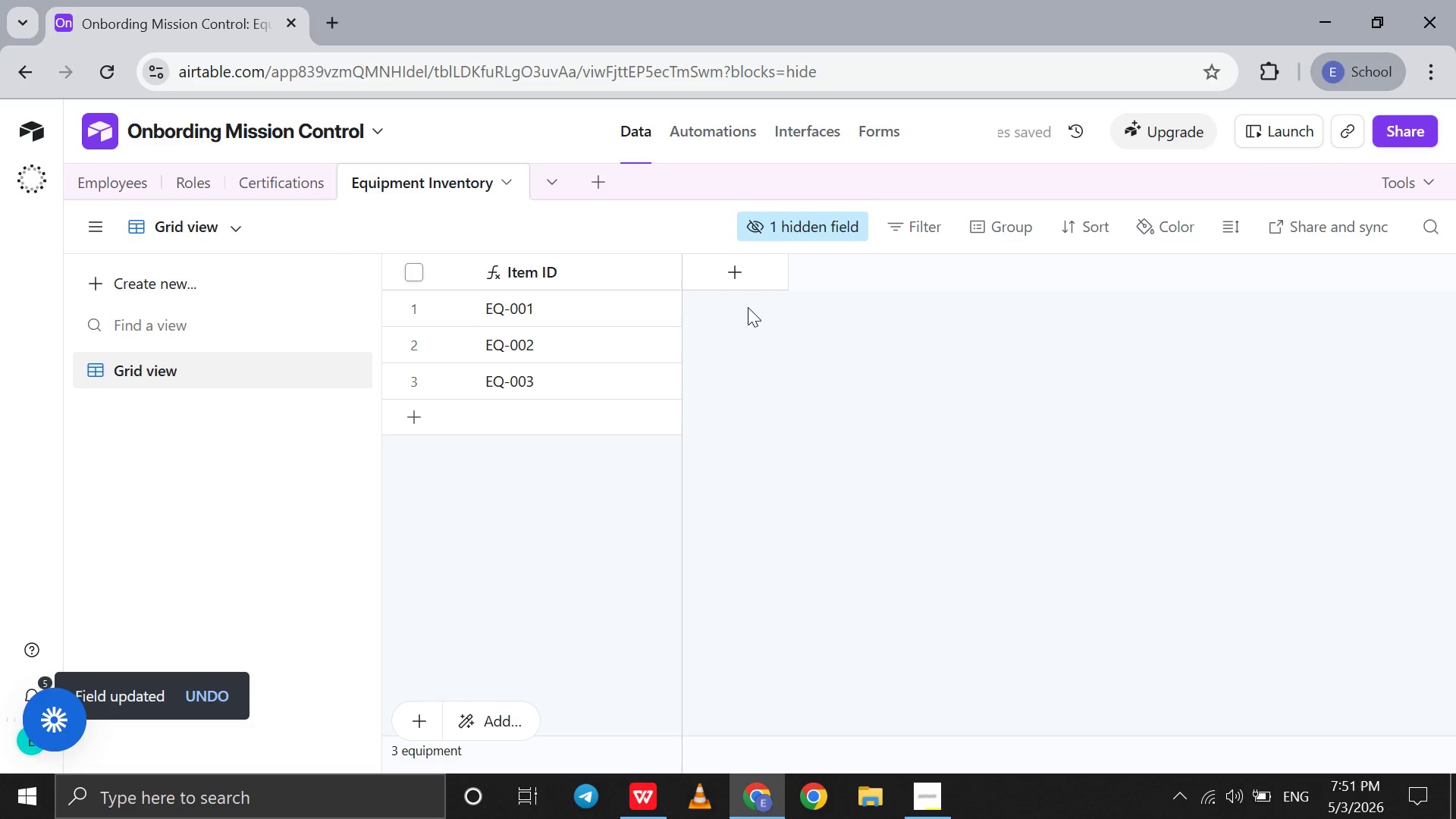 
left_click([746, 285])
 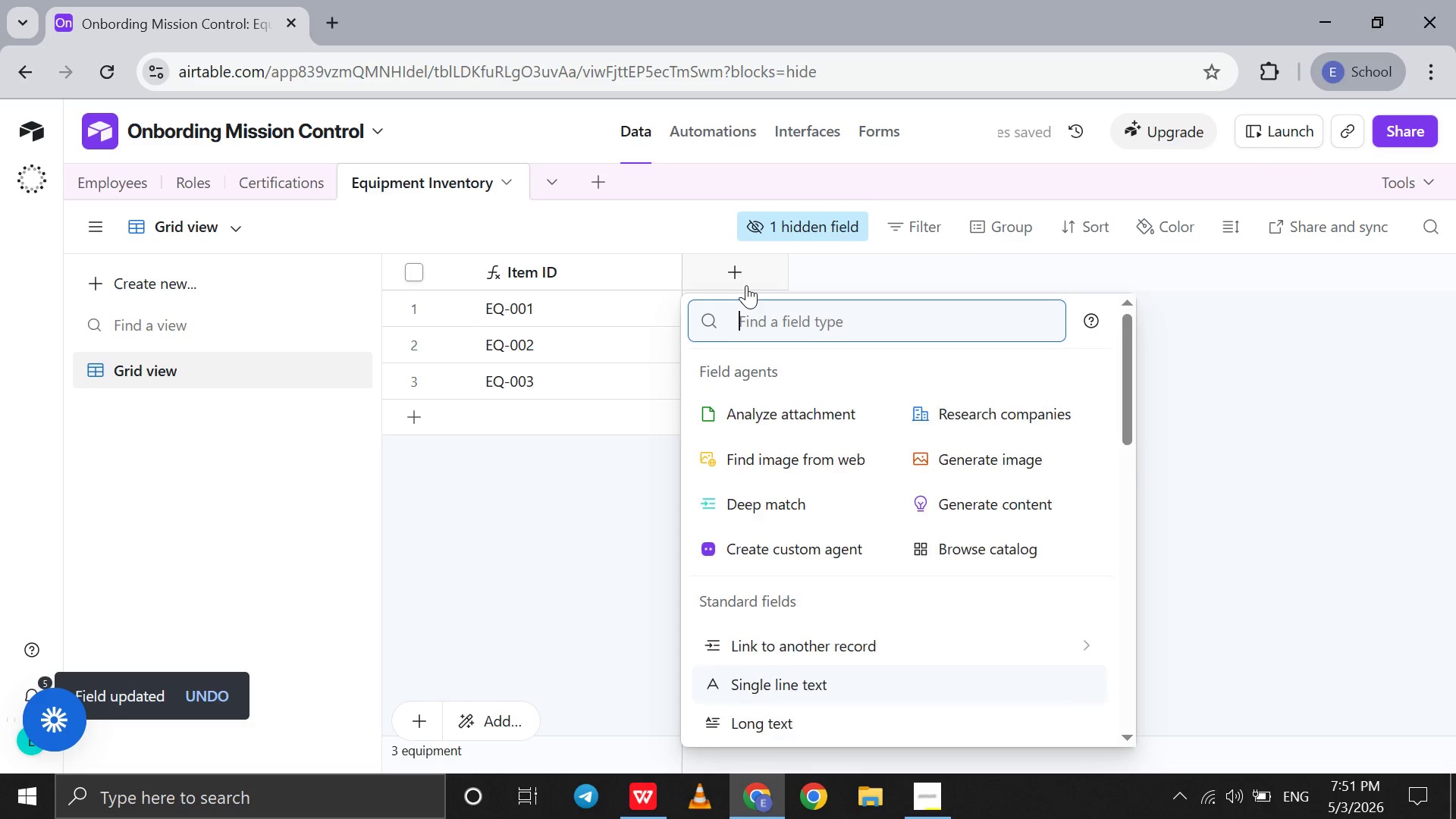 
type(ssi)
key(Backspace)
key(Backspace)
type(i)
 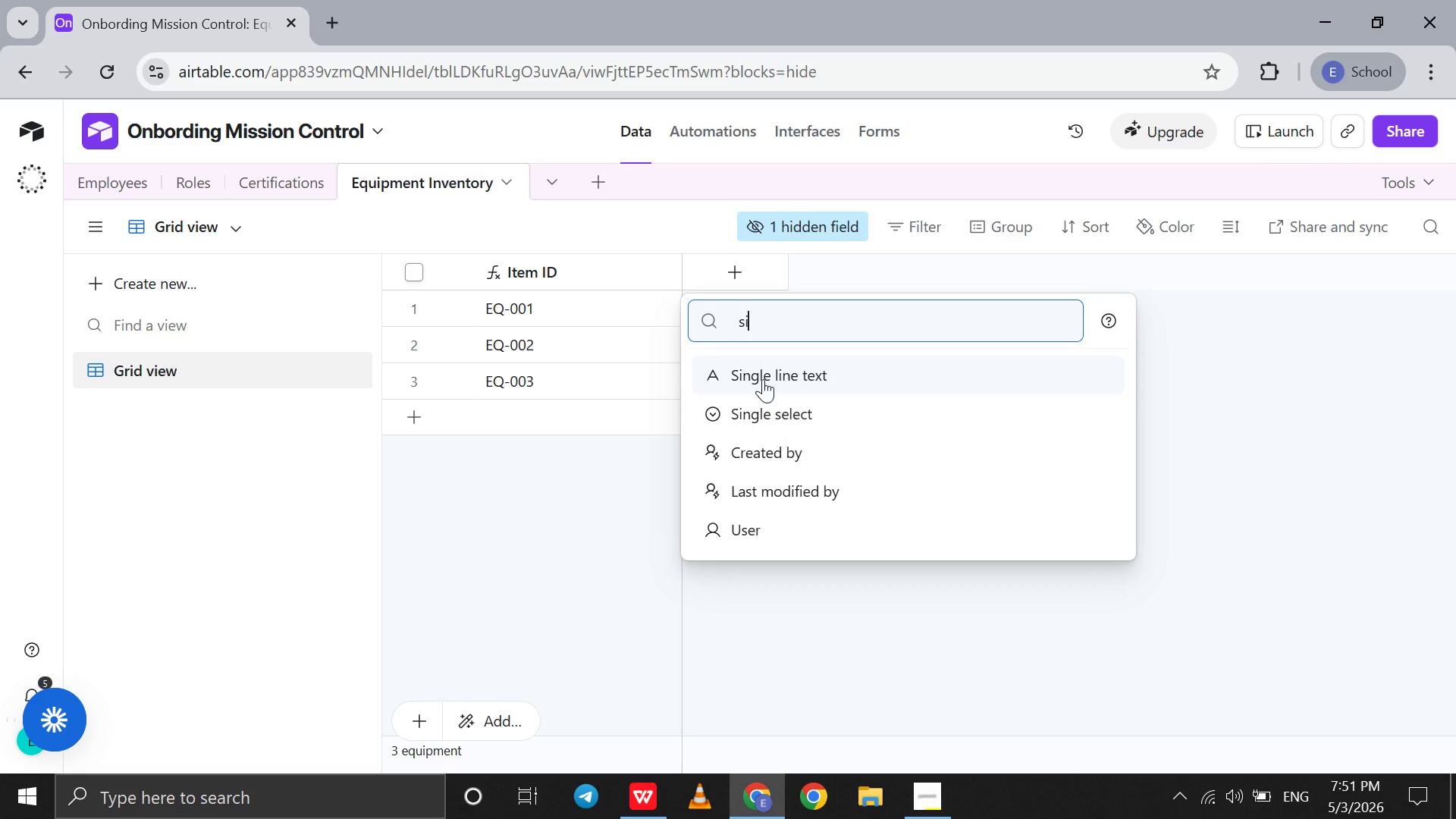 
left_click([768, 372])
 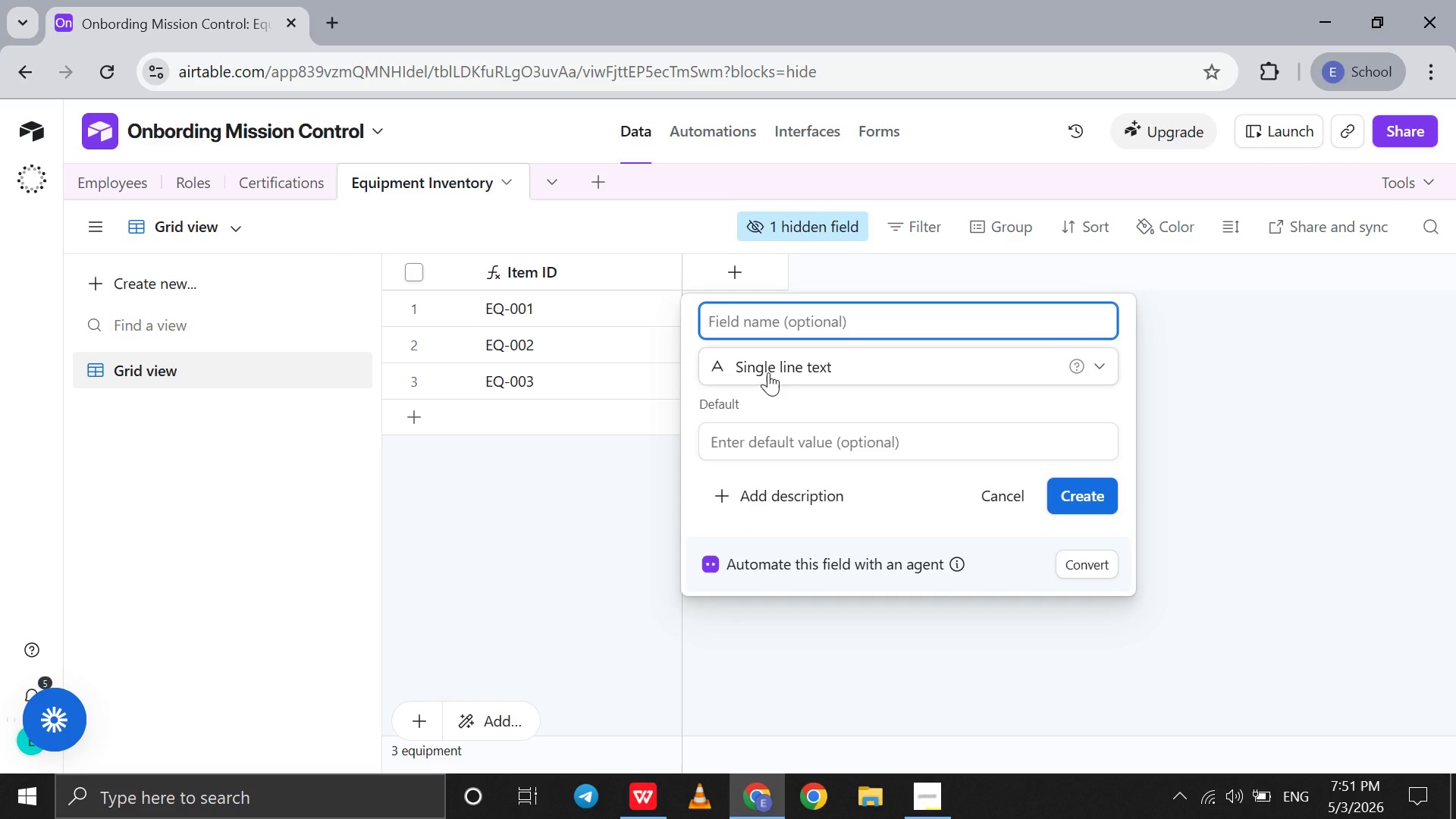 
type(Item Name)
 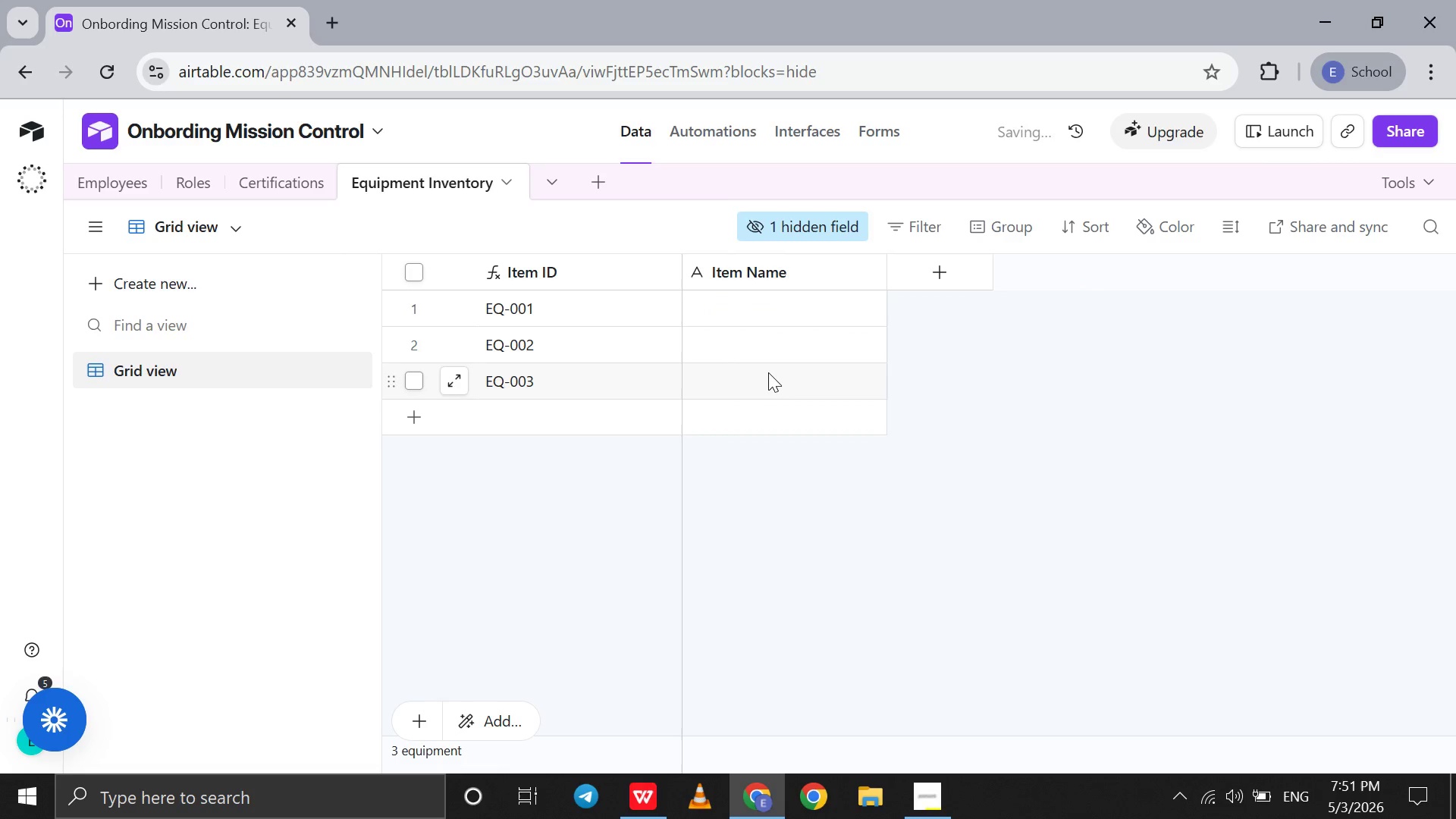 
 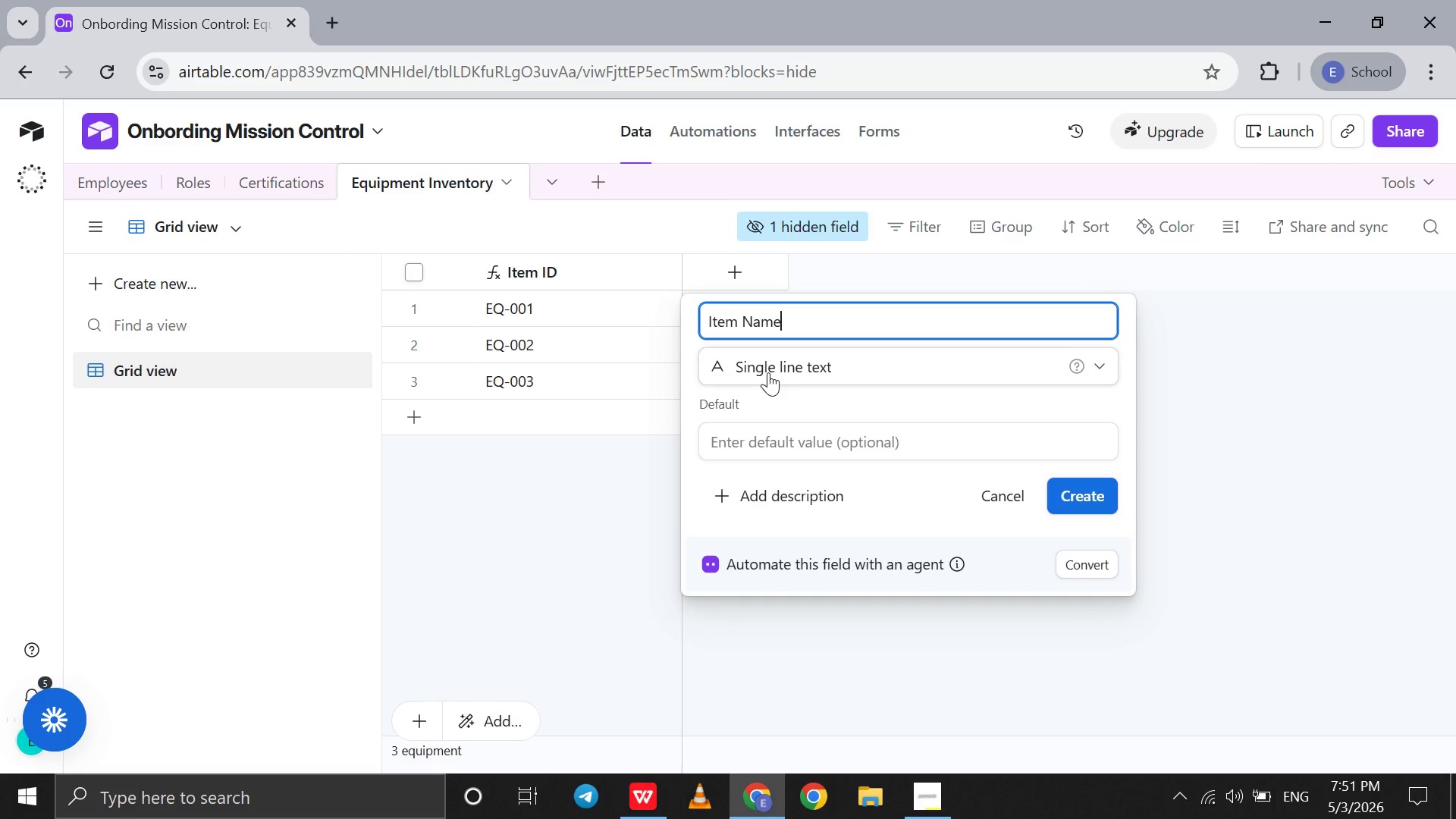 
key(Enter)
 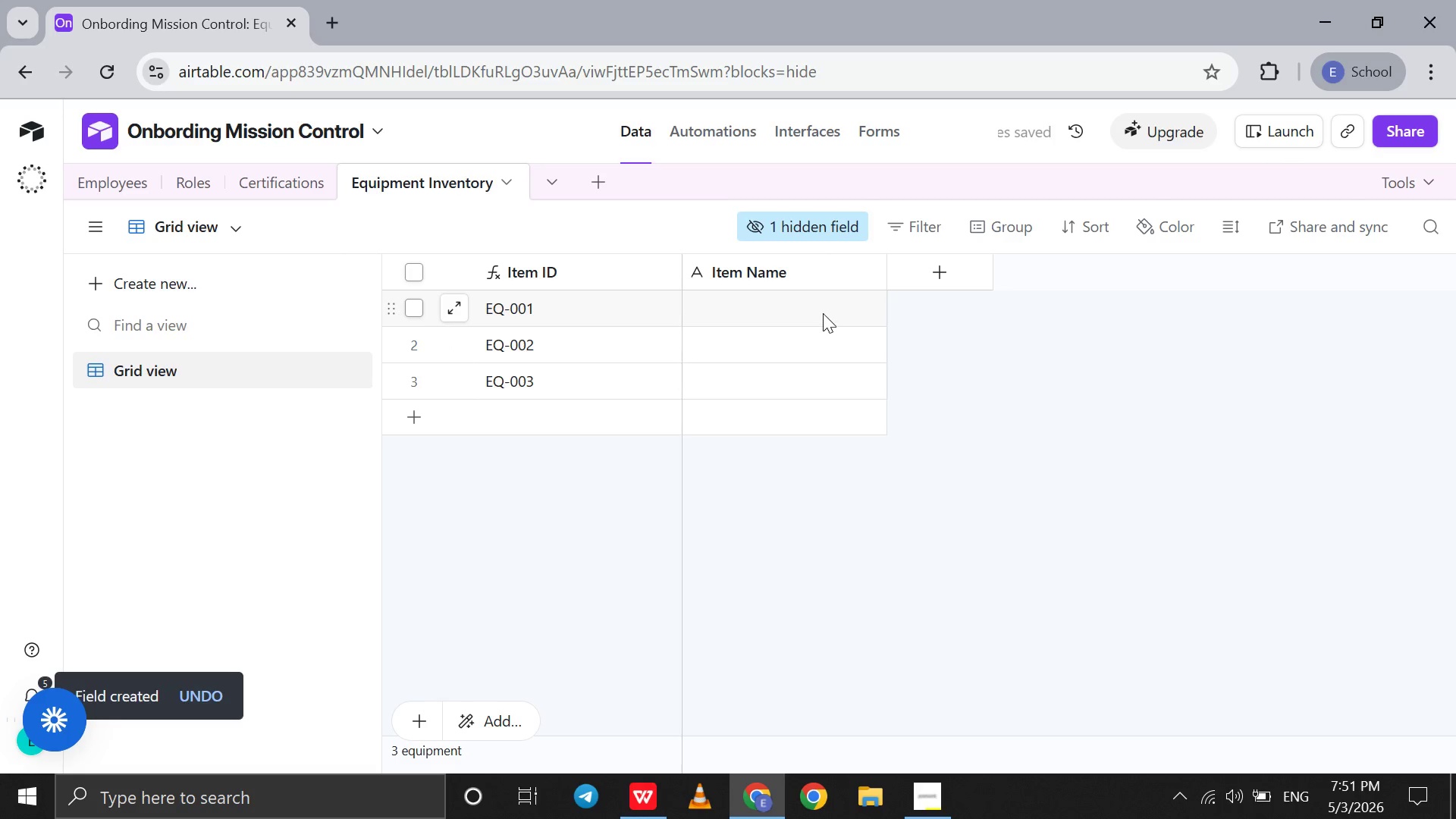 
left_click([912, 276])
 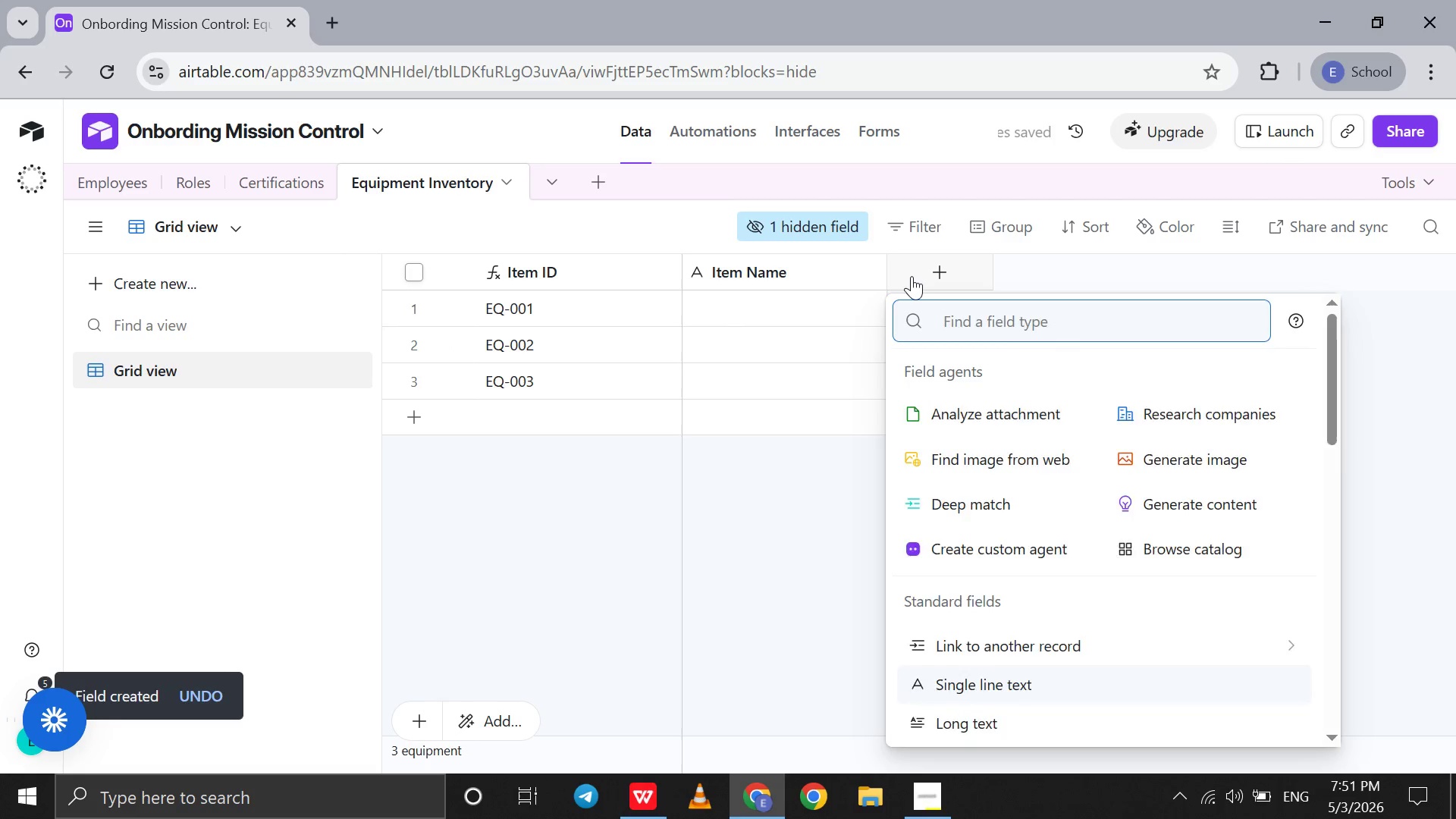 
type(si)
 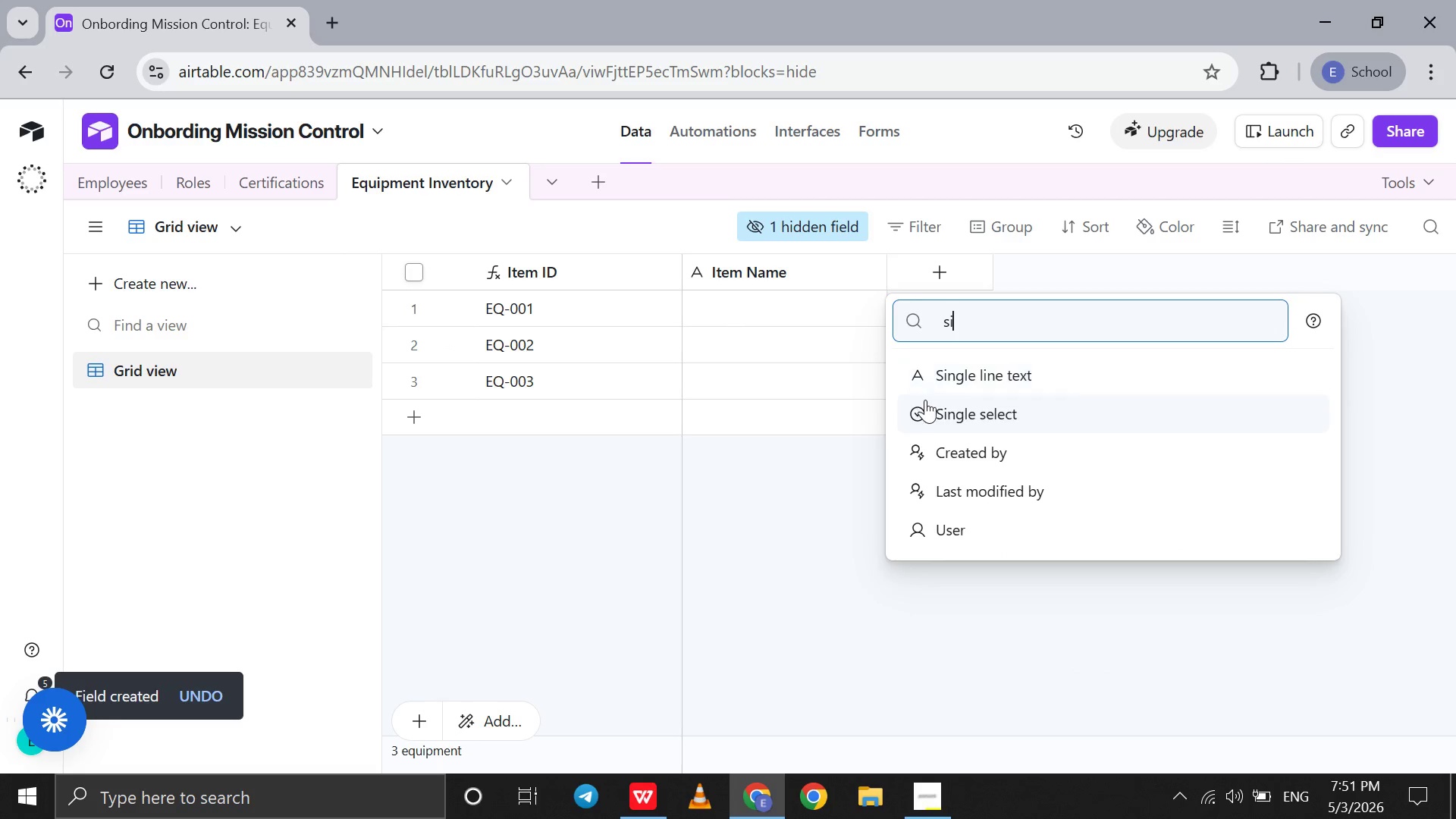 
left_click([925, 405])
 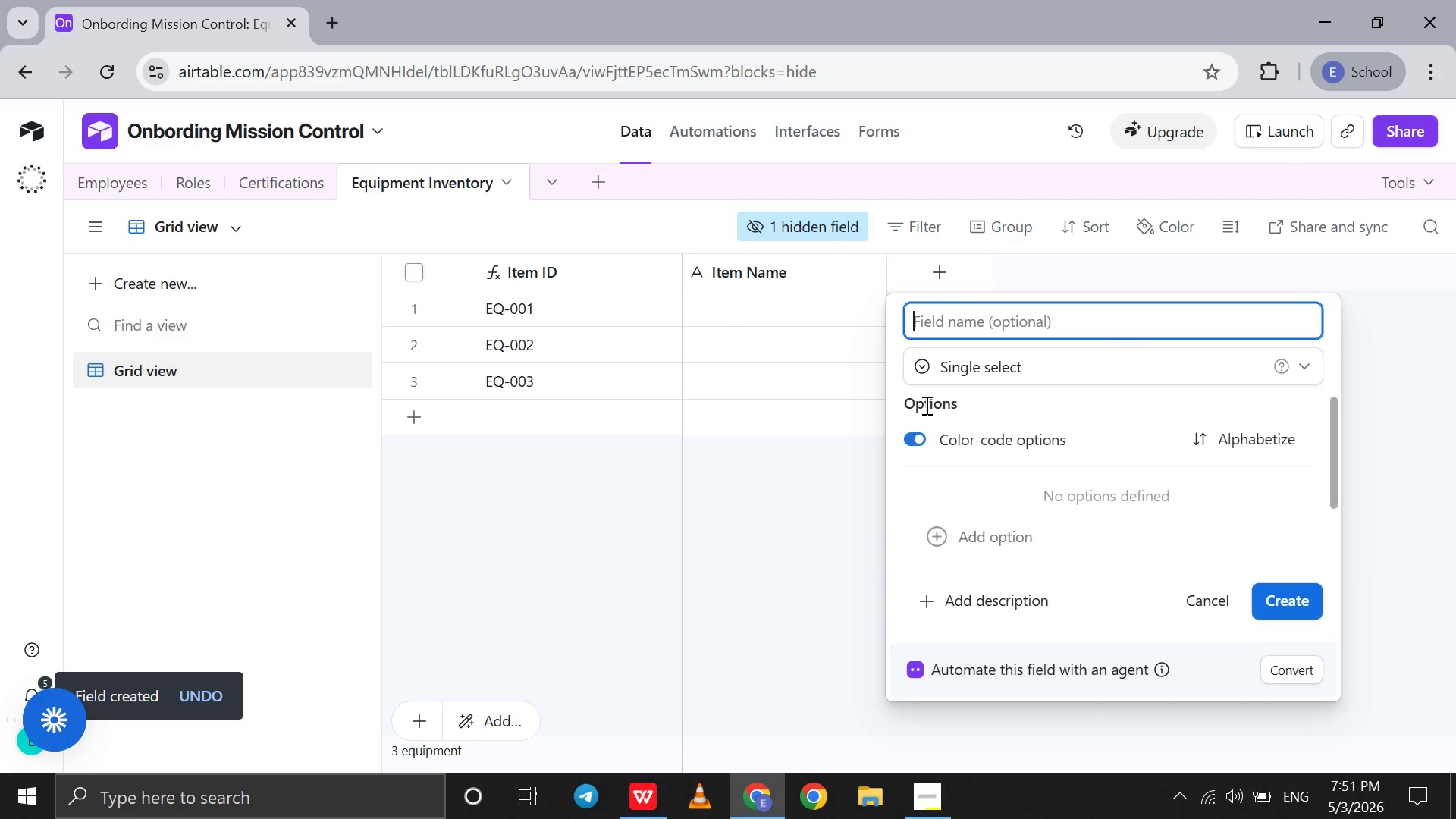 
type(Categio)
key(Backspace)
key(Backspace)
type(ory)
 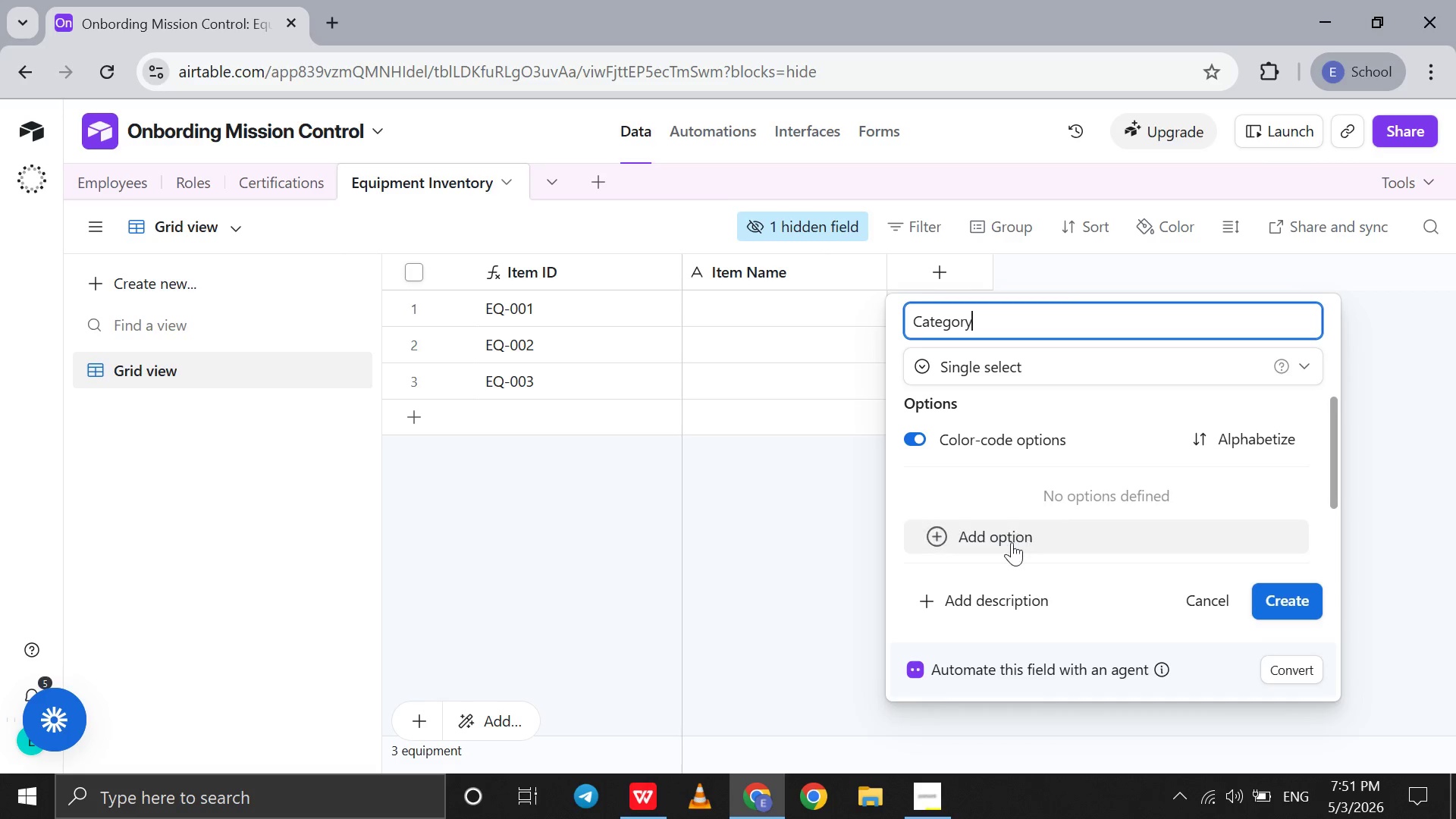 
left_click([1011, 542])
 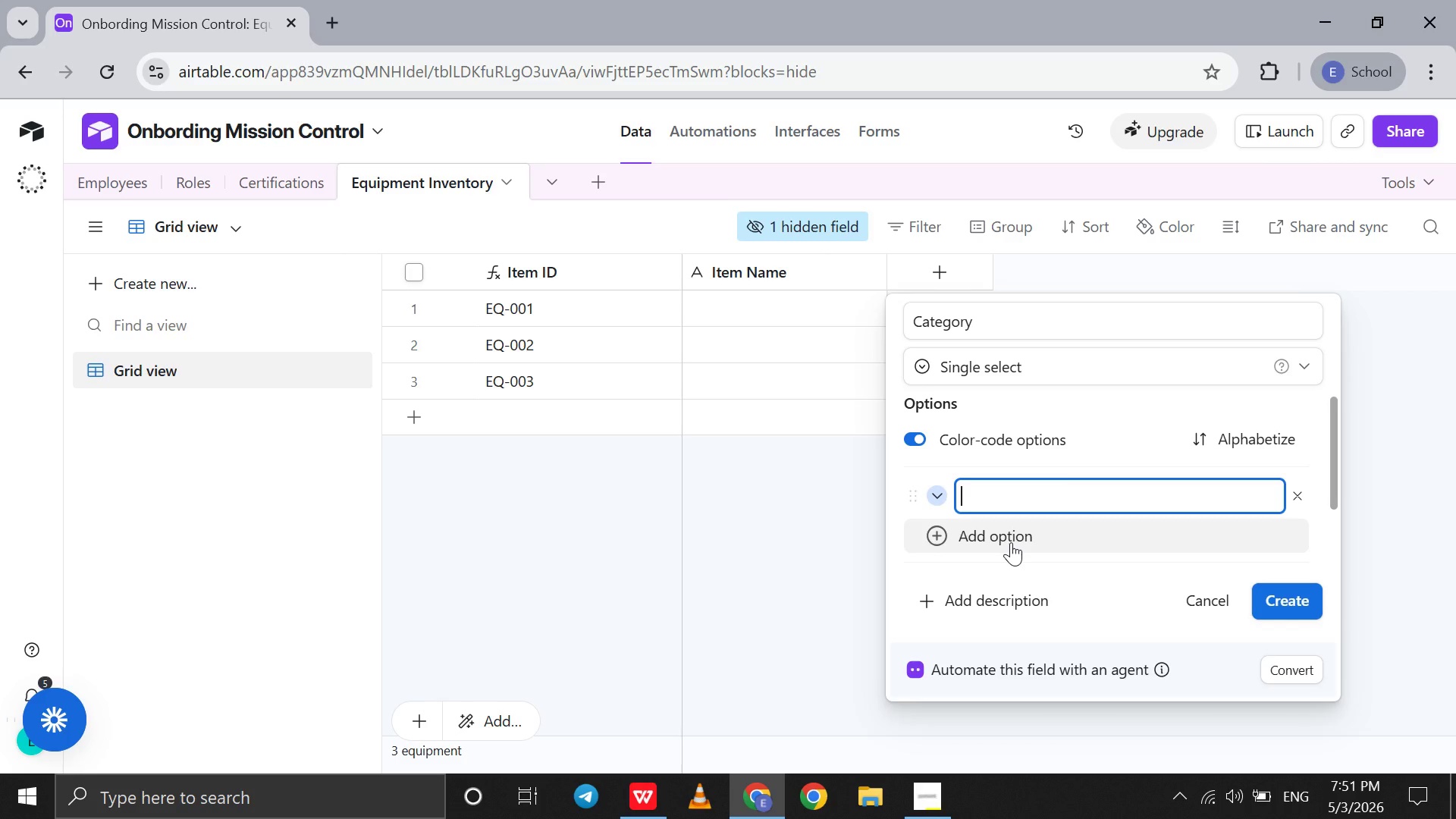 
type(Safety)
 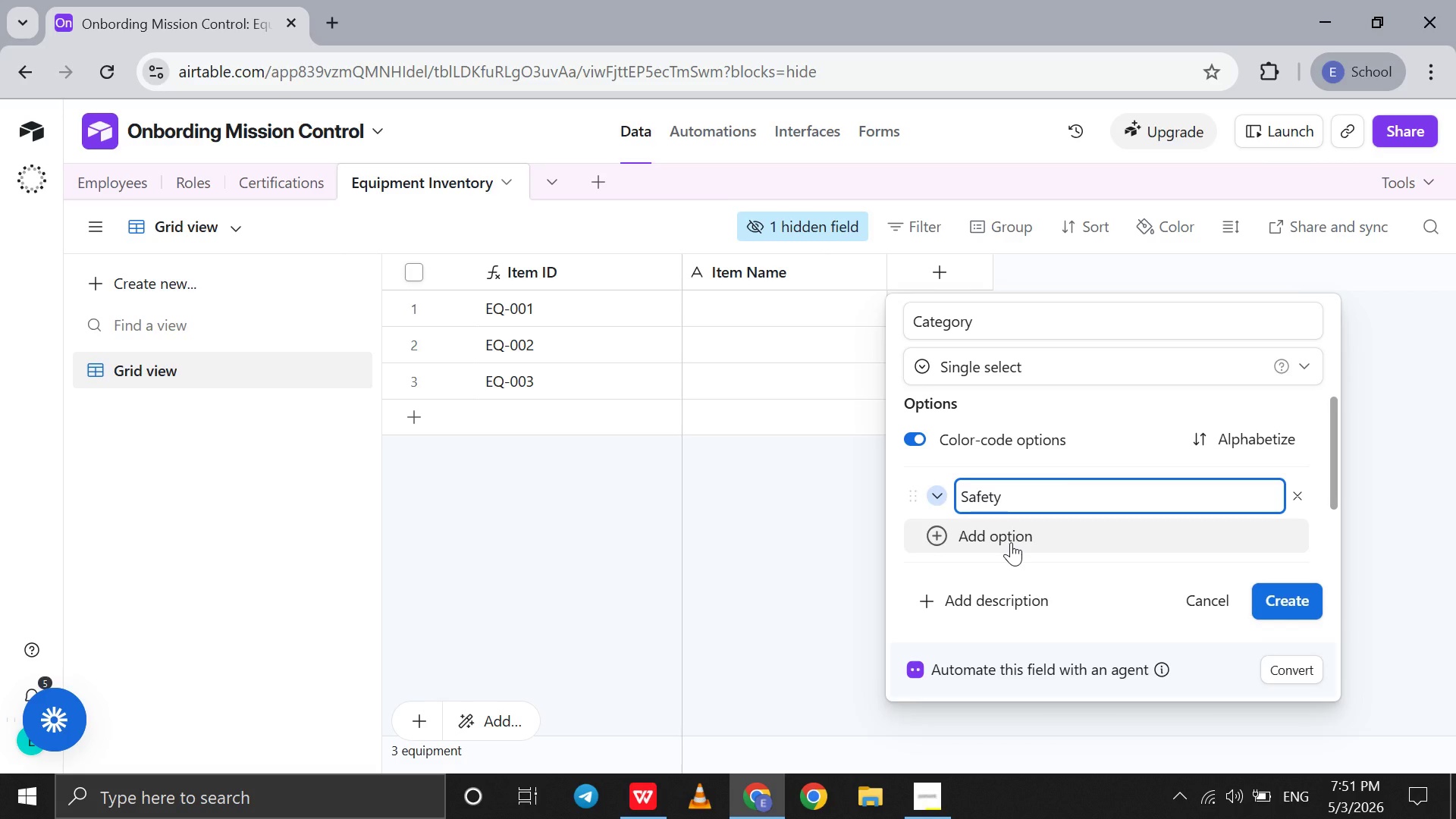 
key(Shift+Enter)
 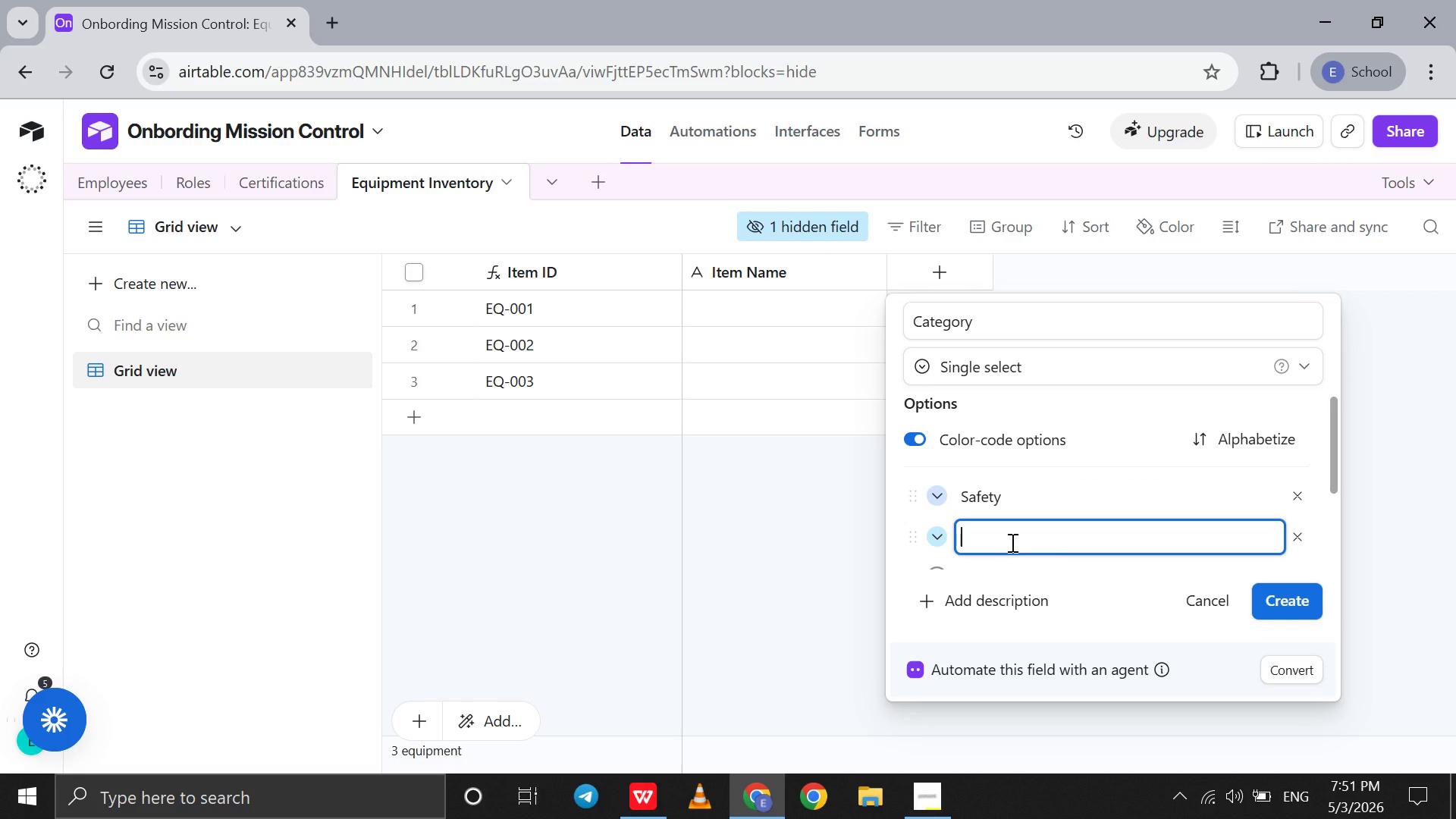 
type(Communication)
 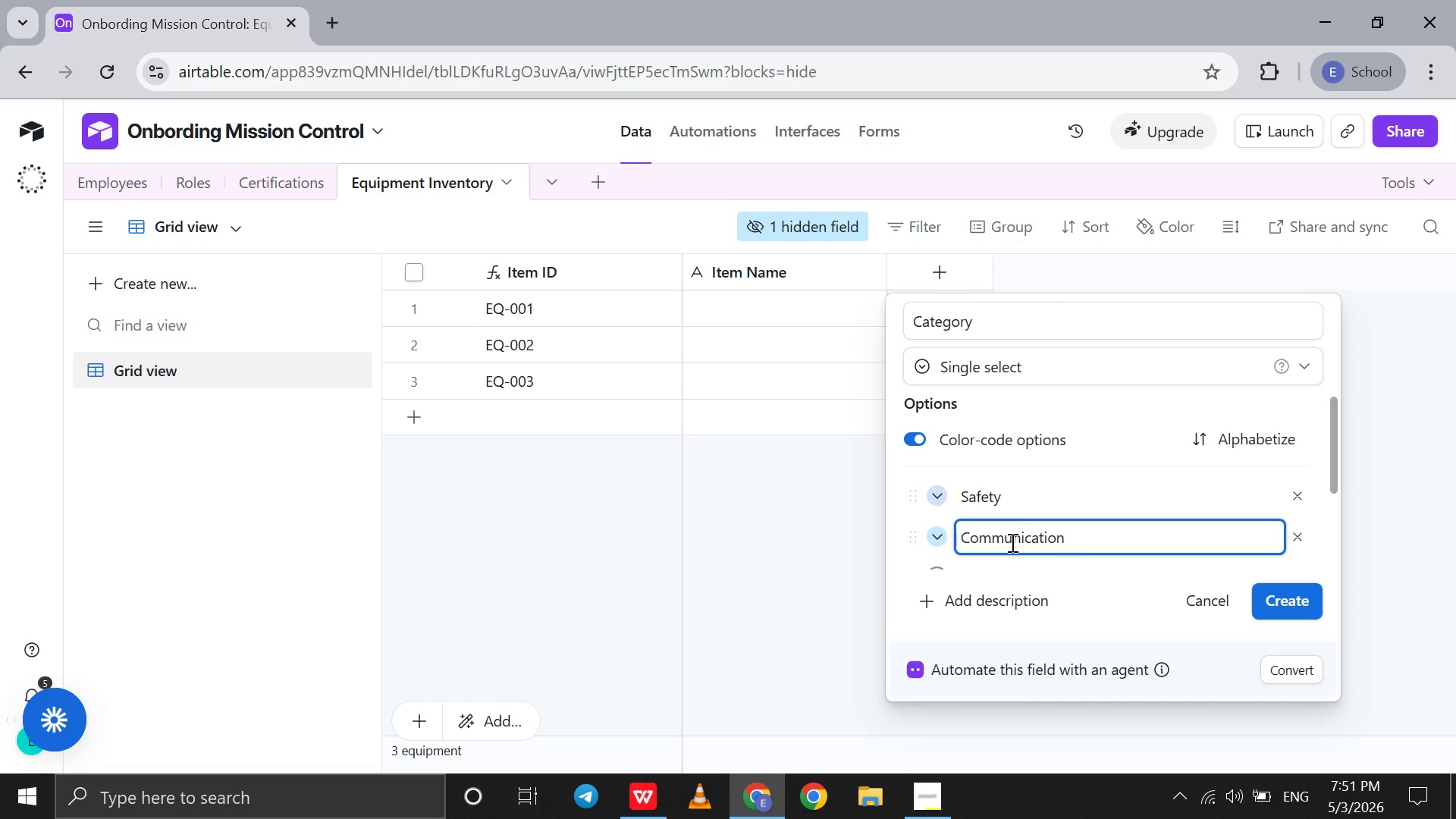 
key(Shift+Enter)
 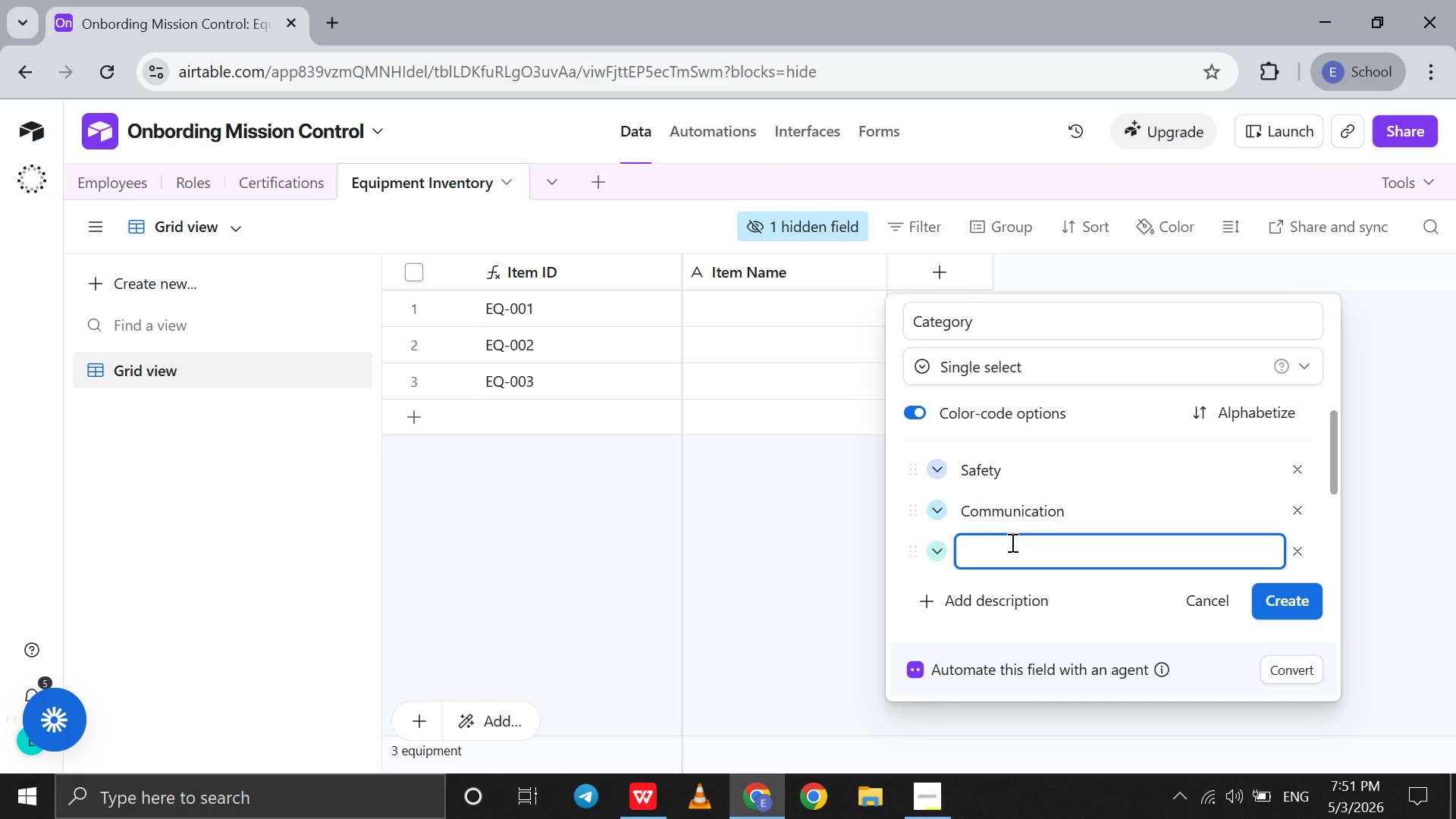 
type(Gear)
 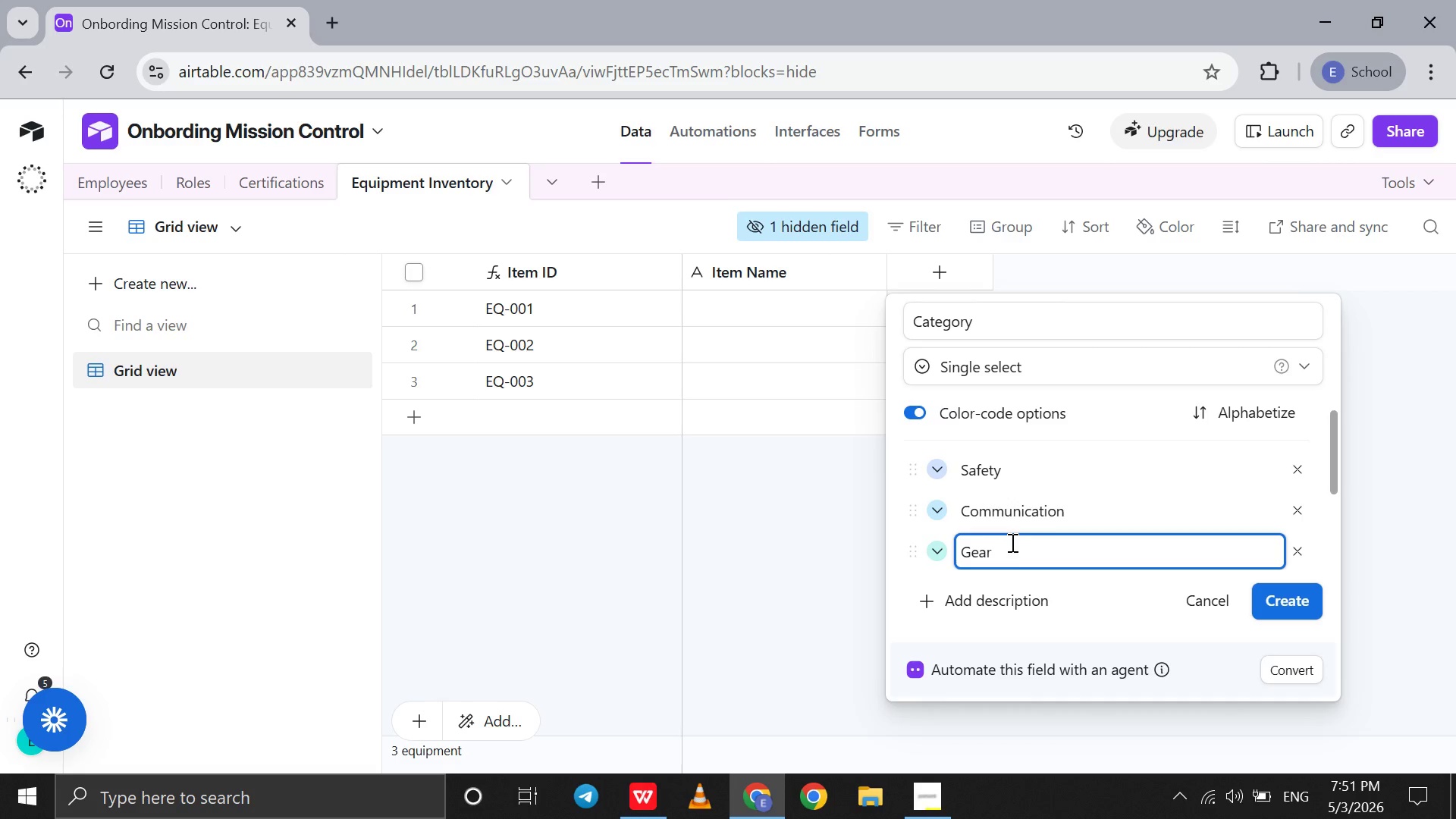 
key(Shift+Enter)
 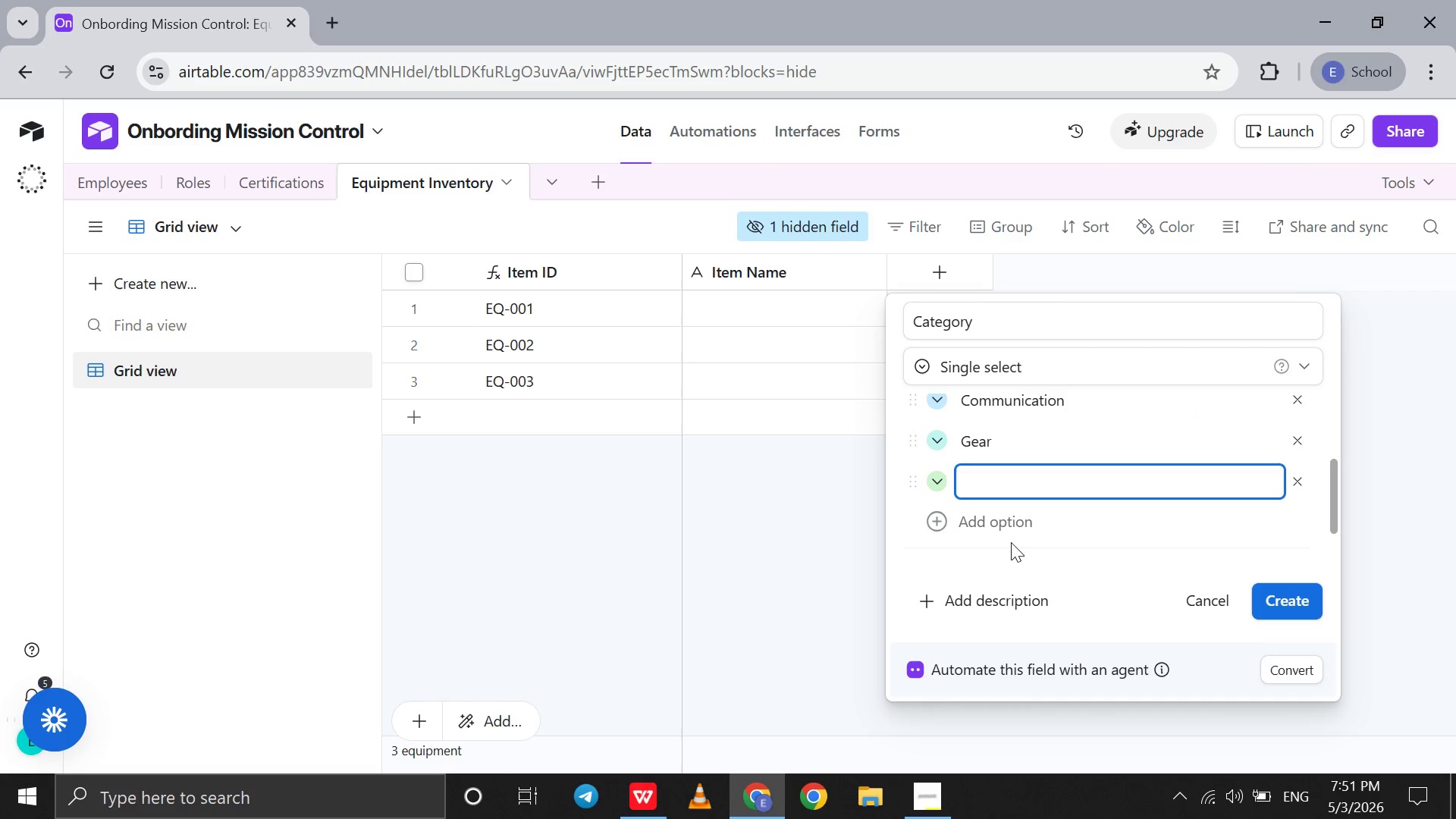 
type(Gear)
 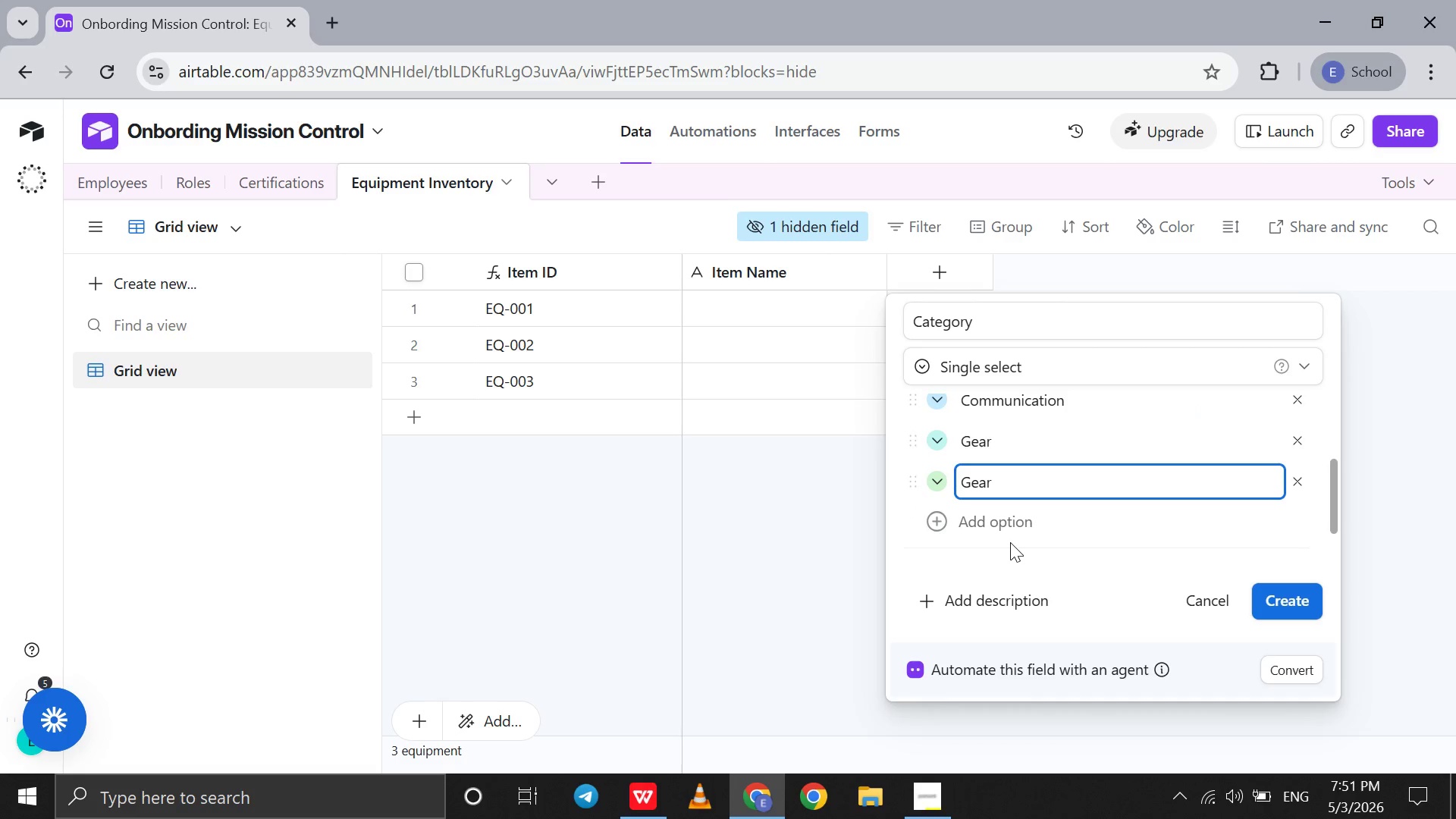 
key(Shift+Enter)
 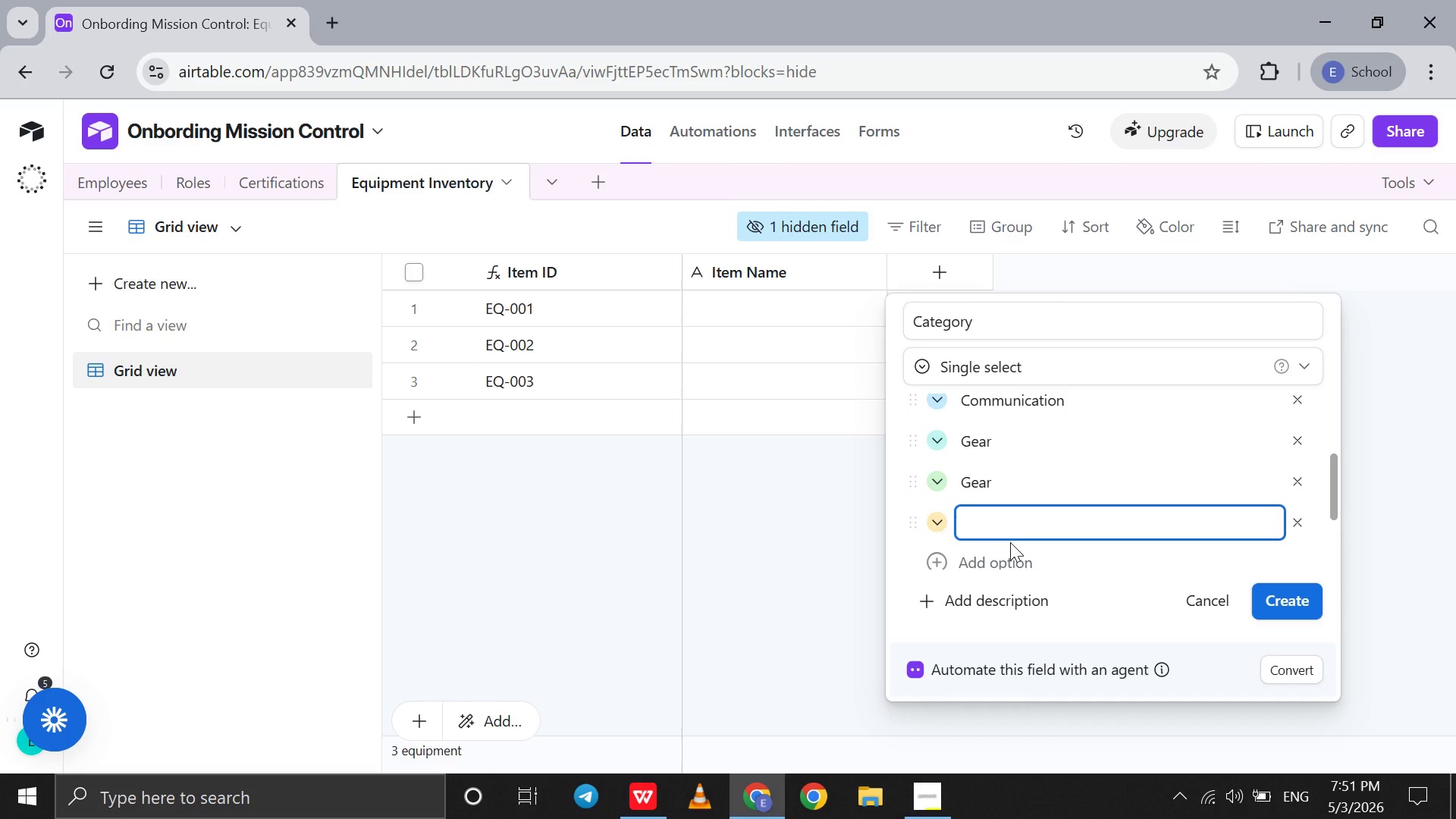 
type(Hospiat)
key(Backspace)
key(Backspace)
type(tality )
key(Backspace)
 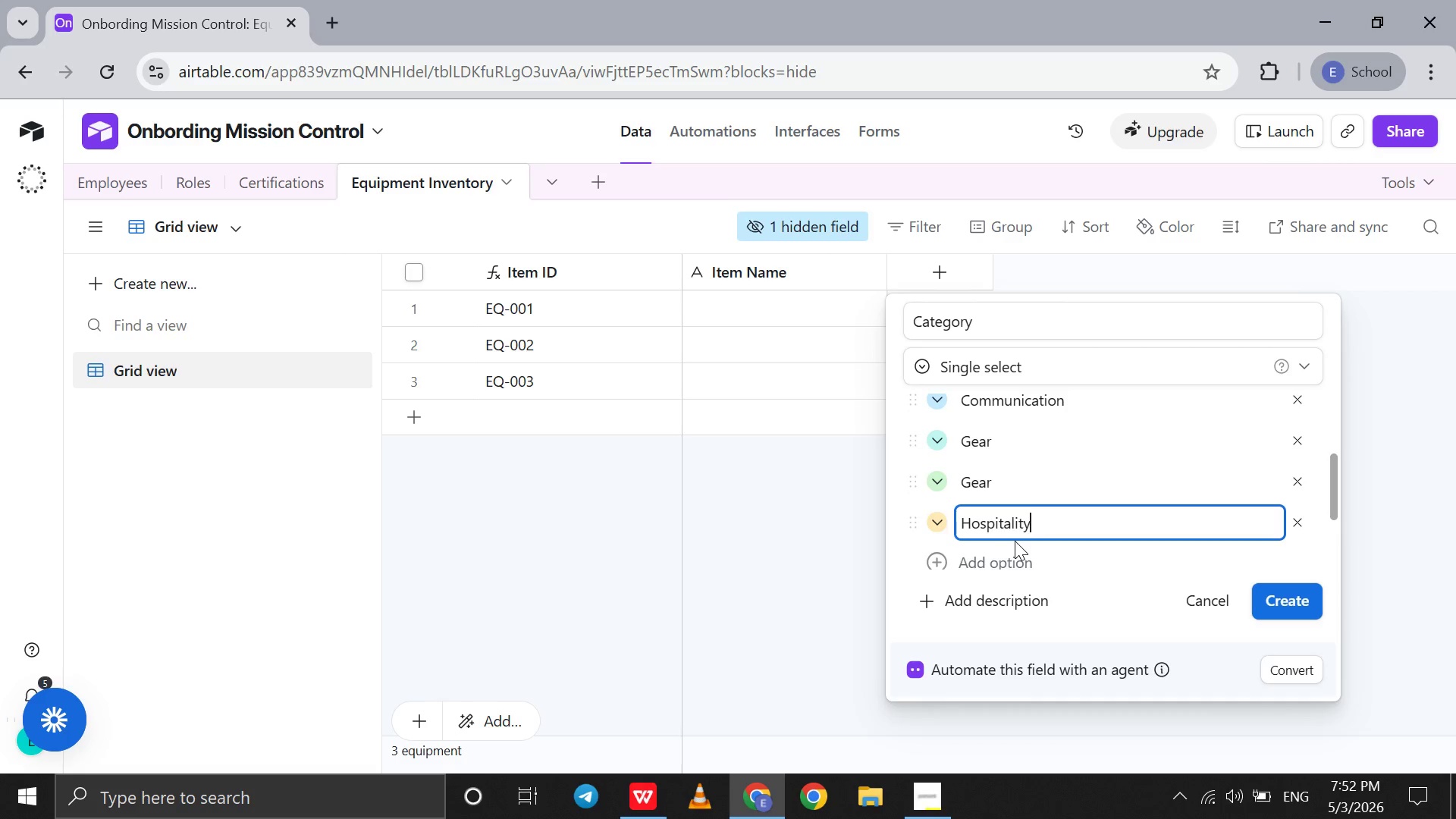 
key(Shift+Enter)
 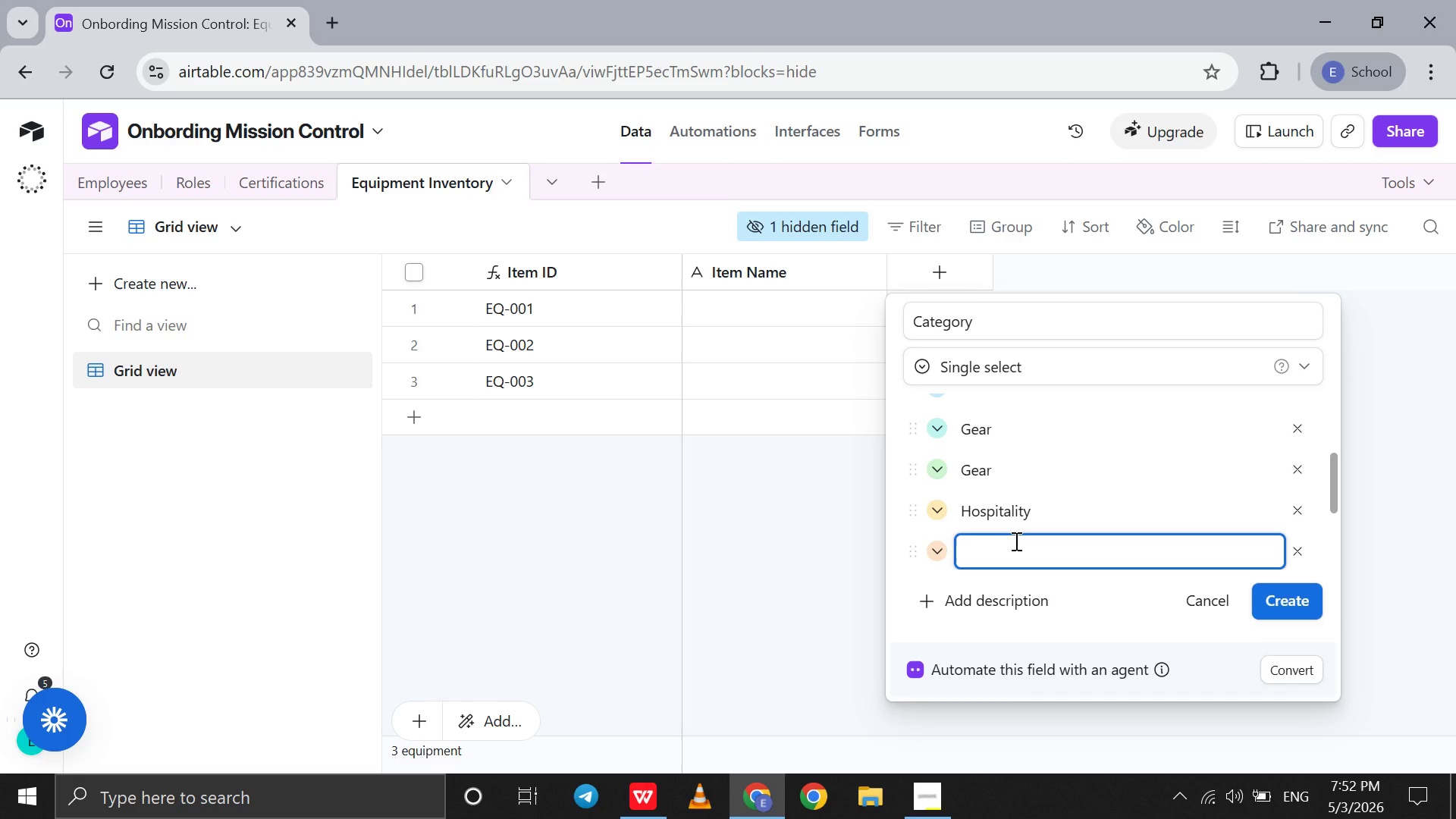 
type(Admin)
 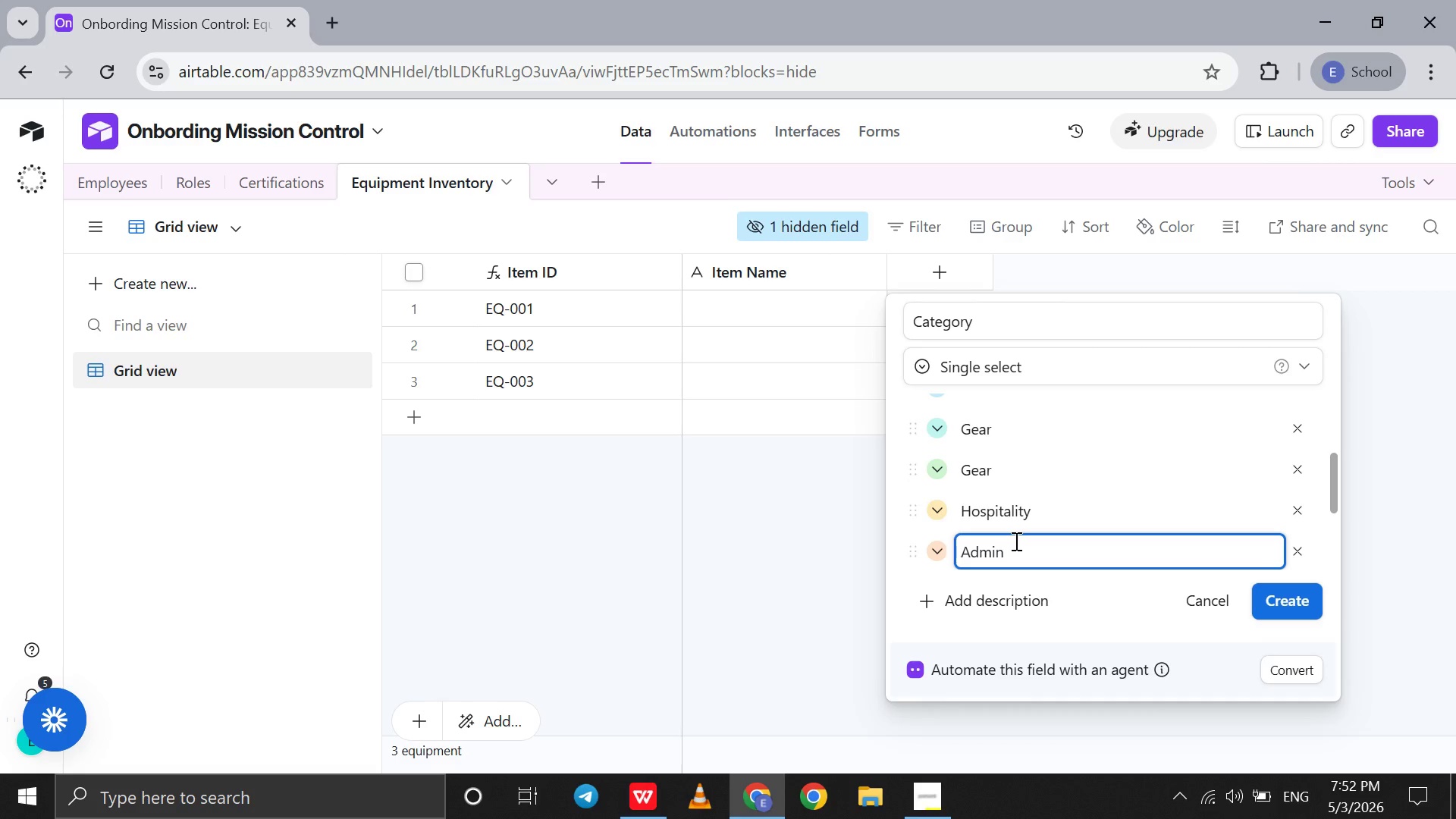 
key(Shift+Enter)
 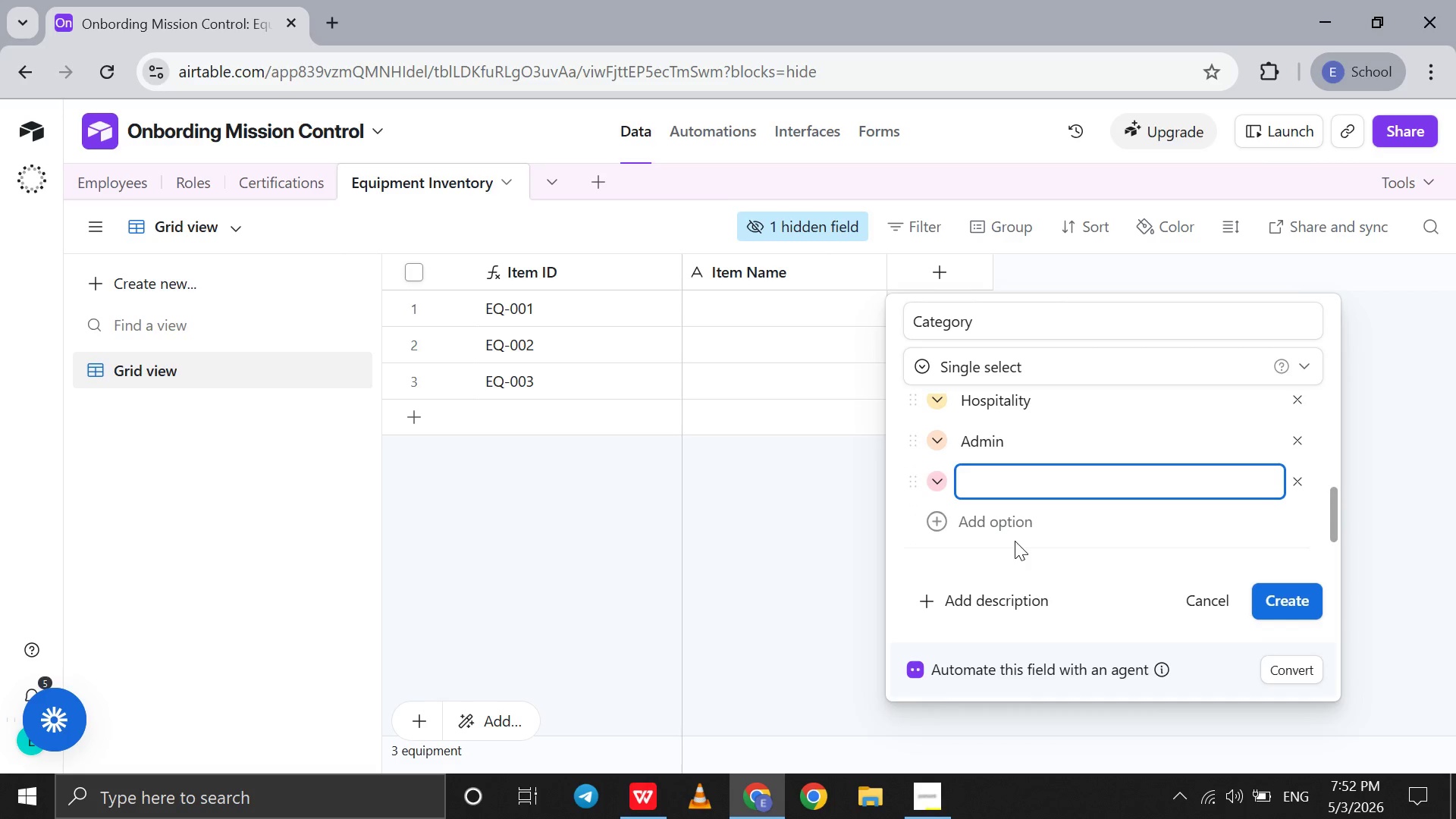 
type(Tech)
 